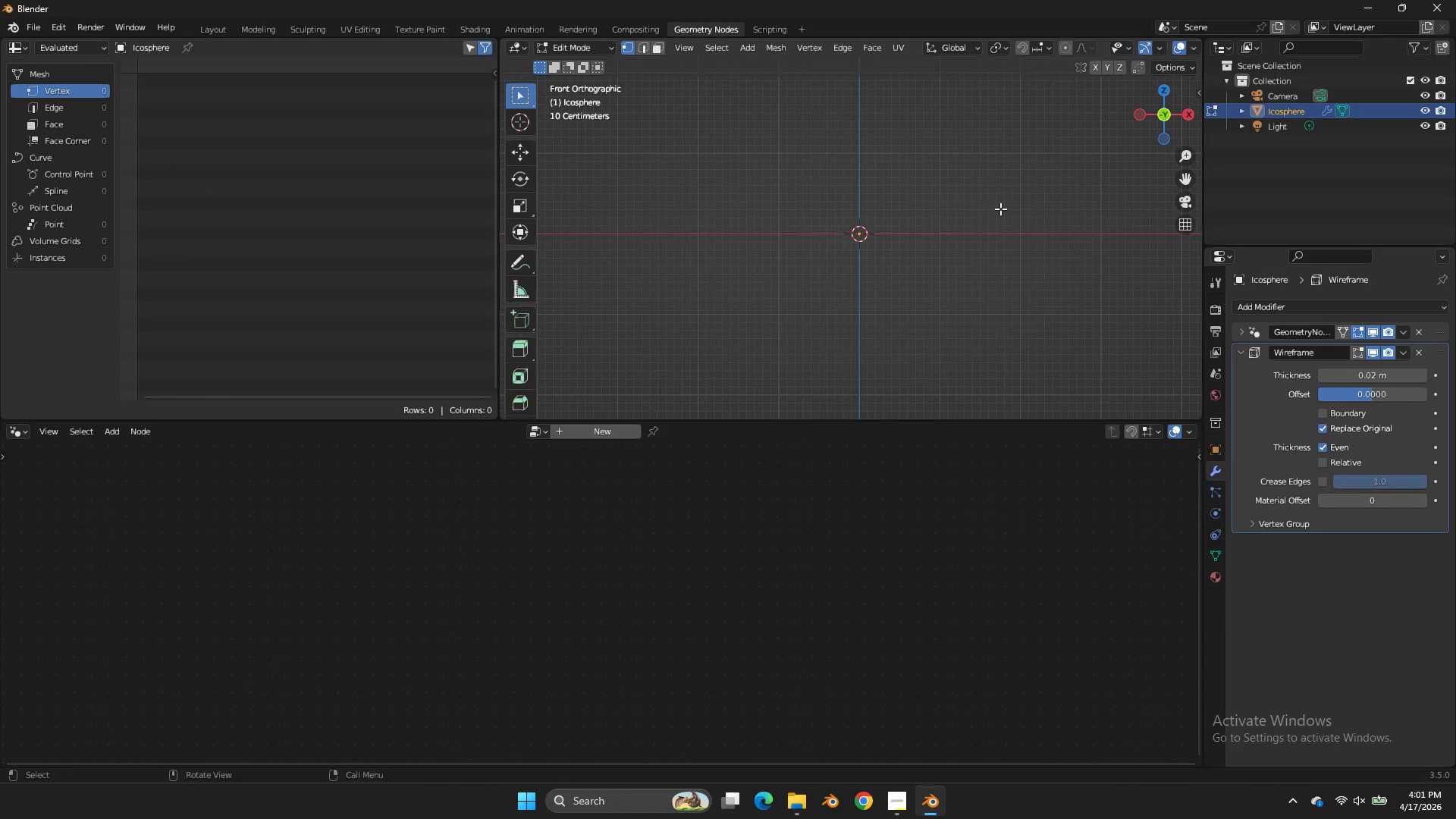 
key(Shift+ShiftLeft)
 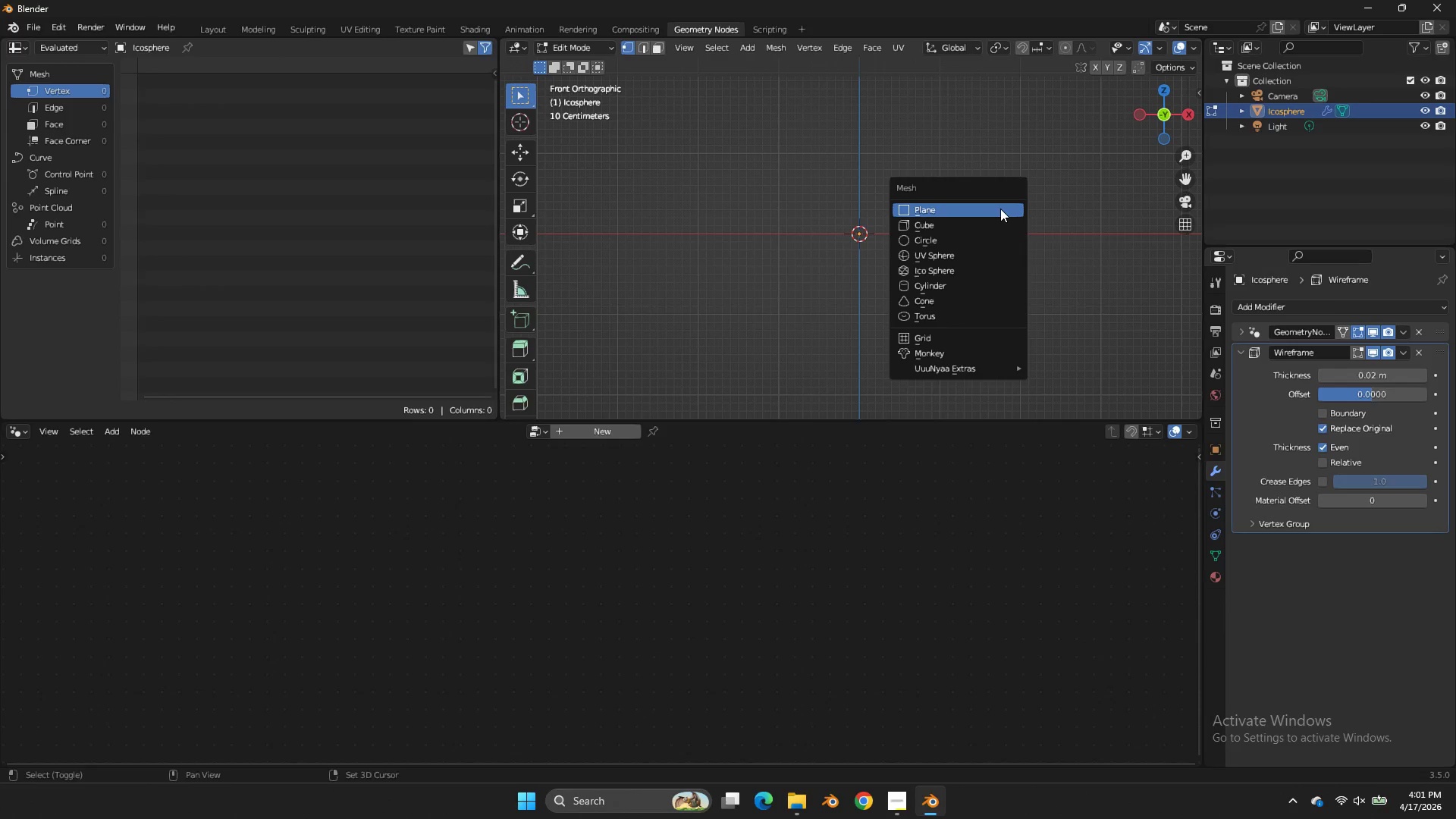 
key(Shift+A)
 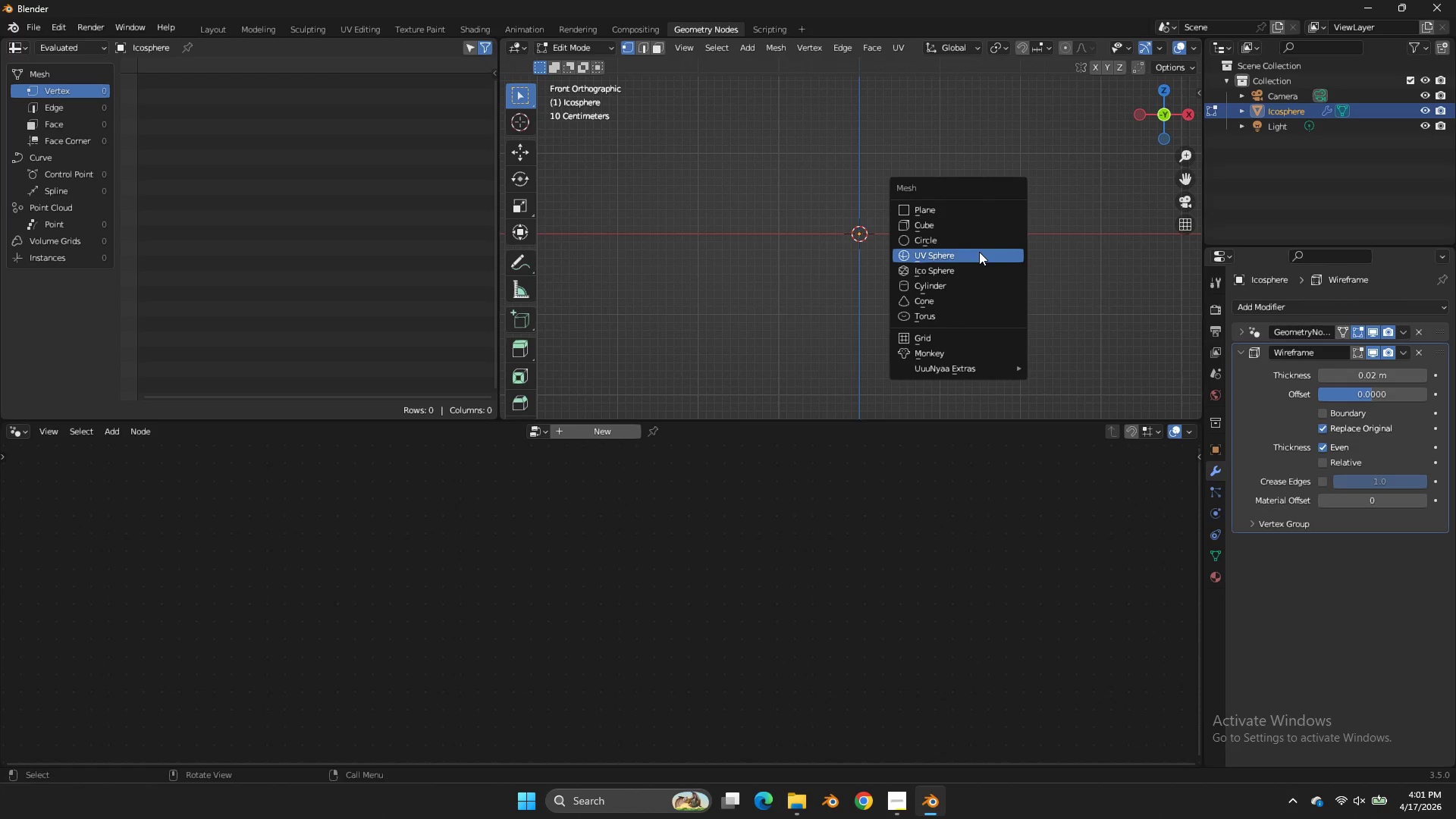 
double_click([981, 265])
 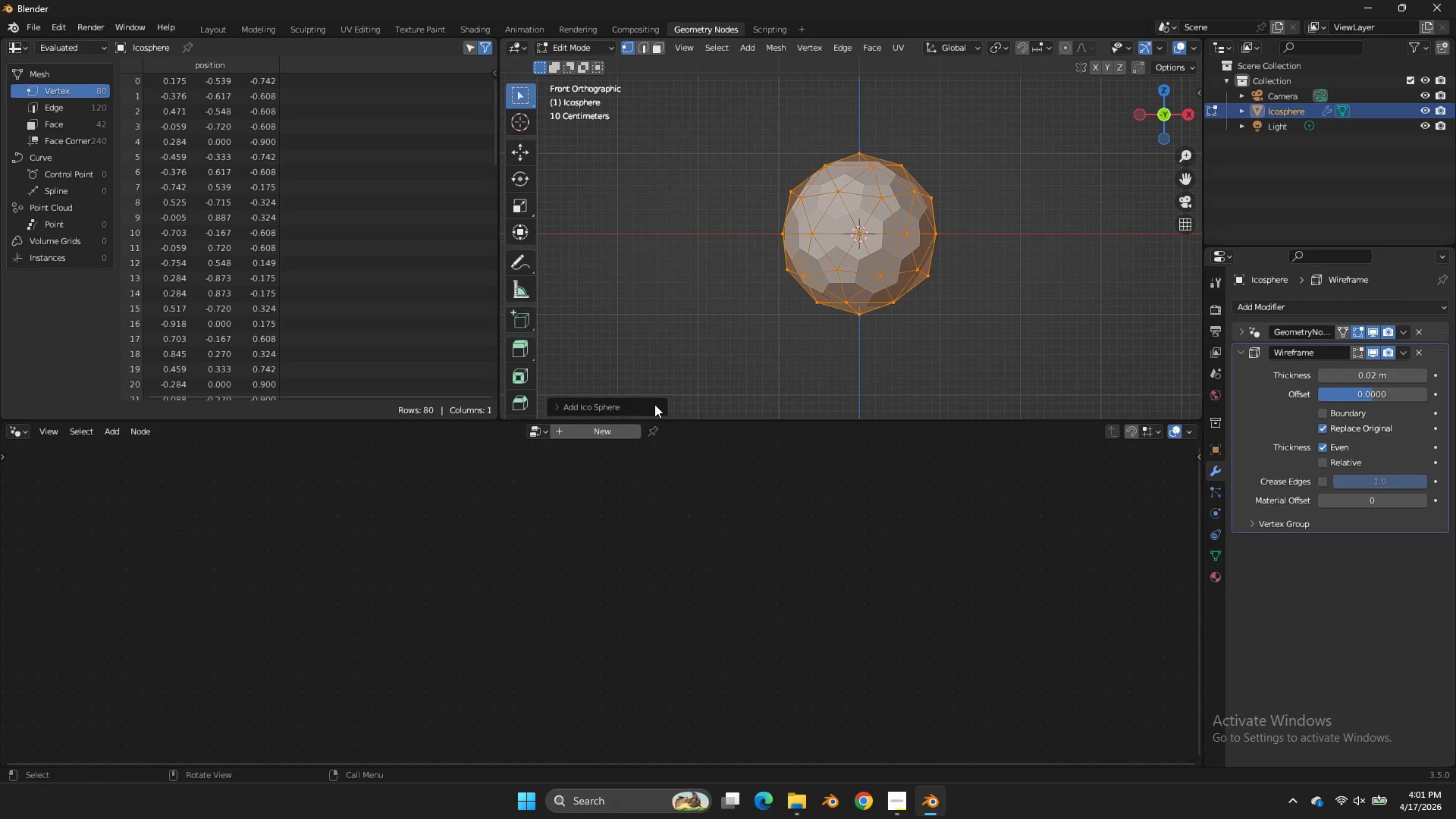 
double_click([641, 405])
 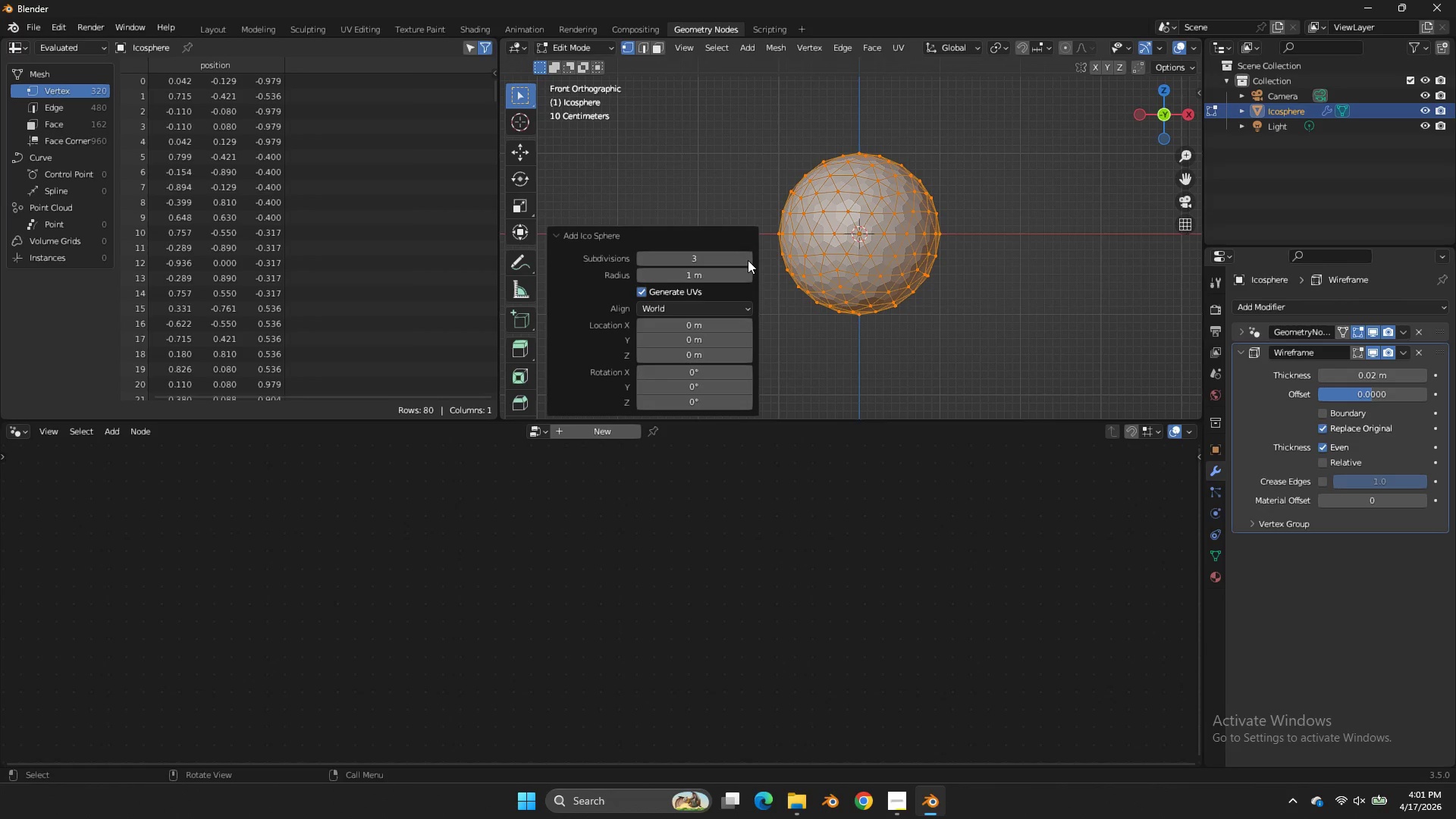 
double_click([748, 260])
 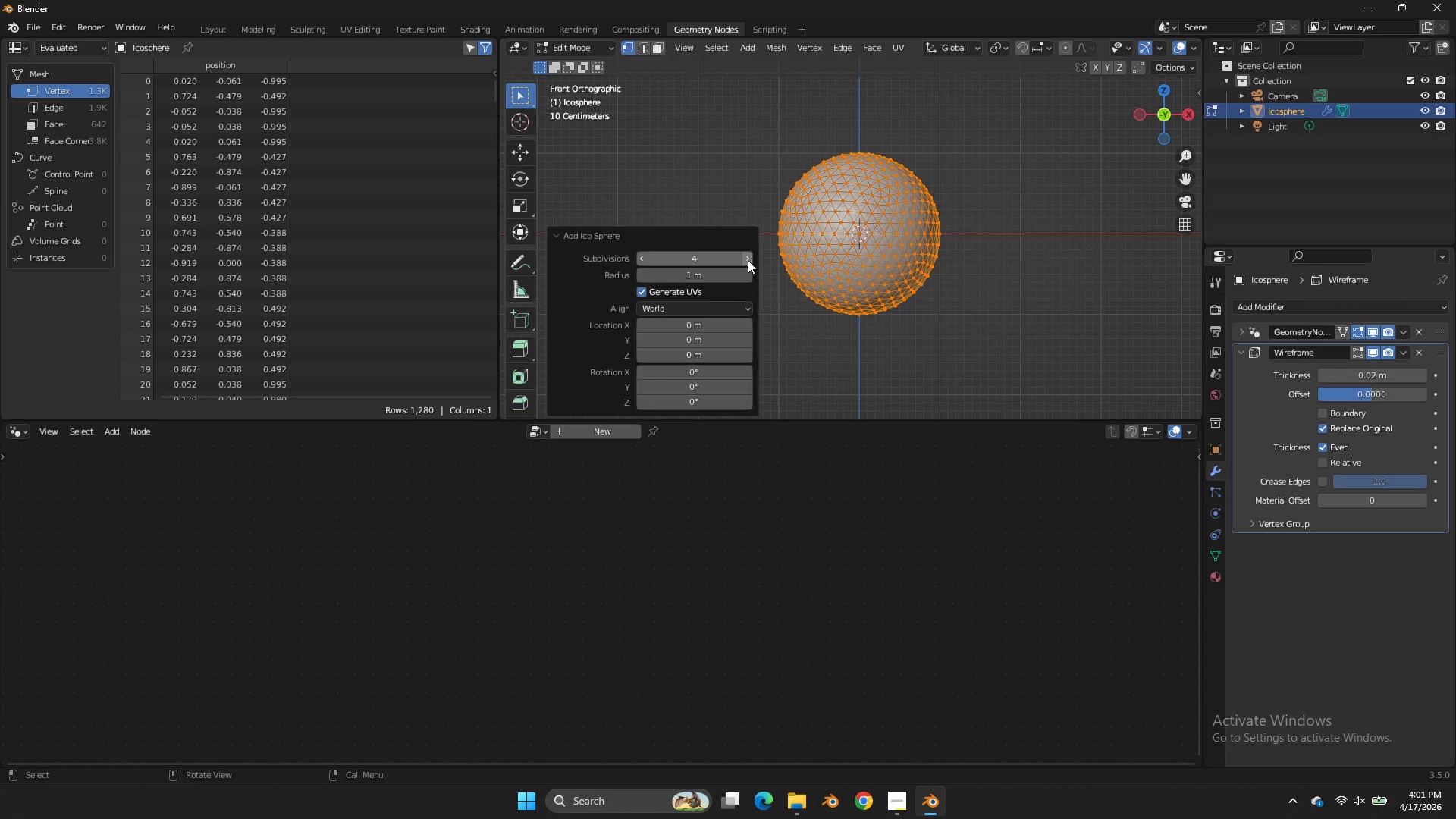 
left_click([748, 260])
 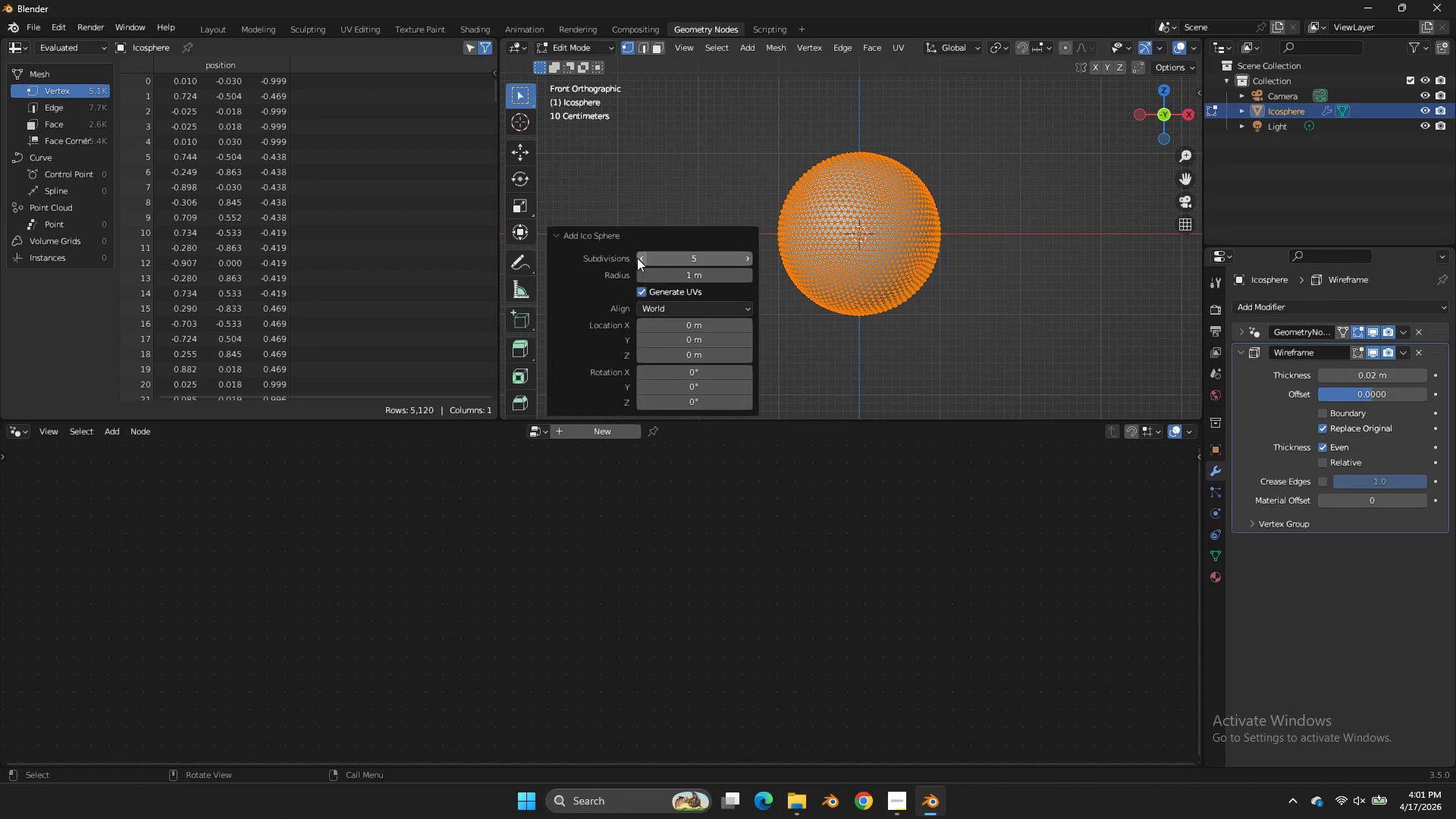 
left_click([638, 257])
 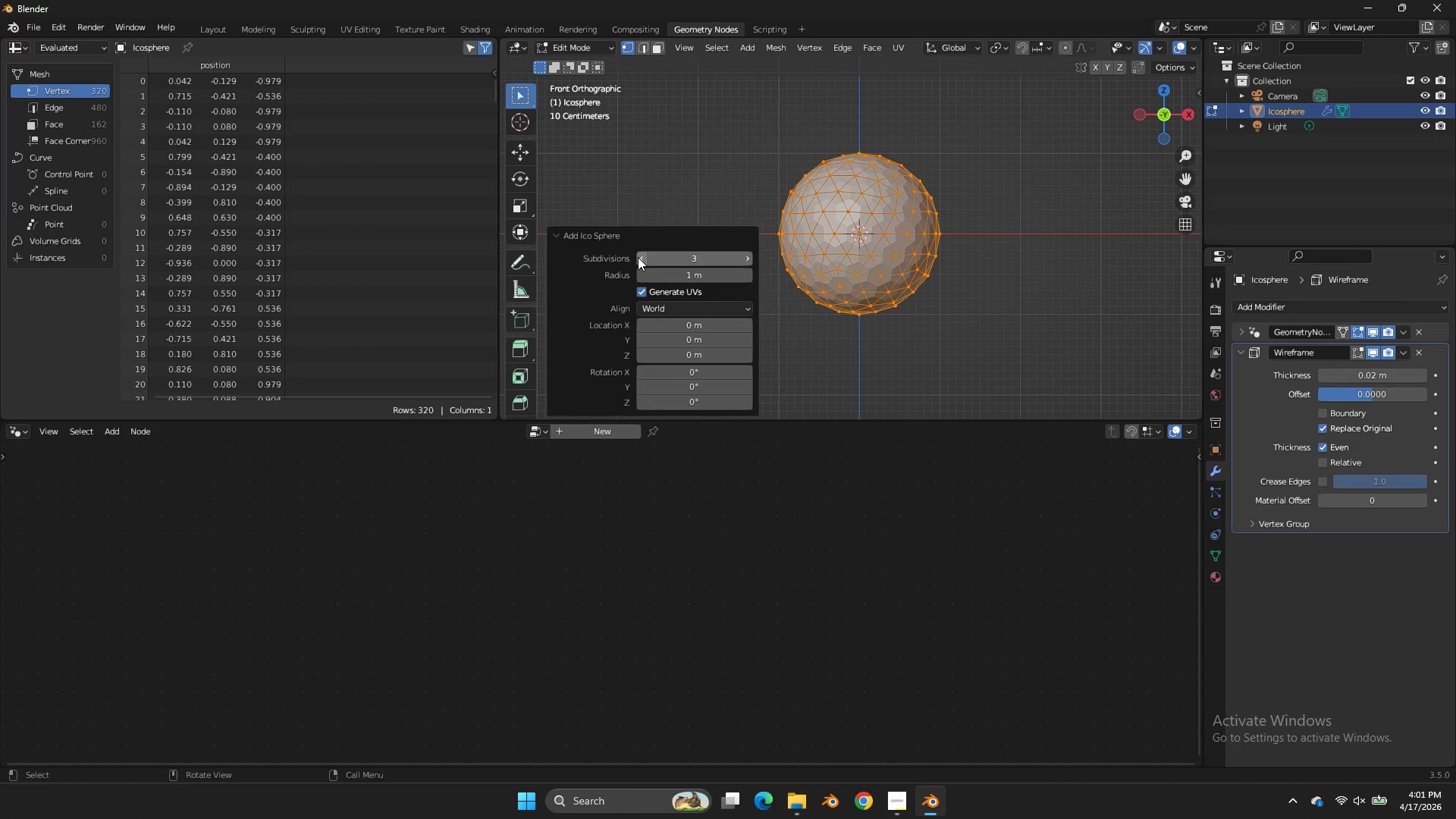 
left_click([638, 257])
 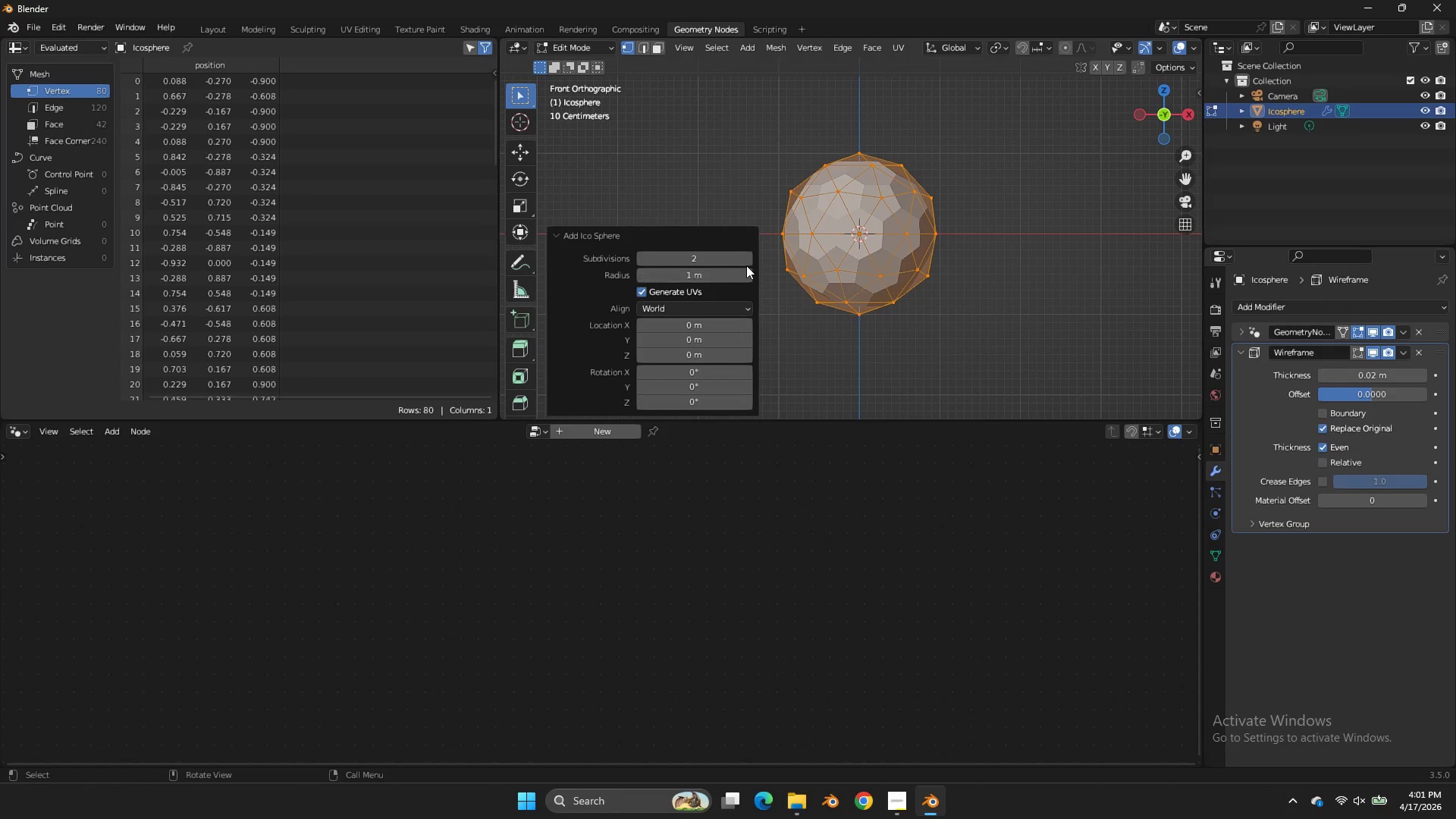 
left_click([748, 262])
 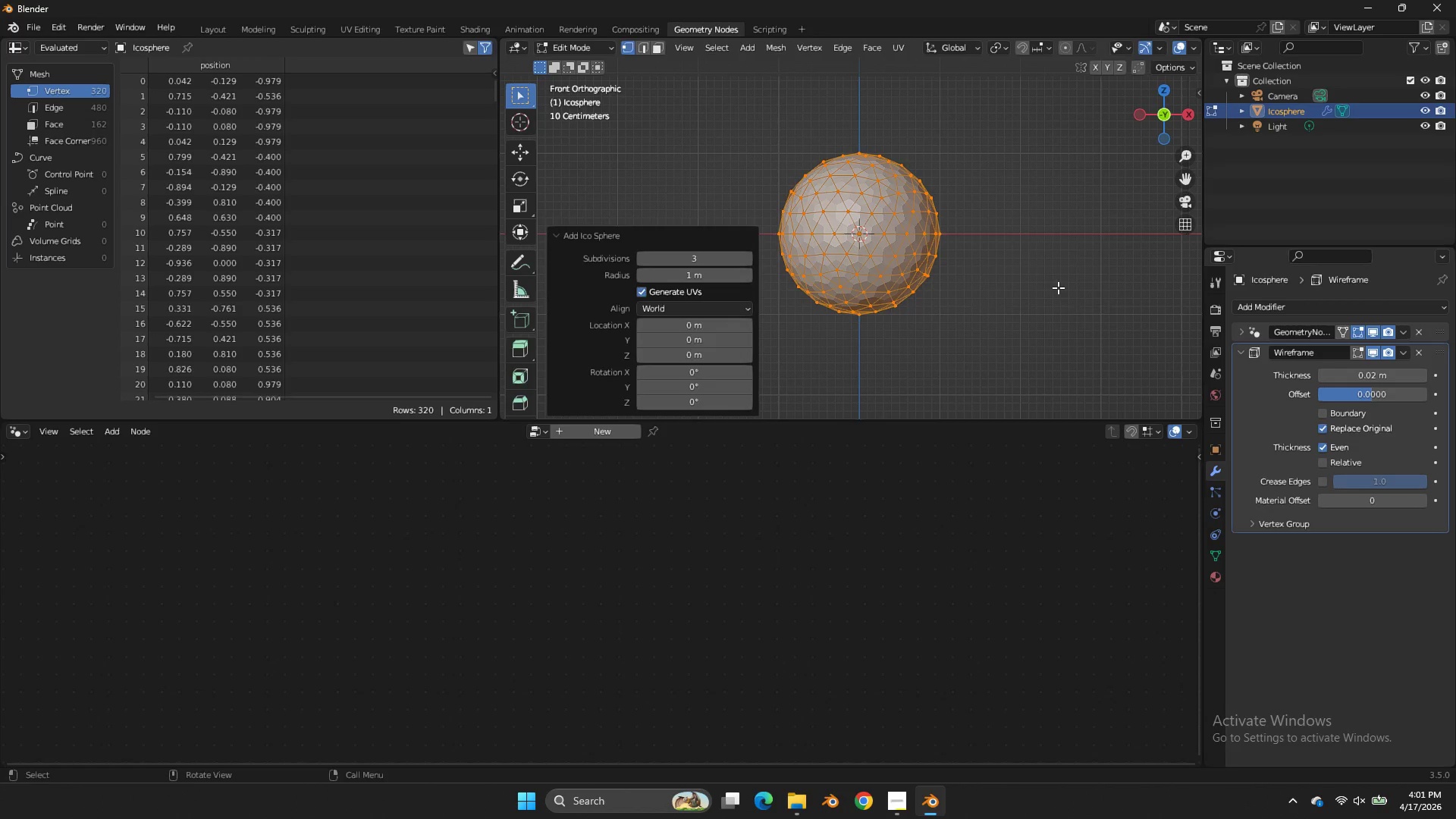 
key(Tab)
 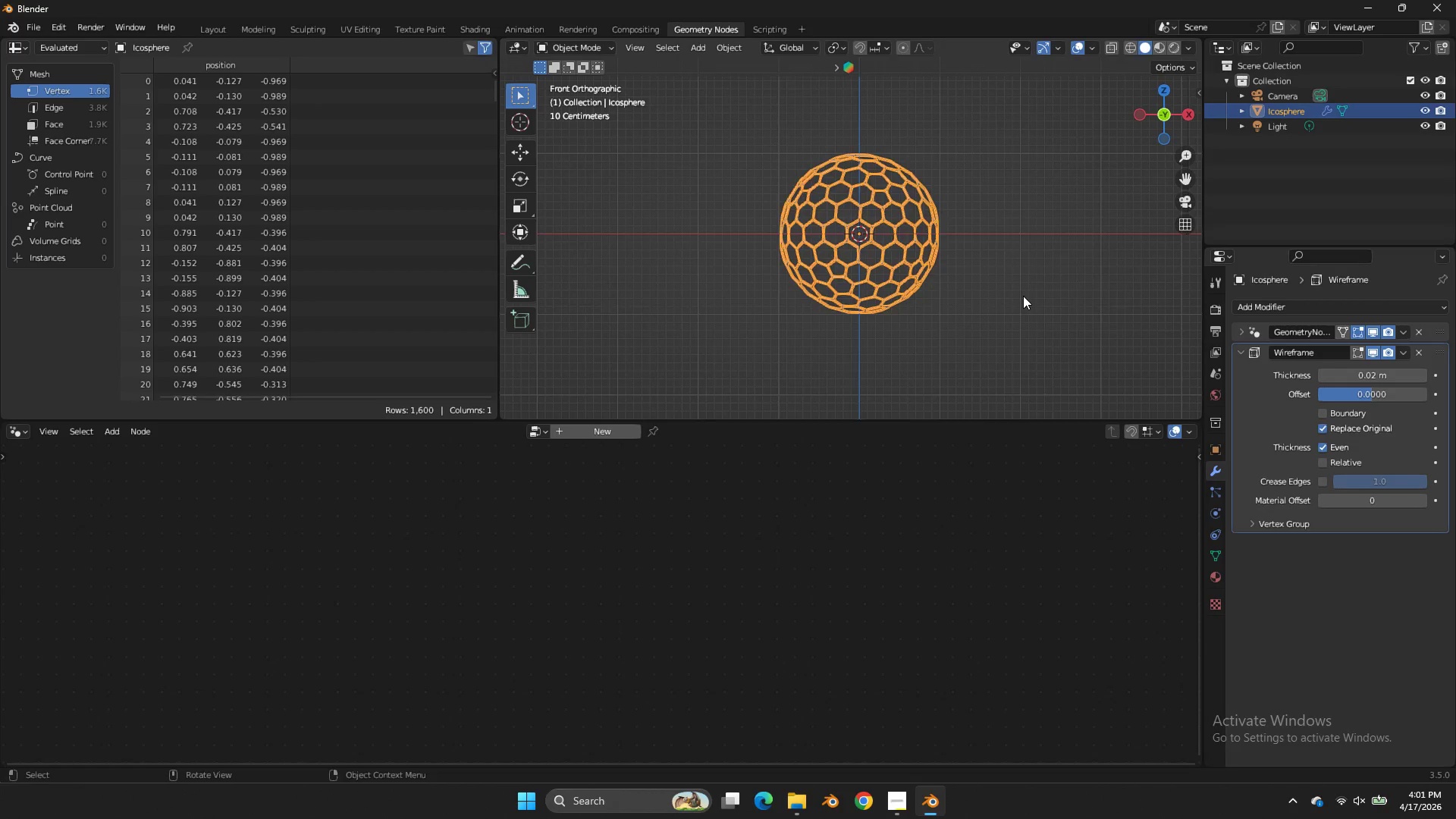 
key(Tab)
 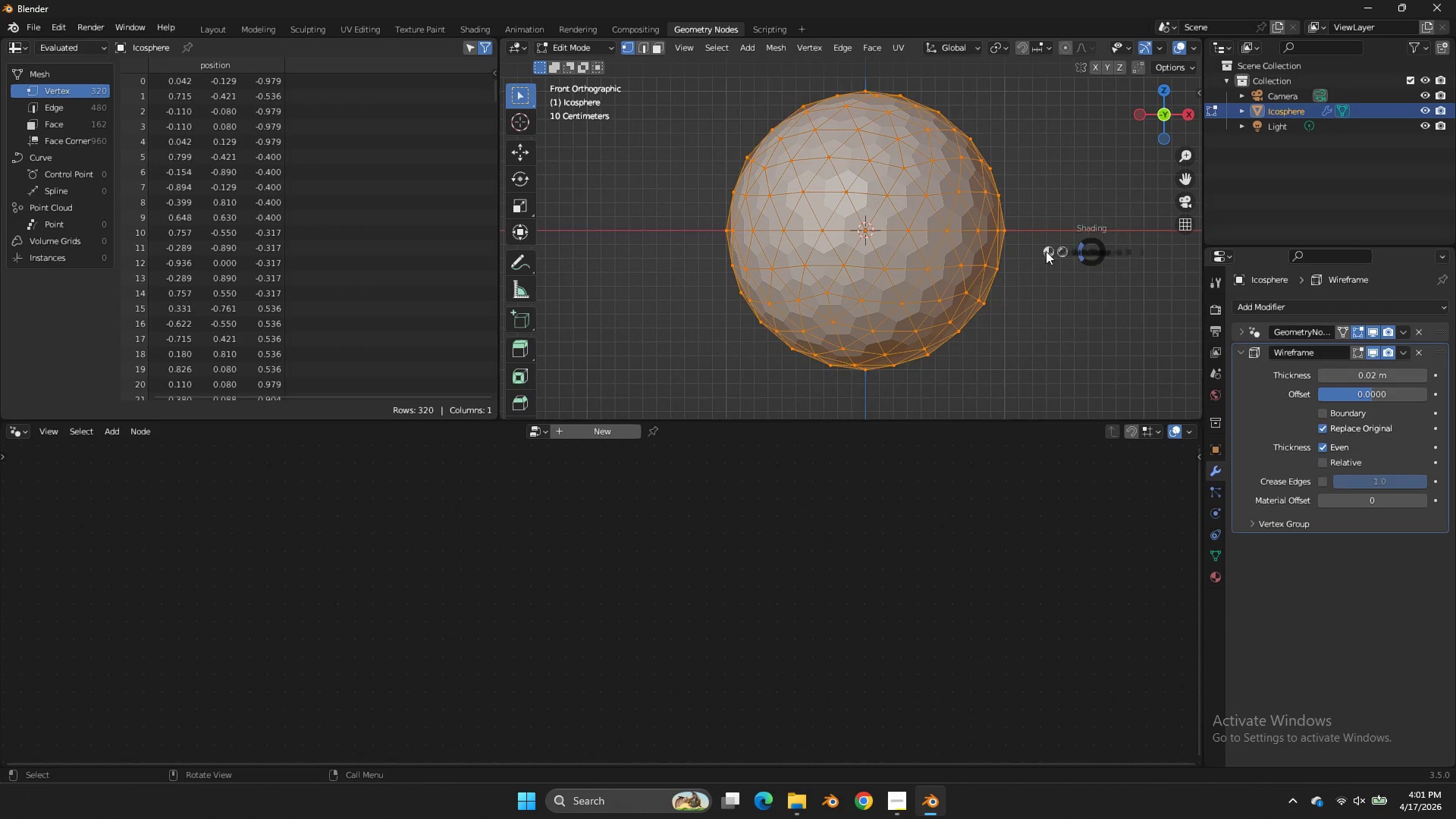 
scroll: coordinate [1024, 295], scroll_direction: up, amount: 3.0
 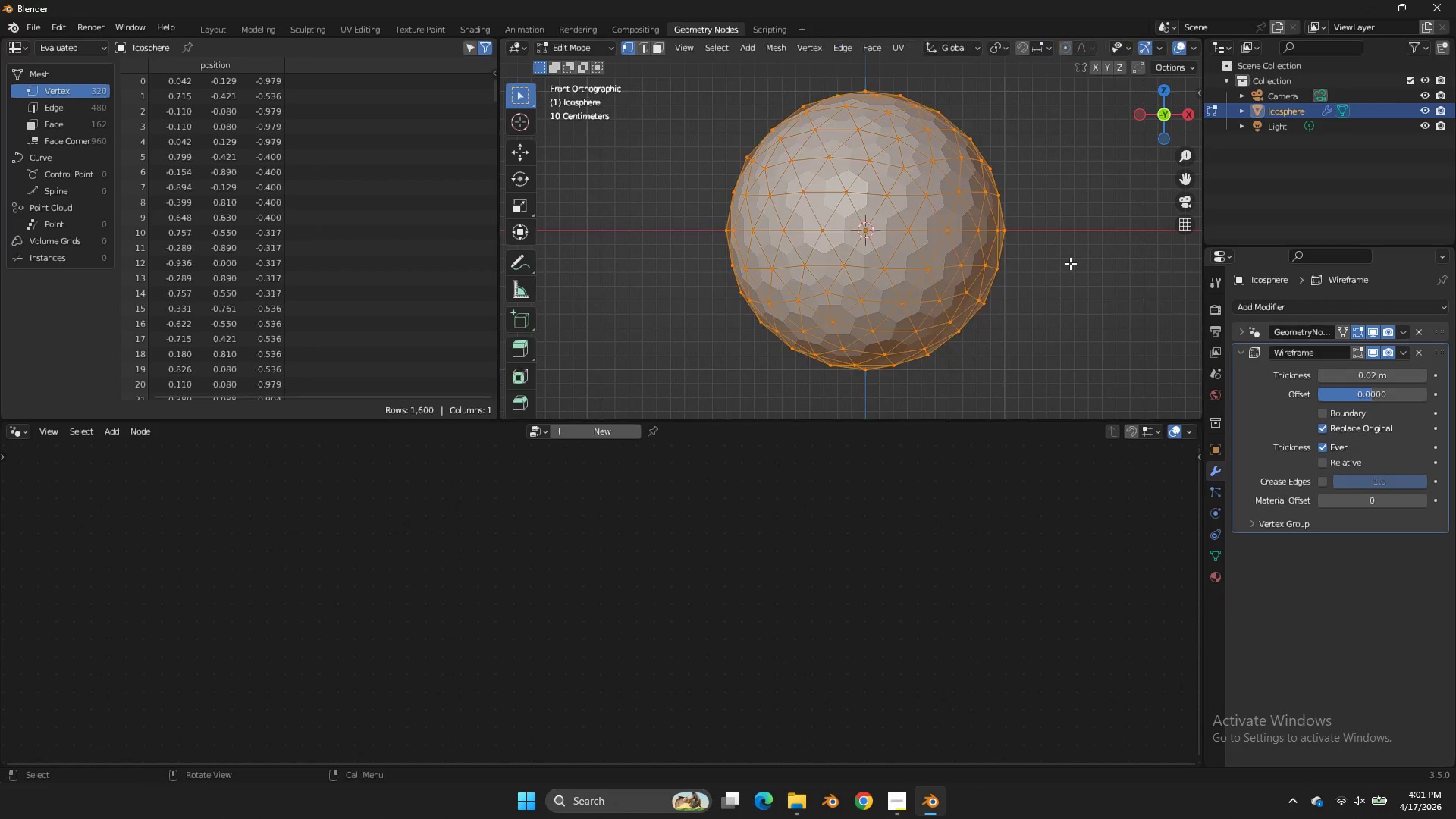 
key(Z)
 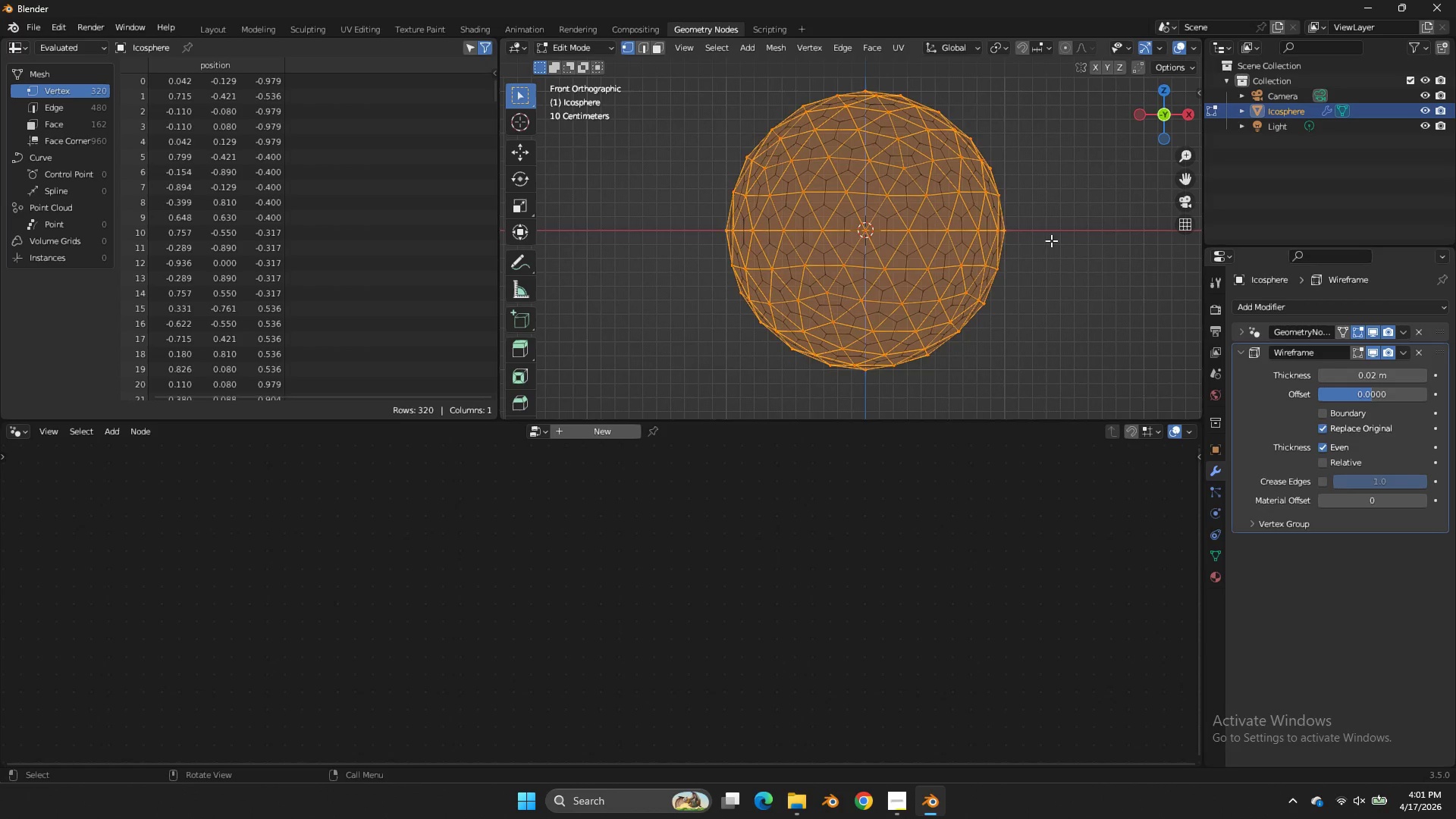 
left_click([1051, 240])
 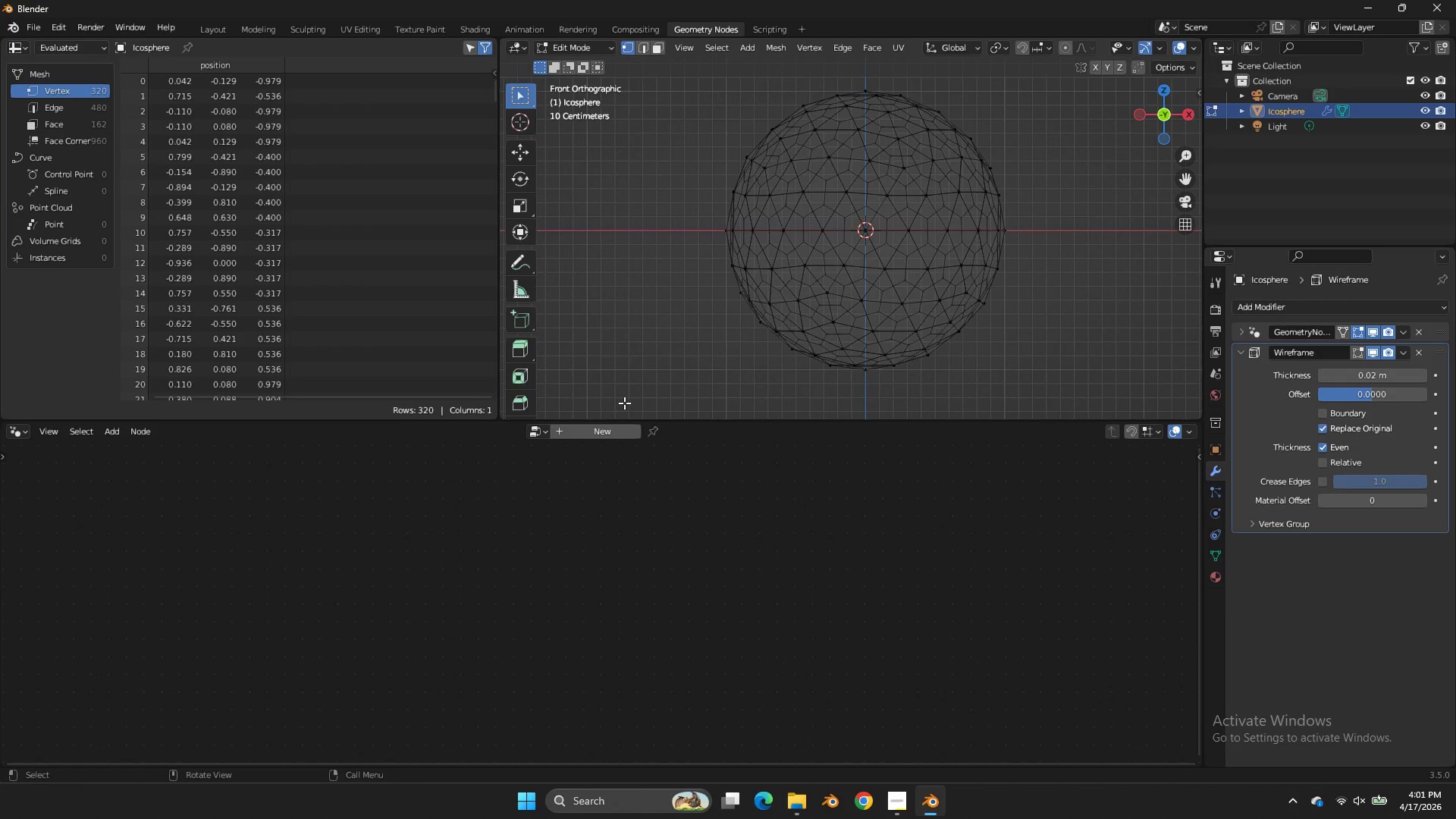 
left_click_drag(start_coordinate=[634, 391], to_coordinate=[626, 400])
 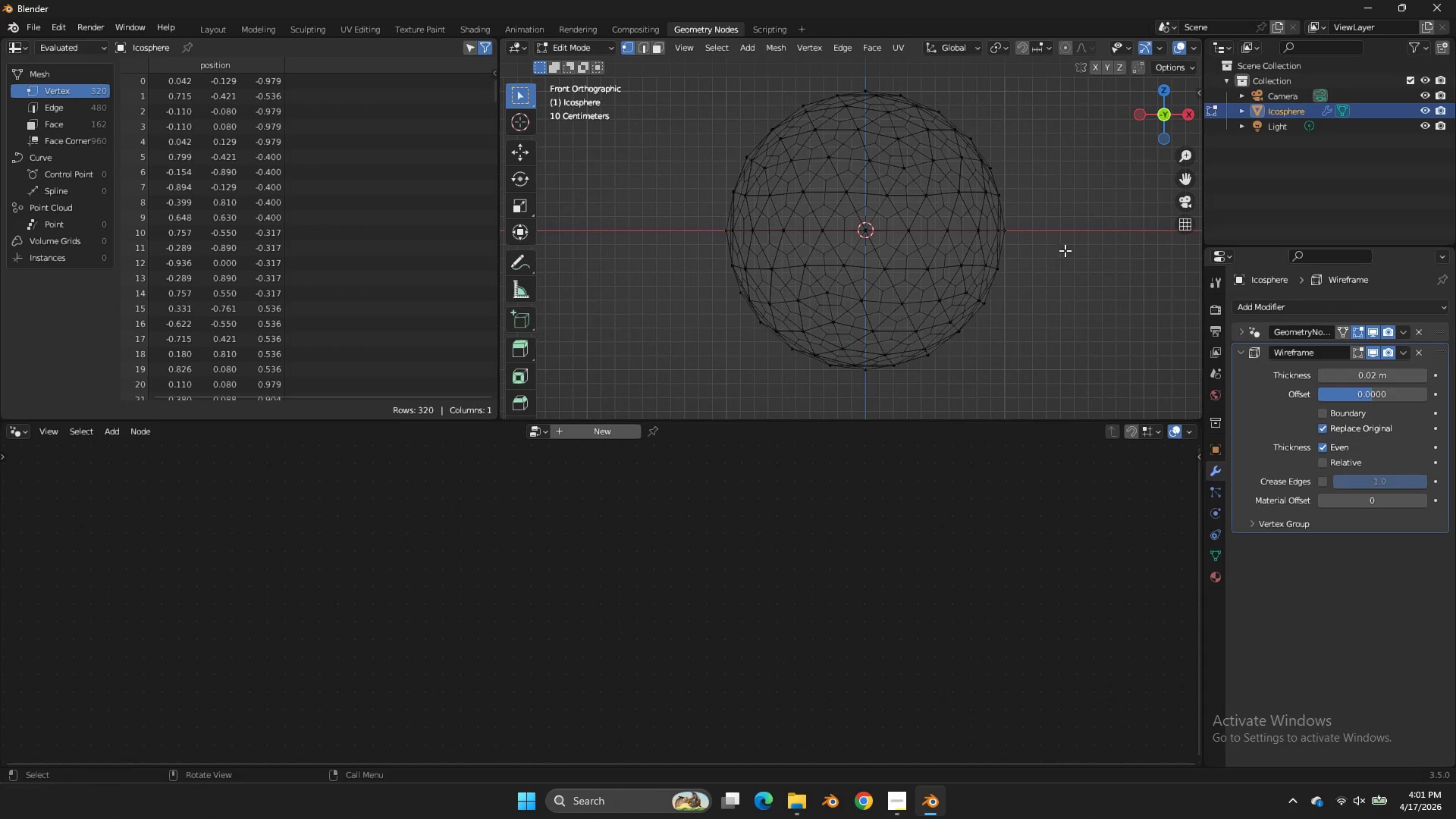 
left_click_drag(start_coordinate=[1065, 250], to_coordinate=[660, 408])
 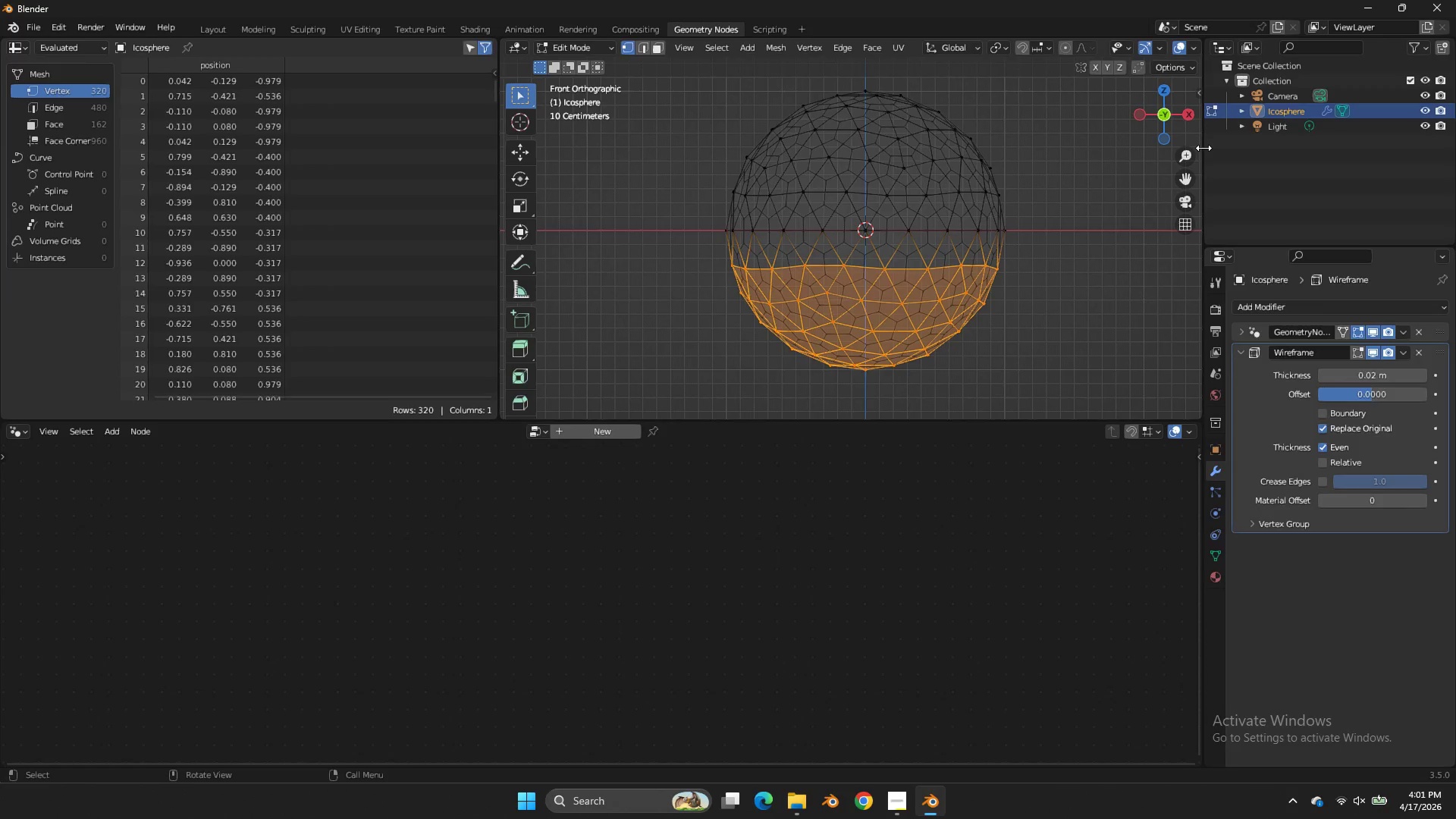 
key(X)
 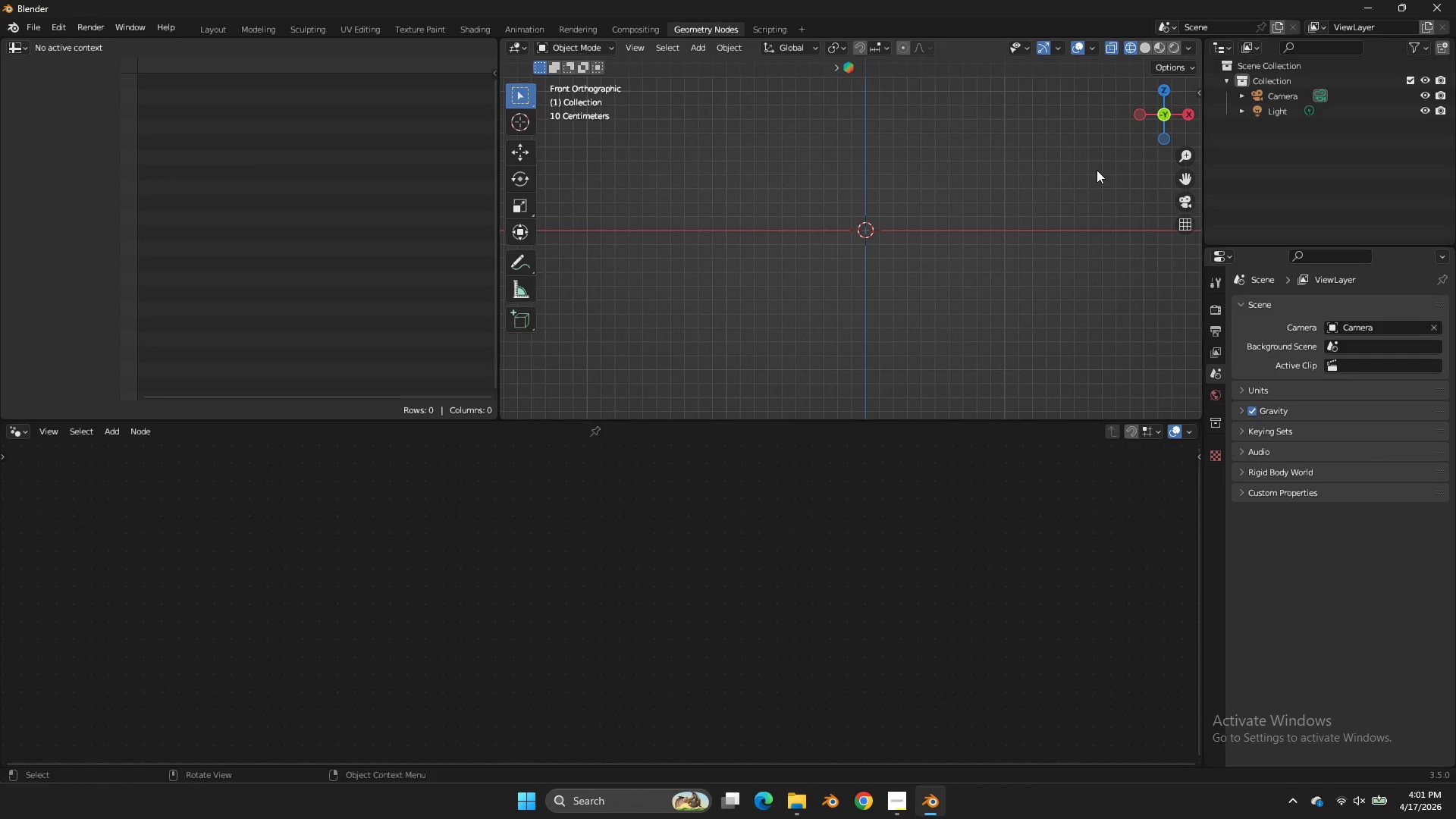 
key(Control+ControlLeft)
 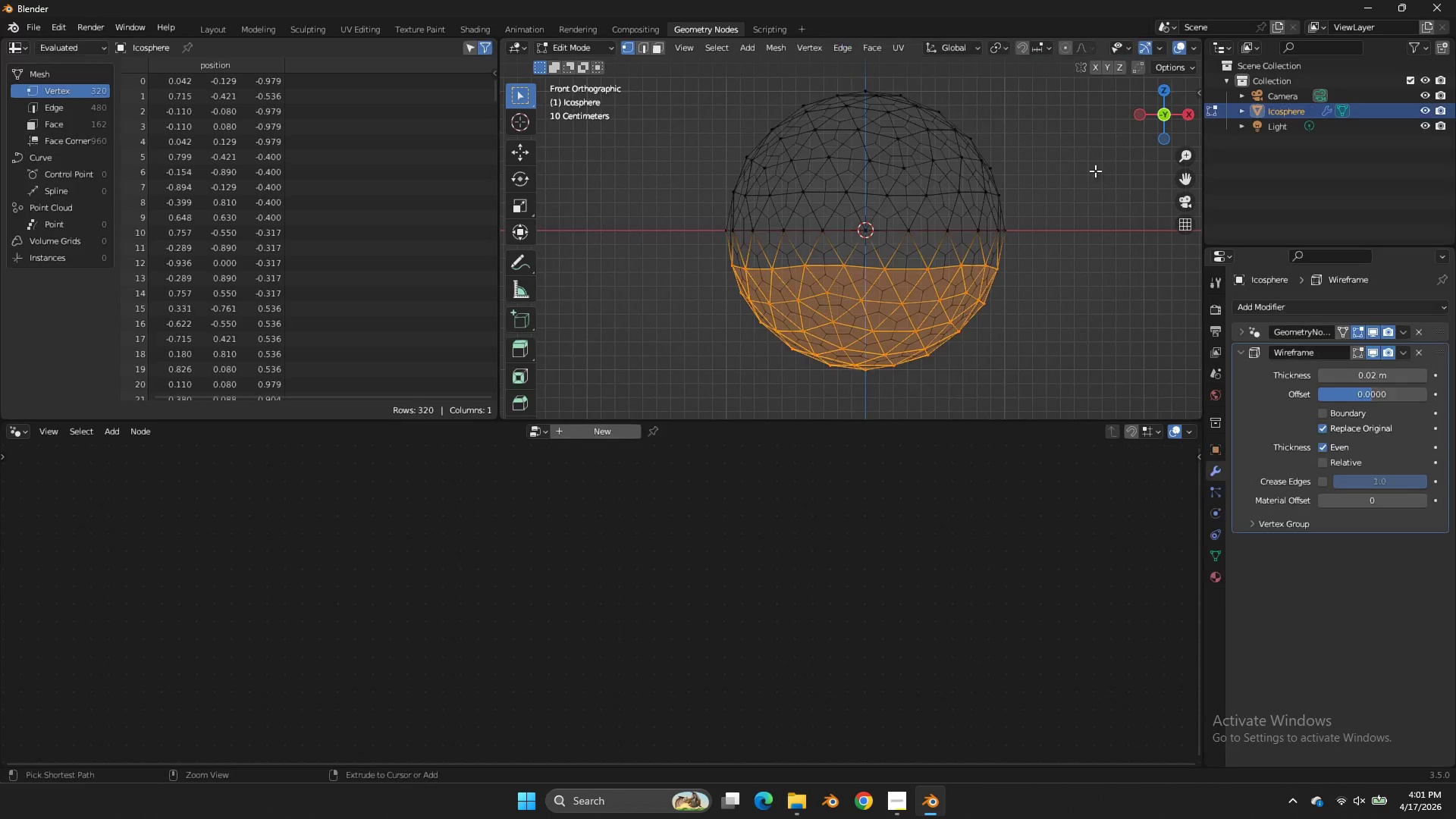 
key(Control+Z)
 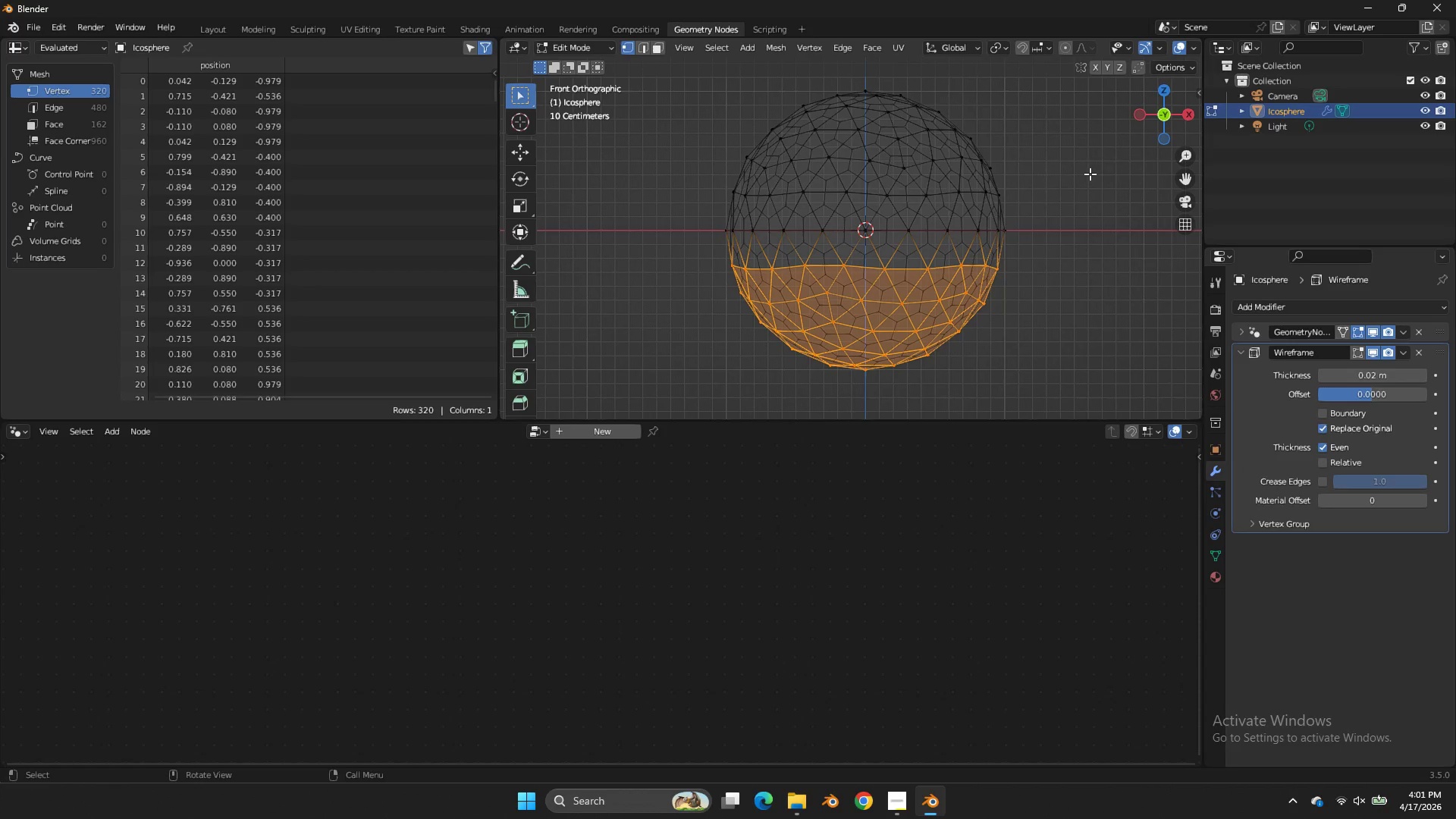 
key(X)
 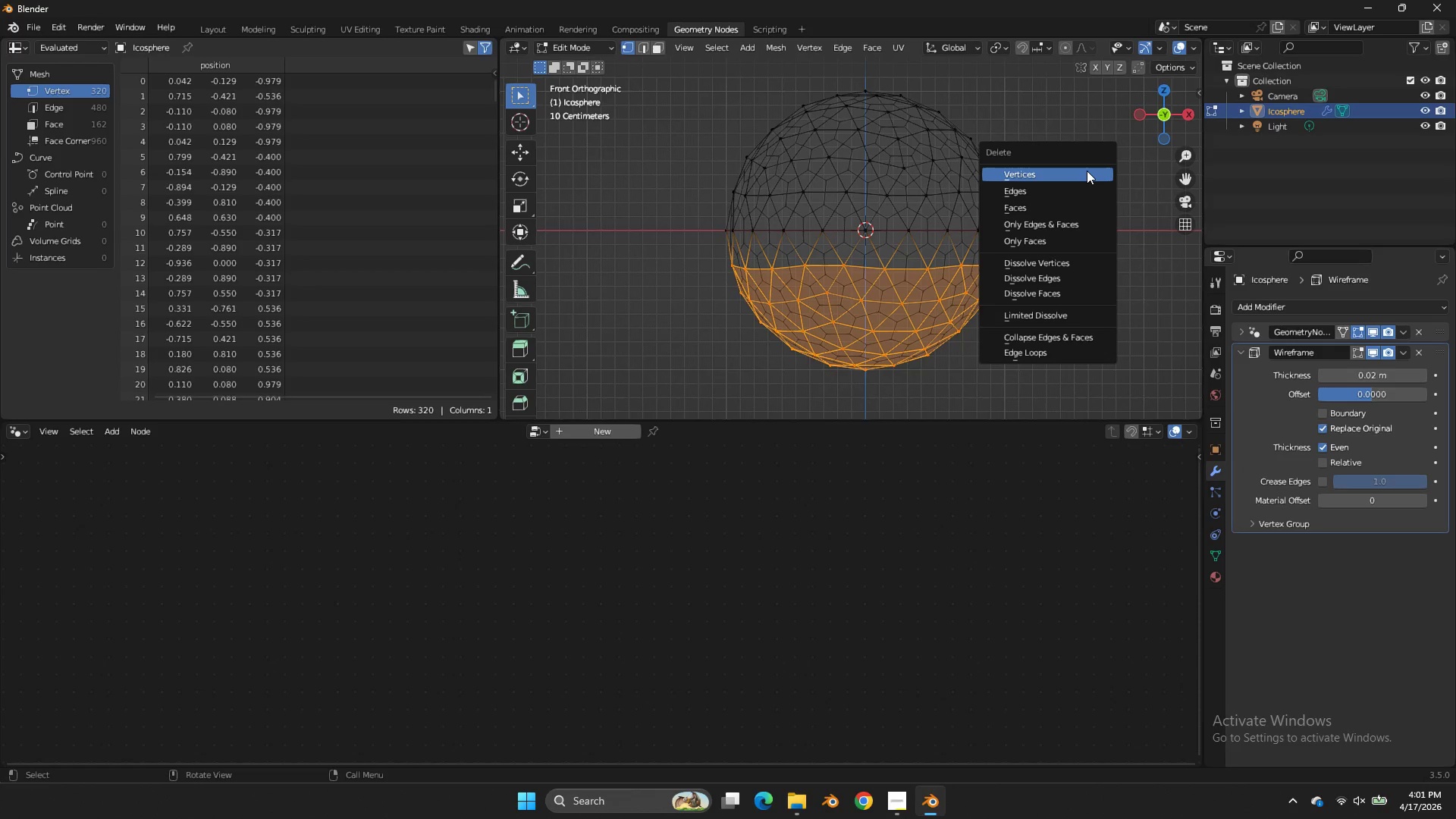 
double_click([1087, 171])
 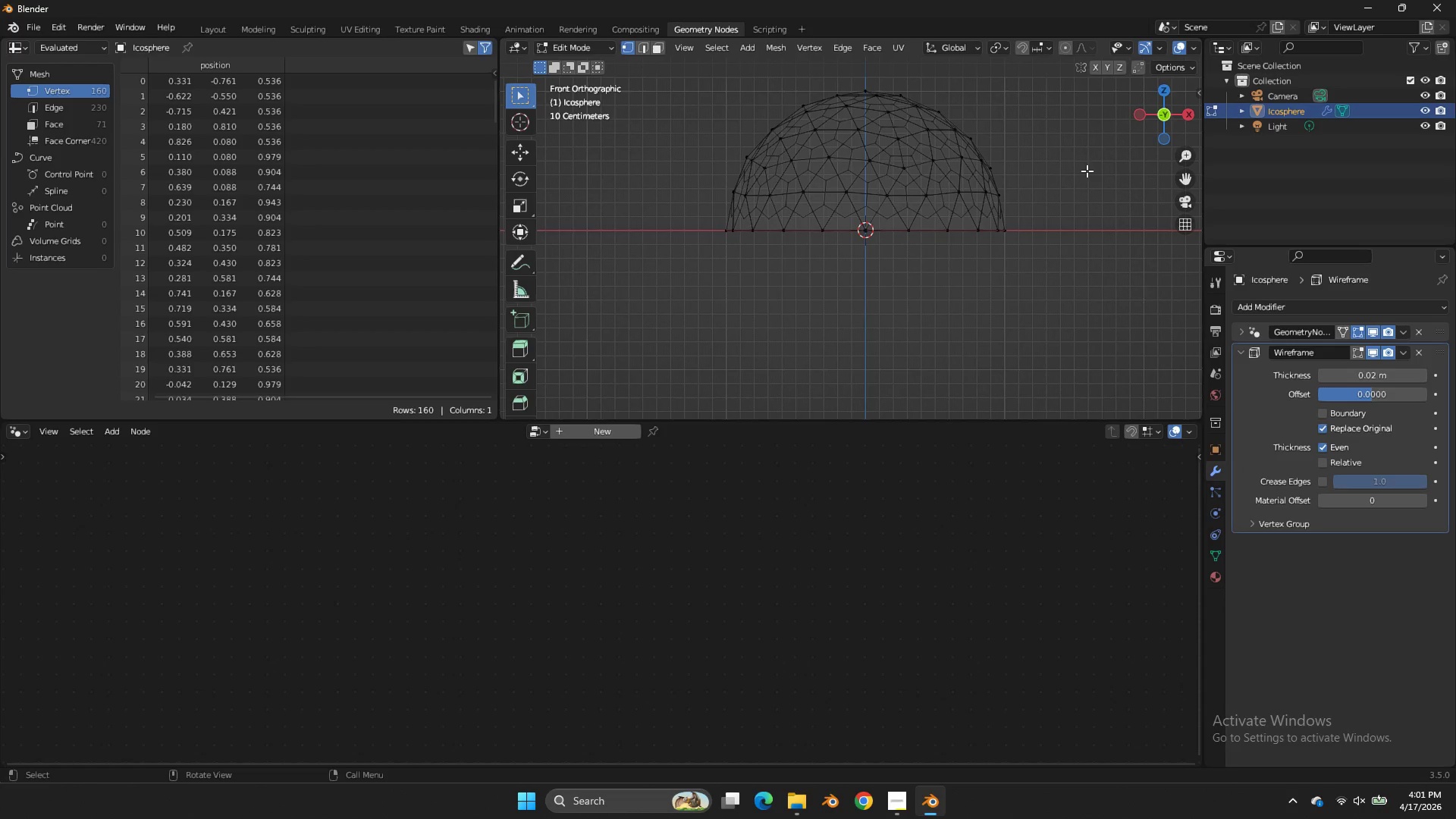 
key(Tab)
 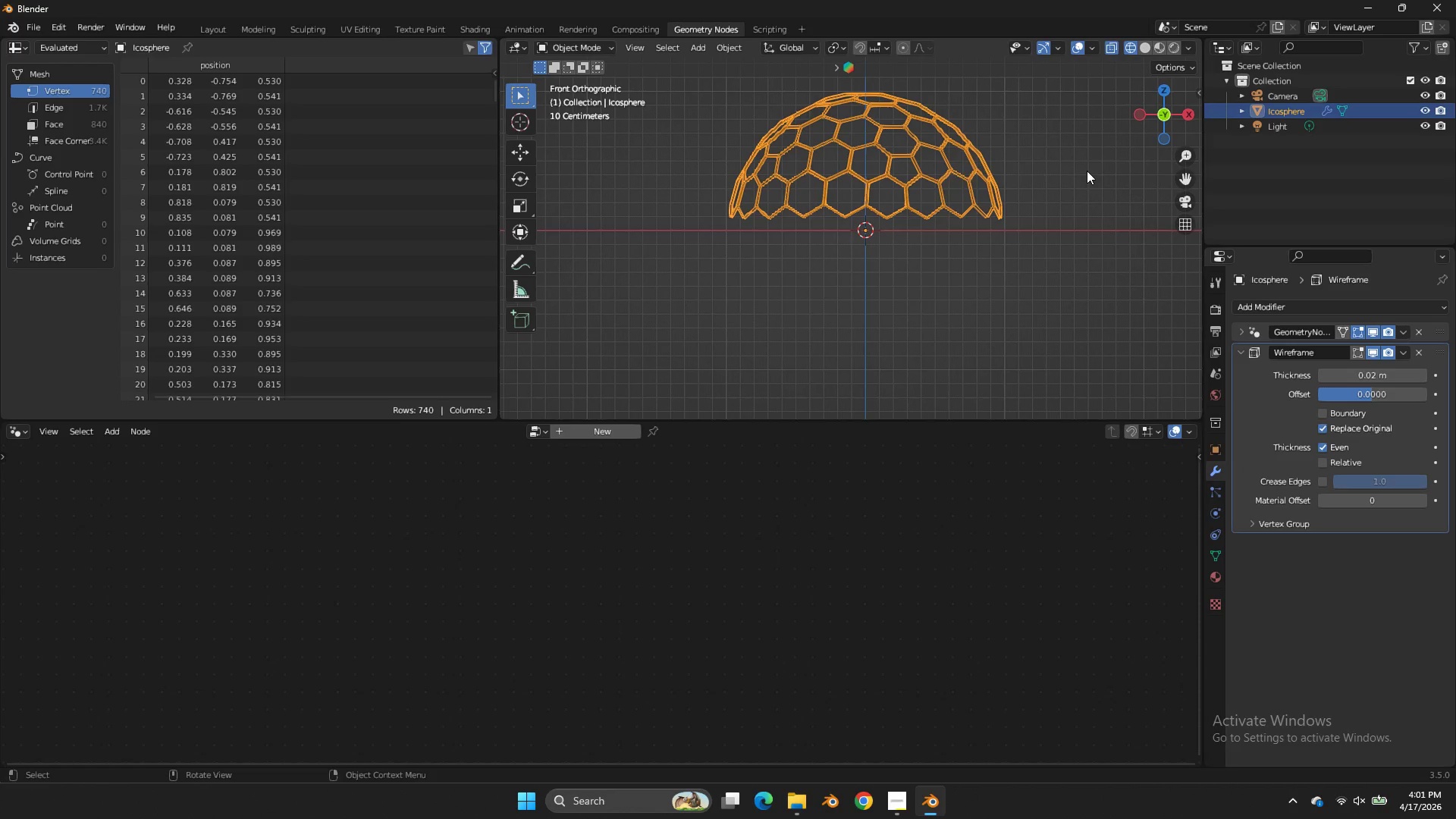 
key(Z)
 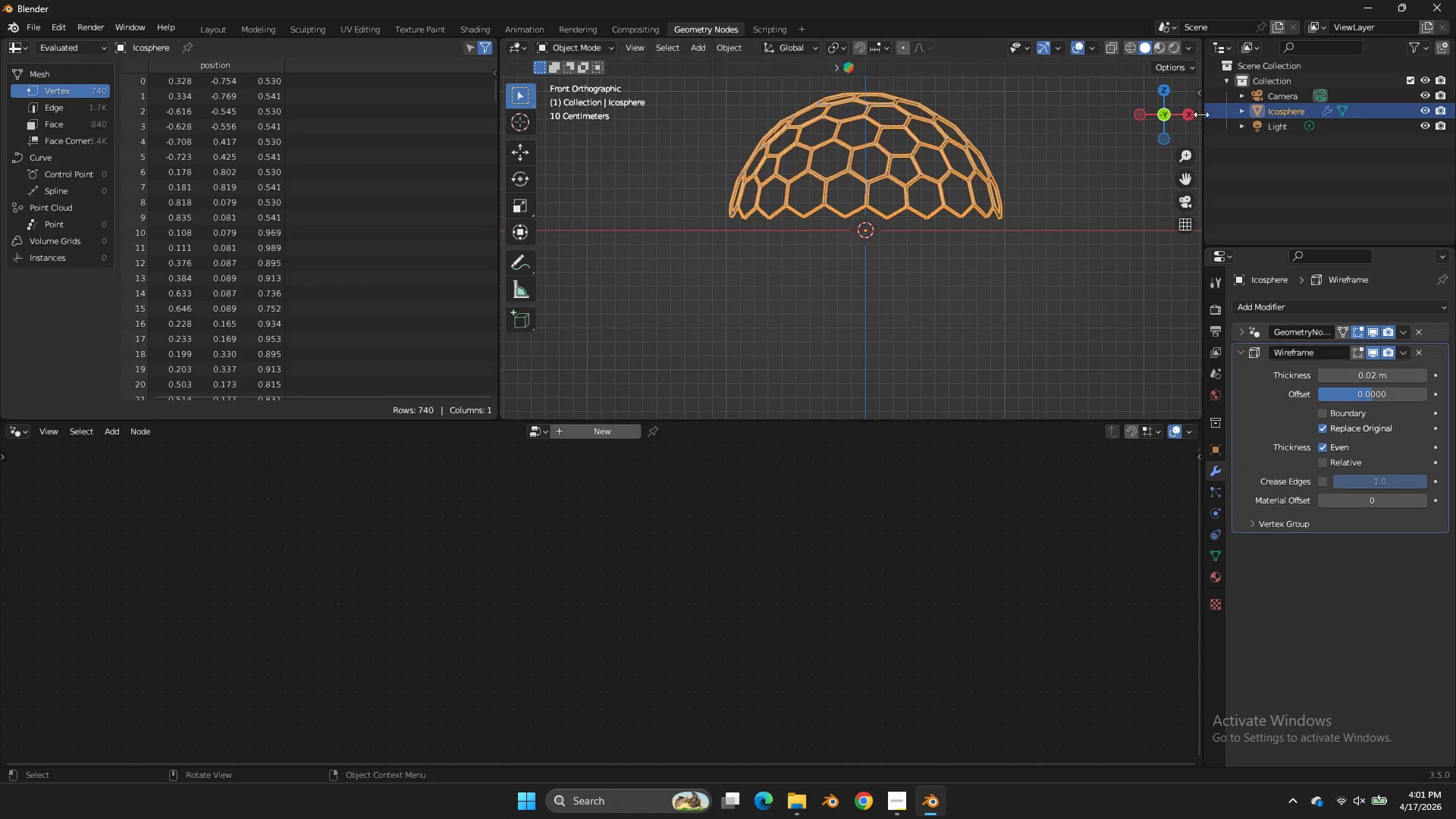 
key(Tab)
 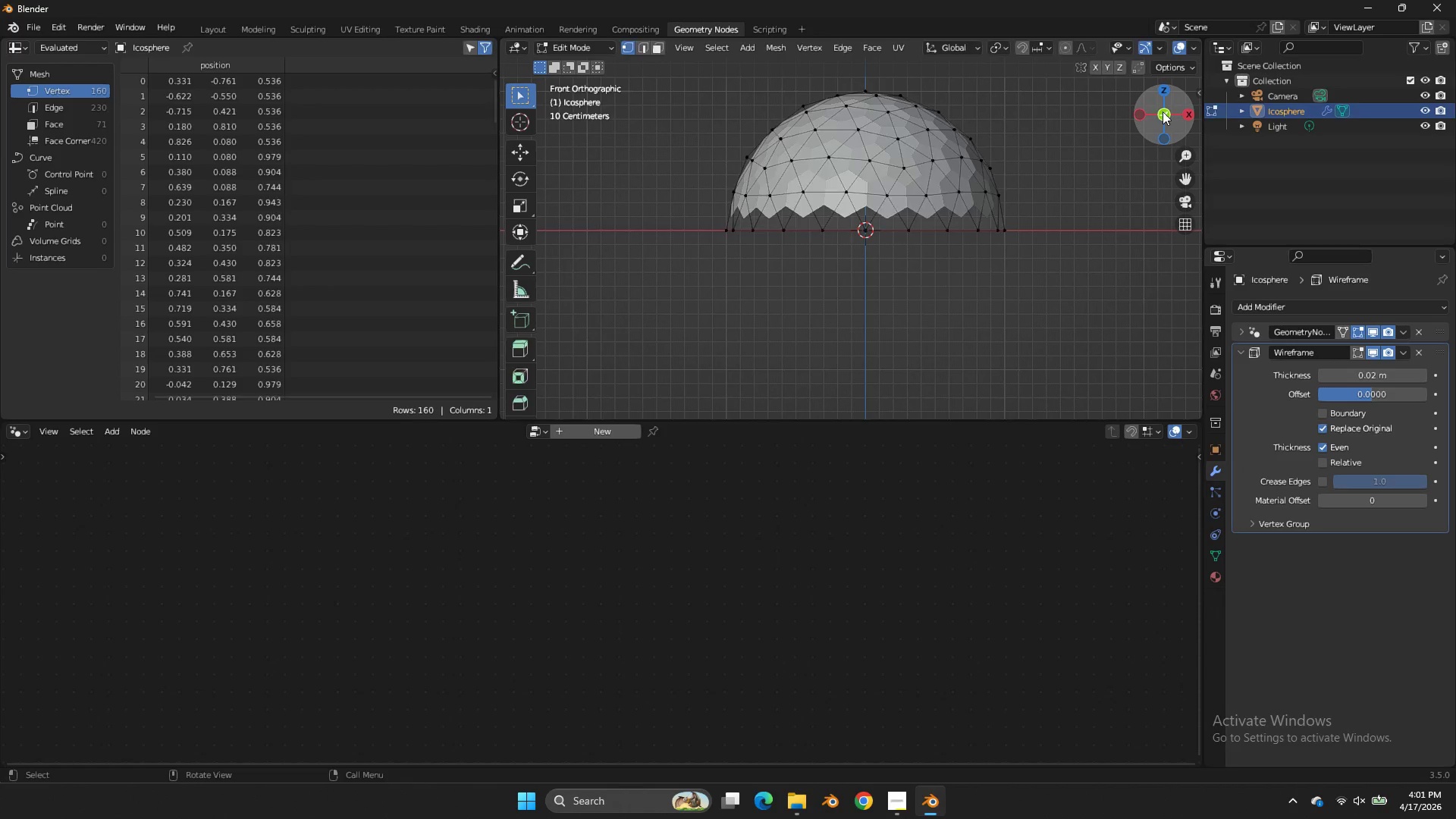 
key(Tab)
 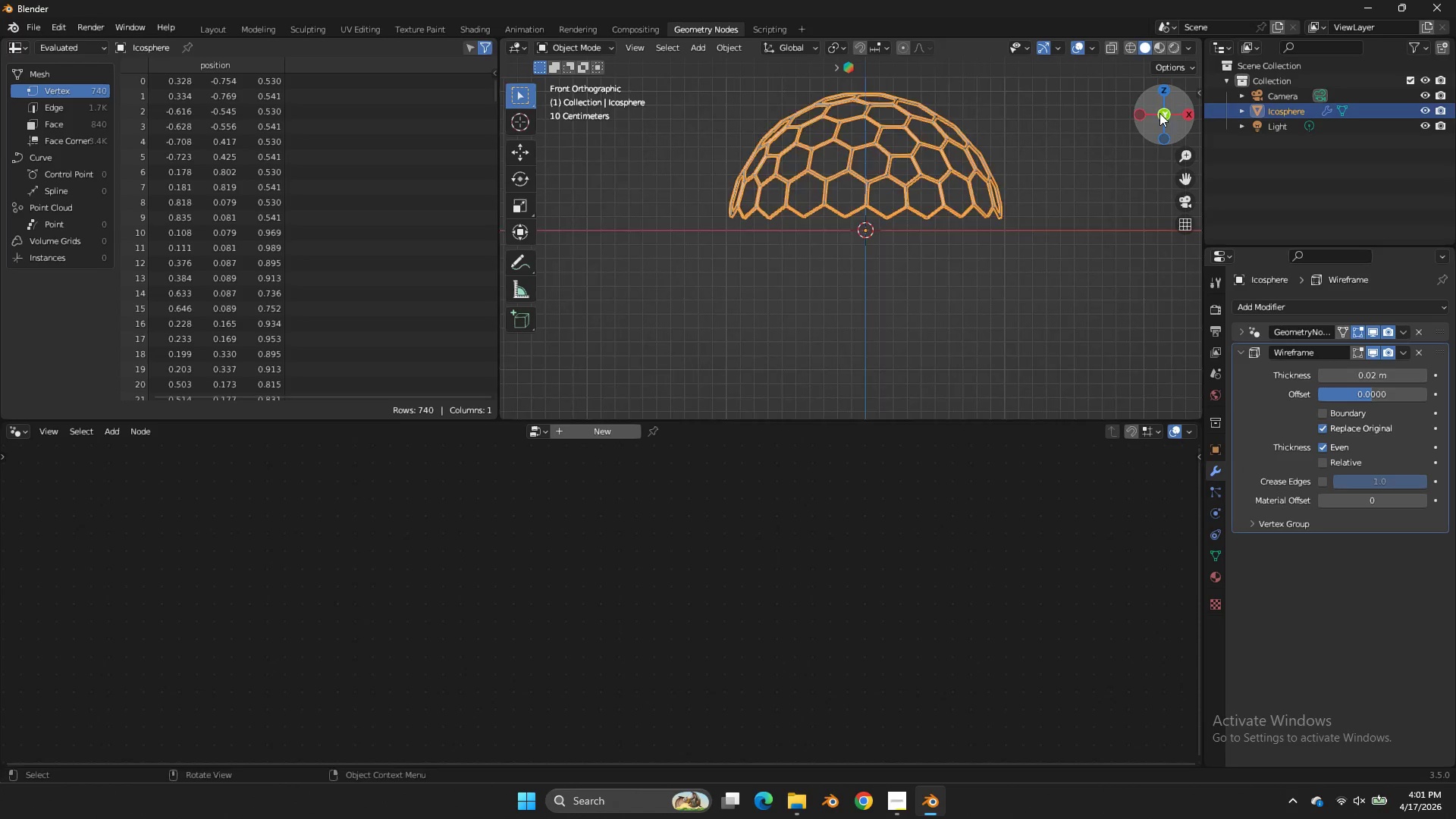 
left_click_drag(start_coordinate=[1160, 112], to_coordinate=[670, 158])
 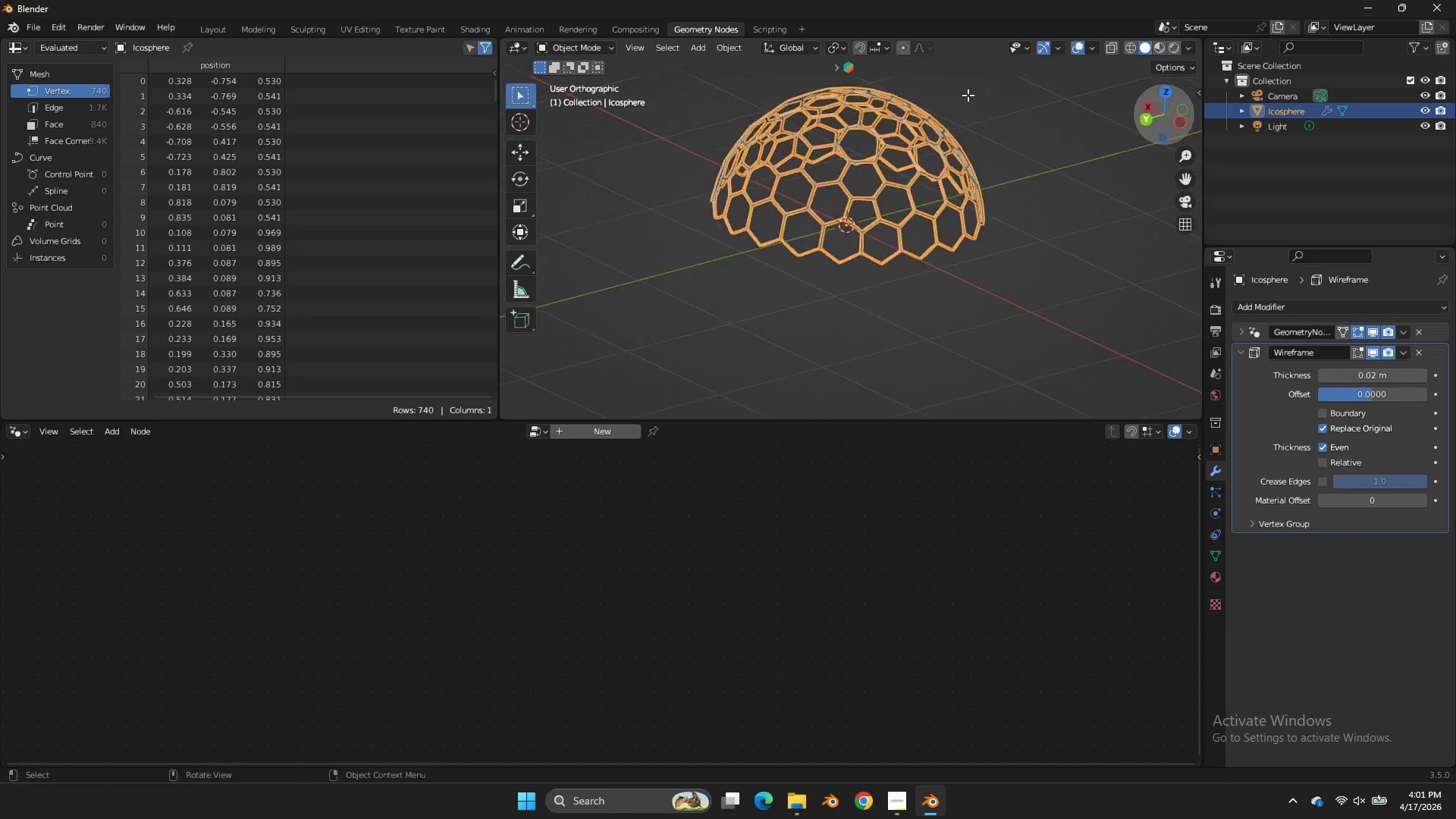 
left_click([1156, 115])
 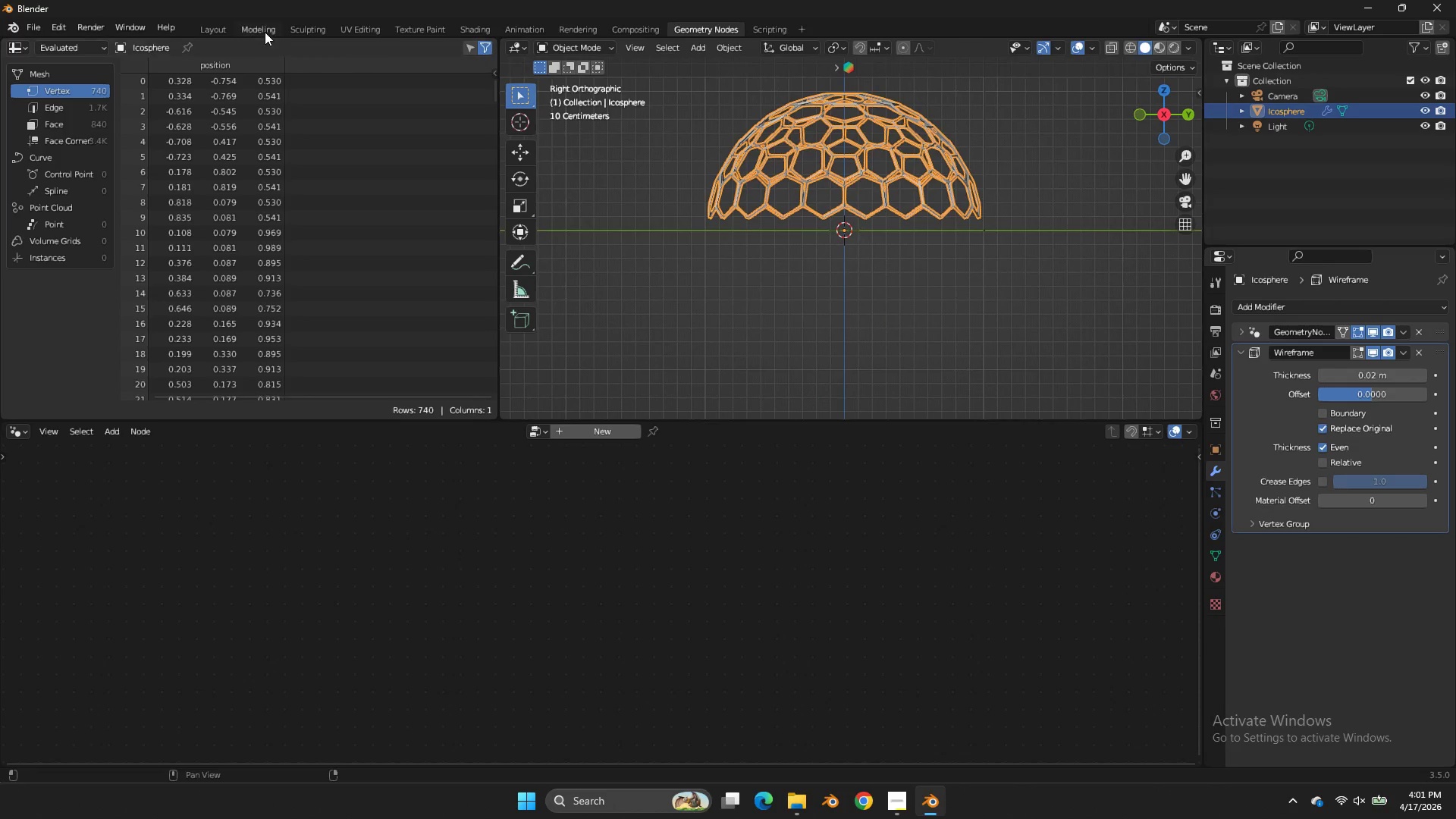 
left_click([265, 30])
 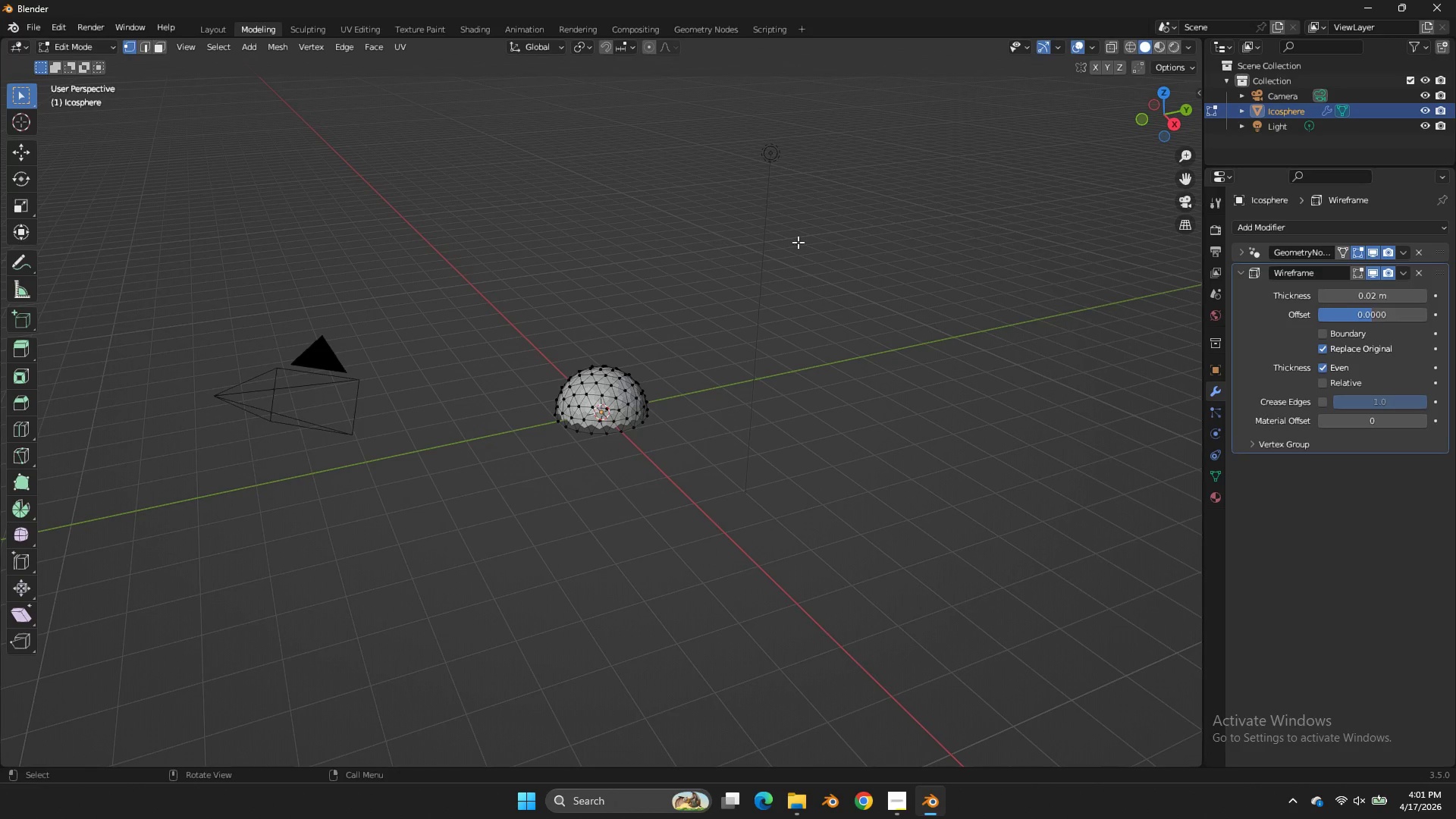 
key(Tab)
 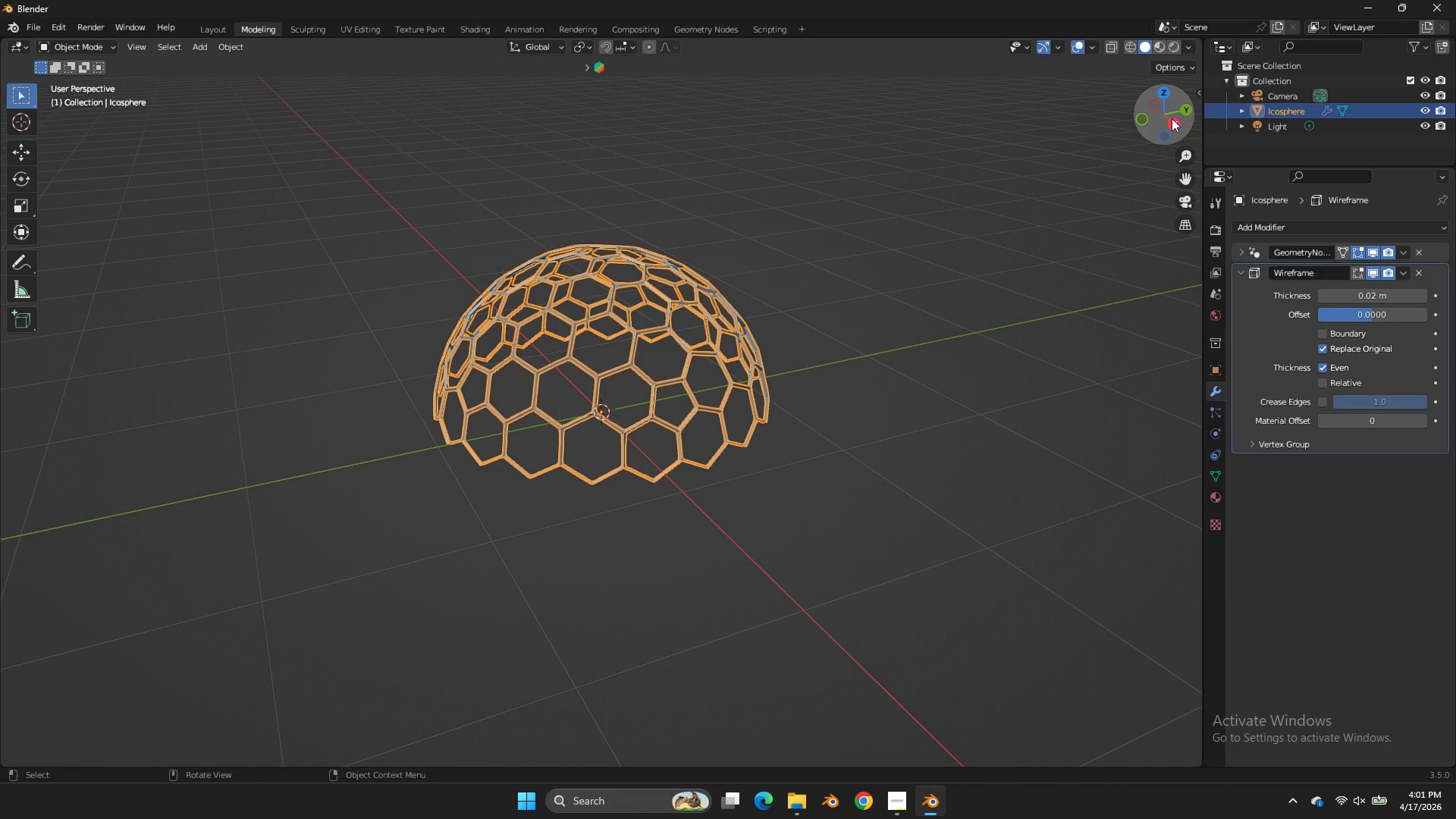 
scroll: coordinate [864, 237], scroll_direction: up, amount: 7.0
 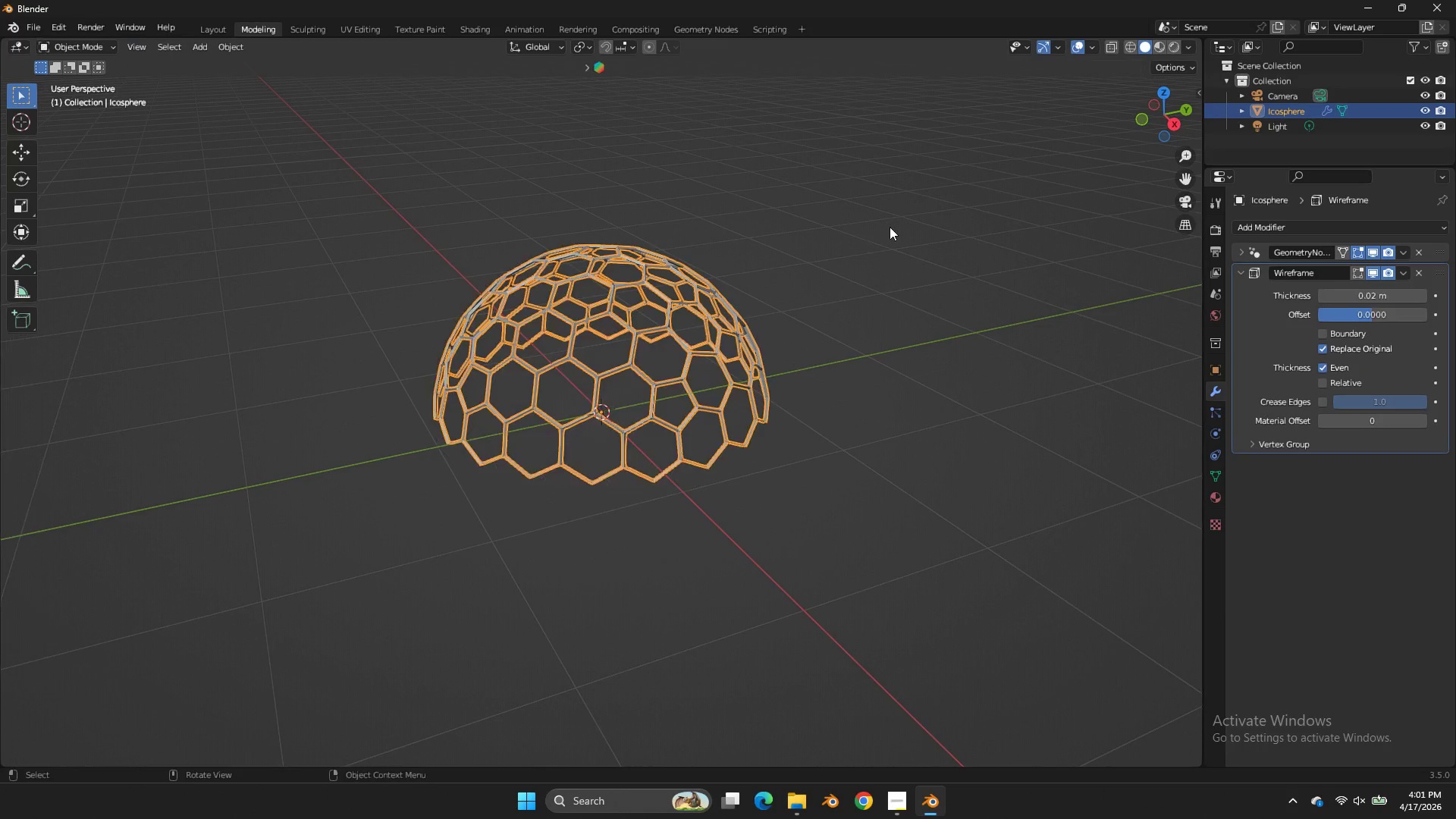 
double_click([1172, 118])
 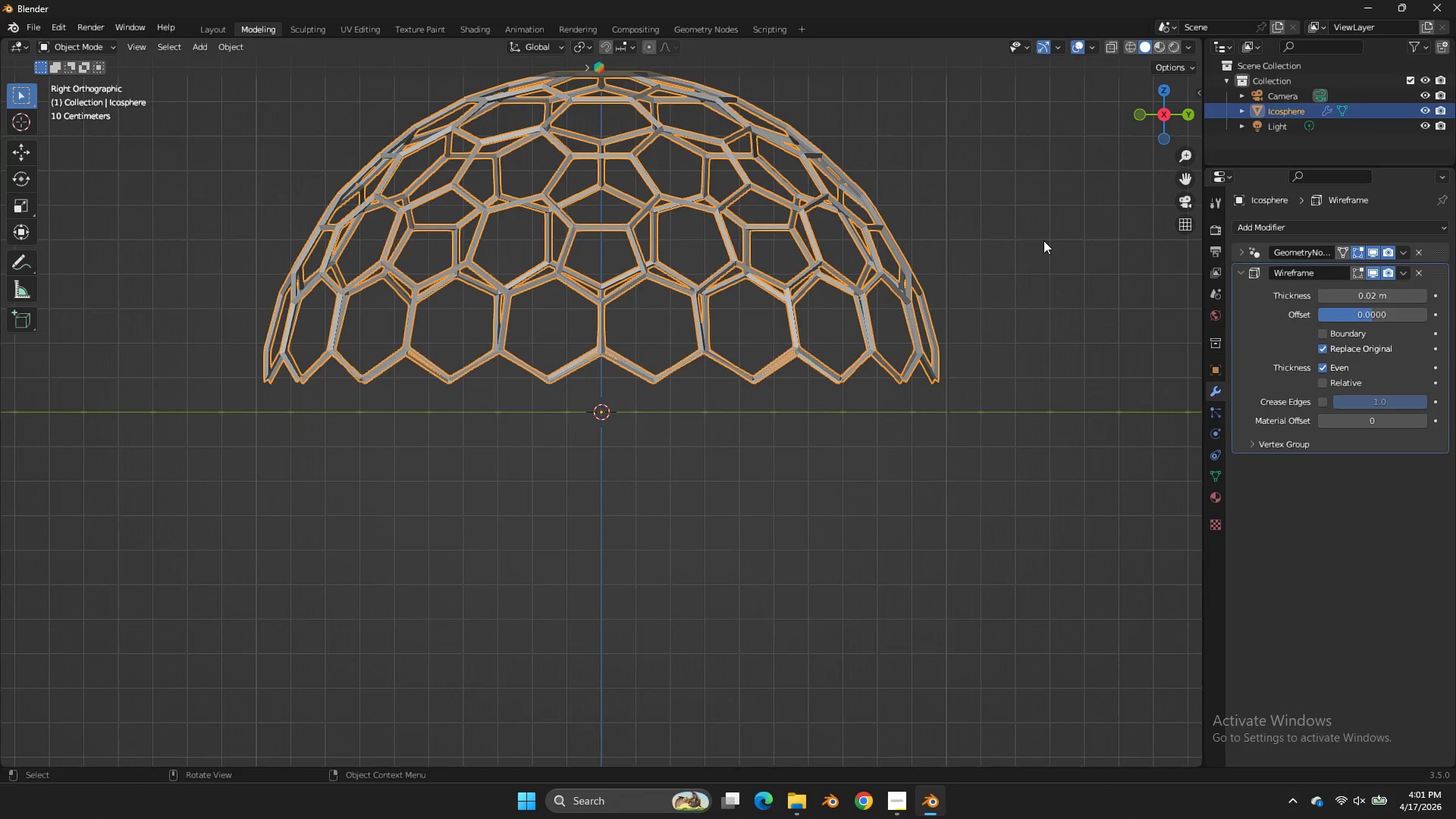 
left_click([1172, 118])
 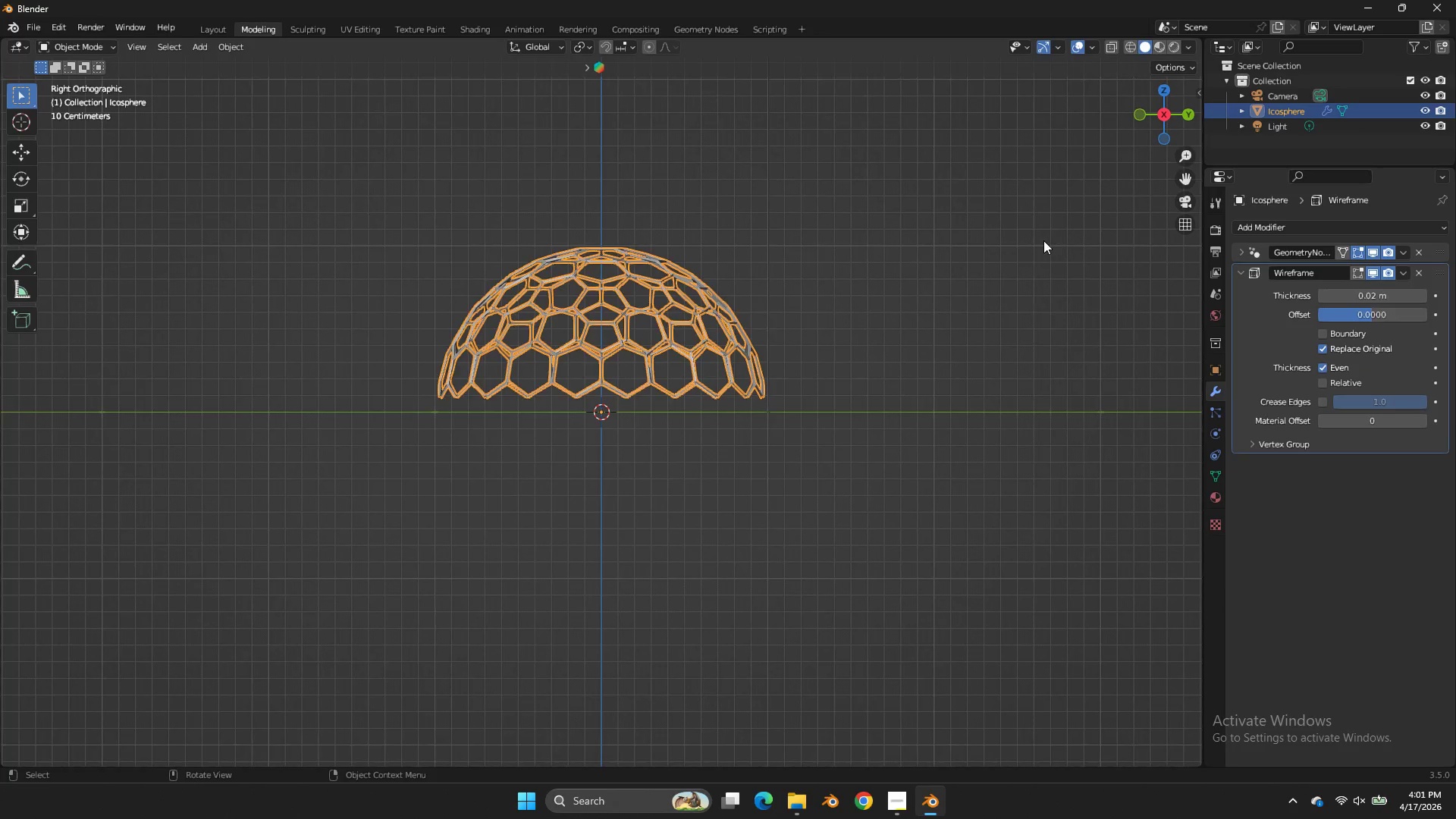 
scroll: coordinate [1043, 240], scroll_direction: up, amount: 4.0
 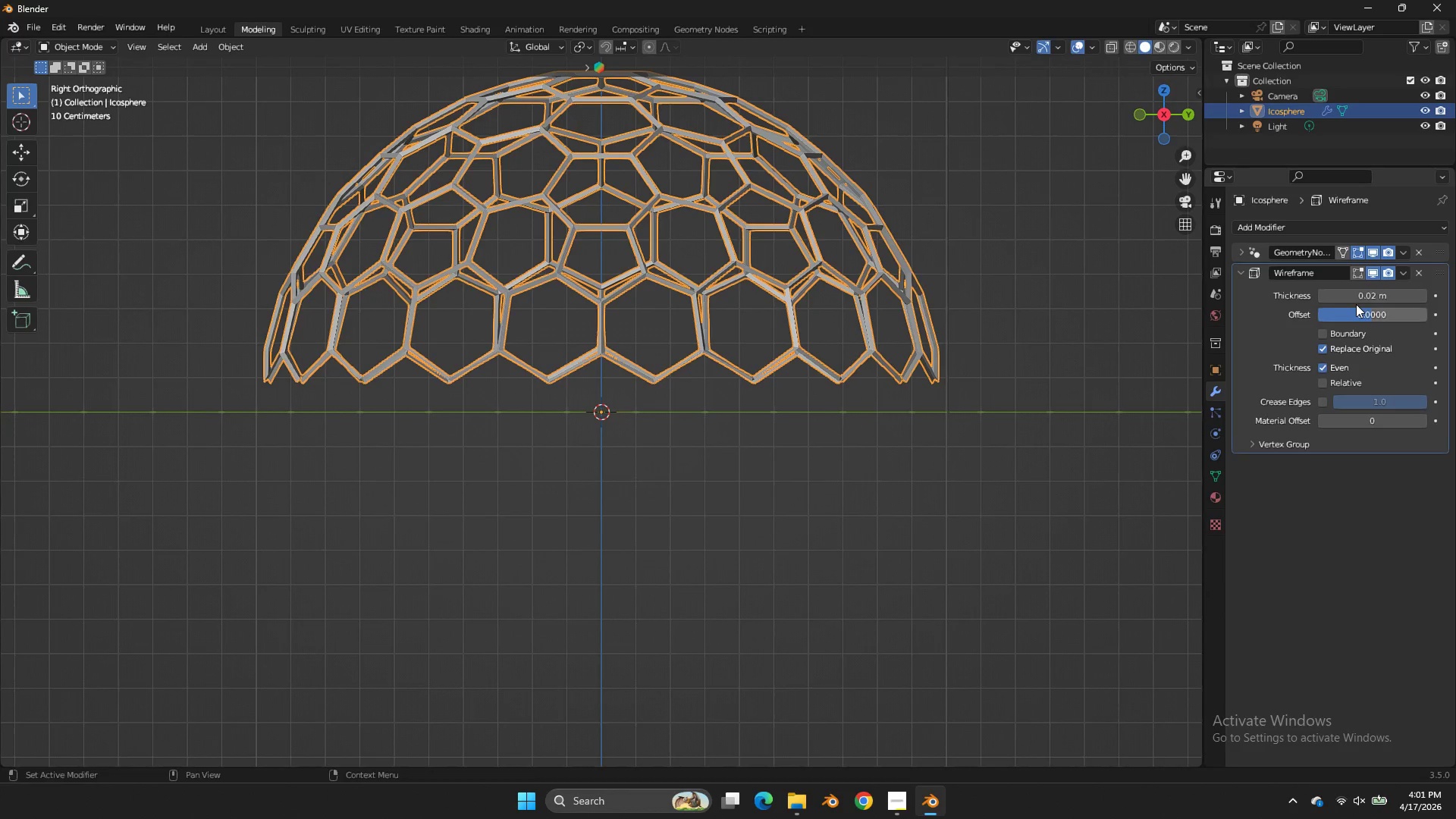 
left_click_drag(start_coordinate=[1357, 296], to_coordinate=[661, 493])
 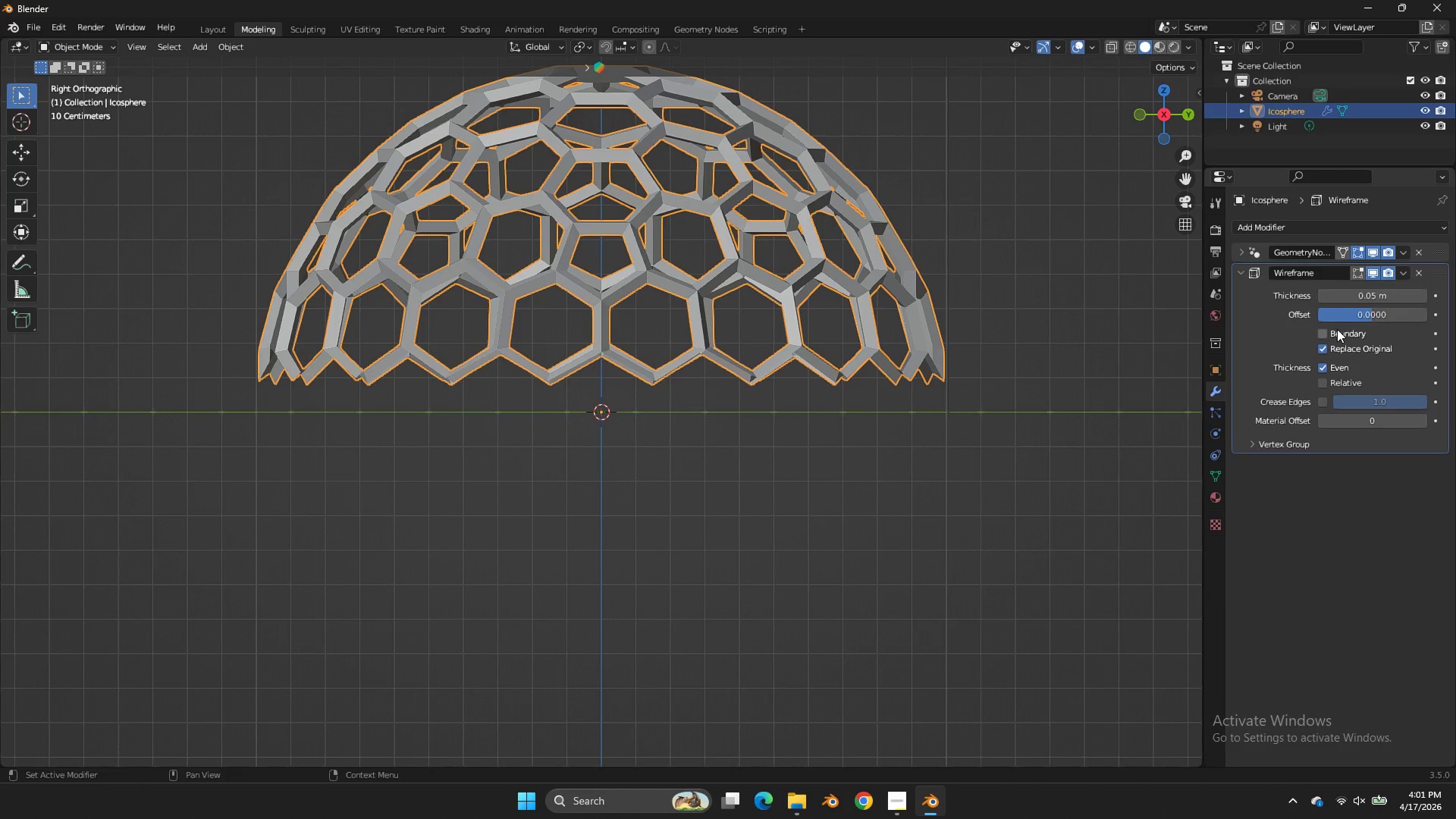 
left_click([1335, 332])
 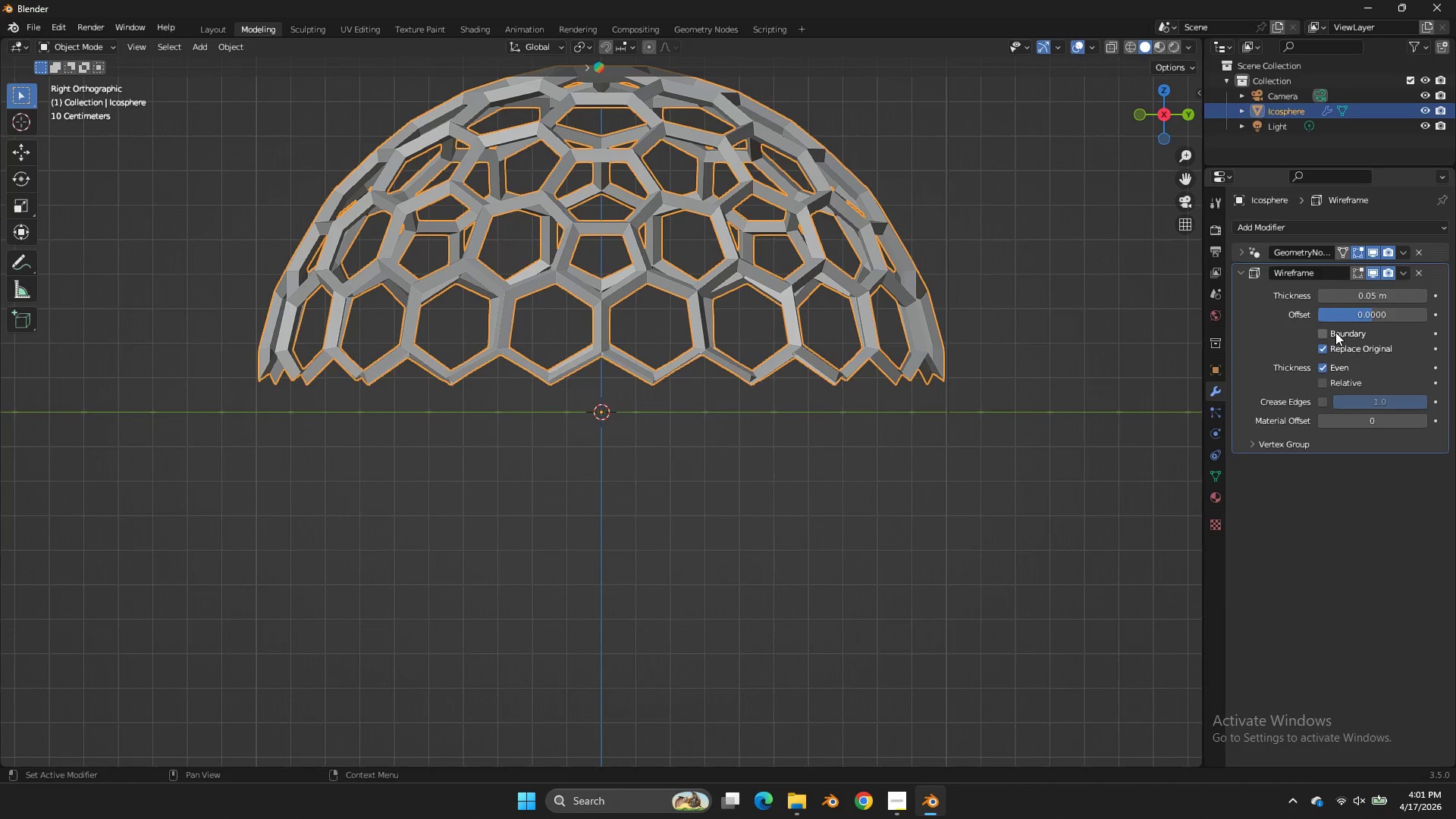 
double_click([1335, 332])
 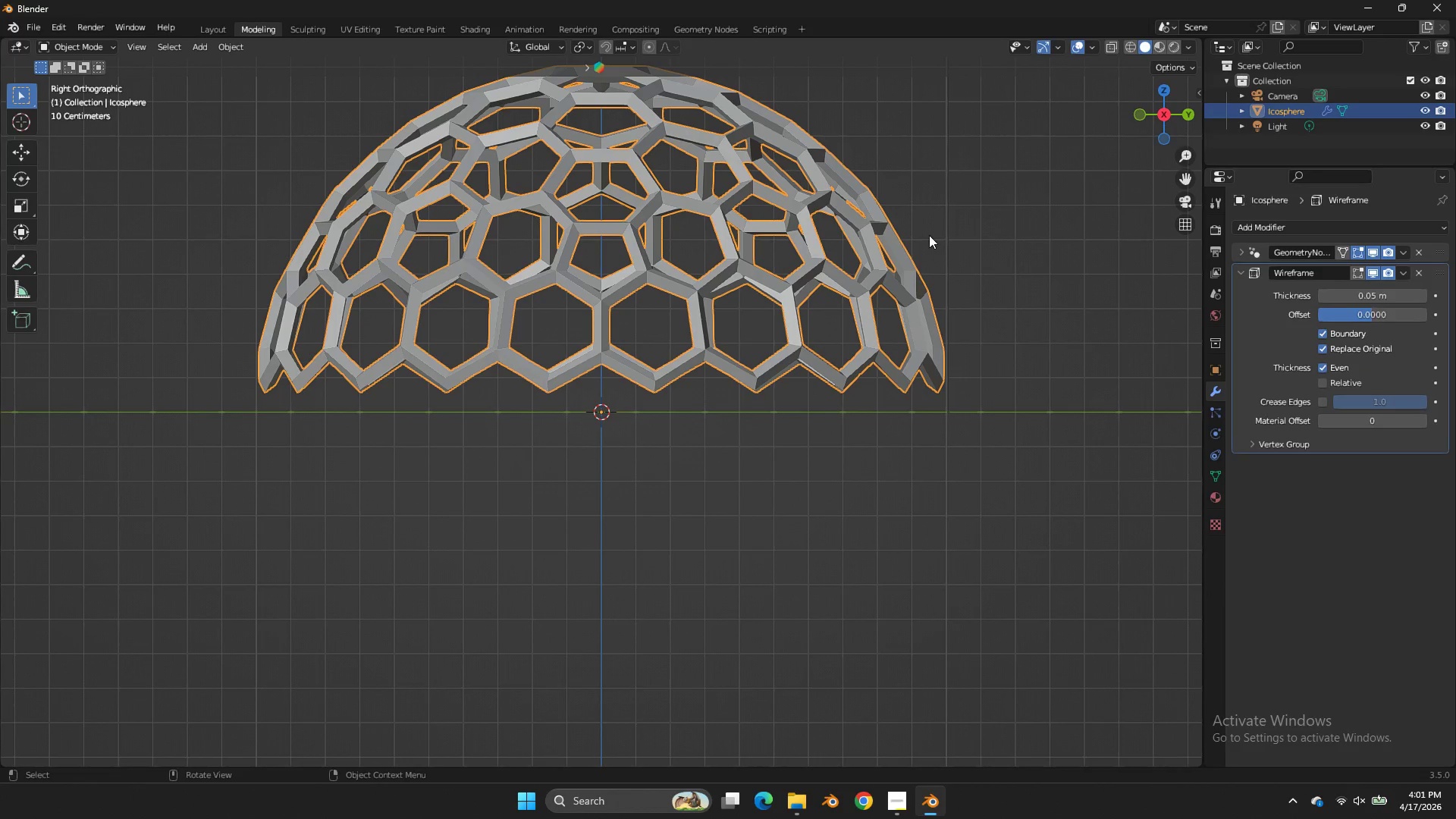 
double_click([929, 235])
 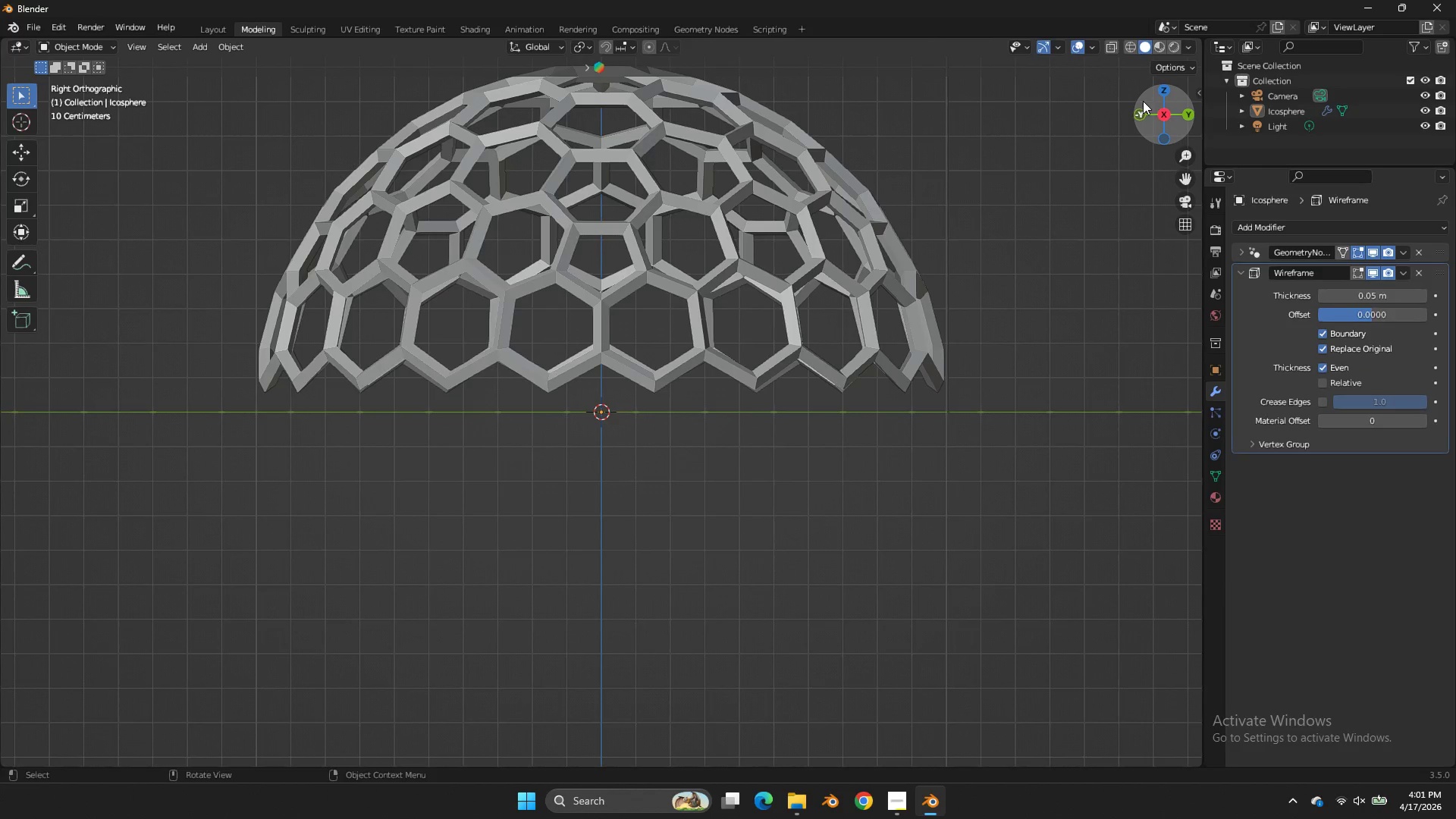 
left_click_drag(start_coordinate=[1159, 106], to_coordinate=[1043, 132])
 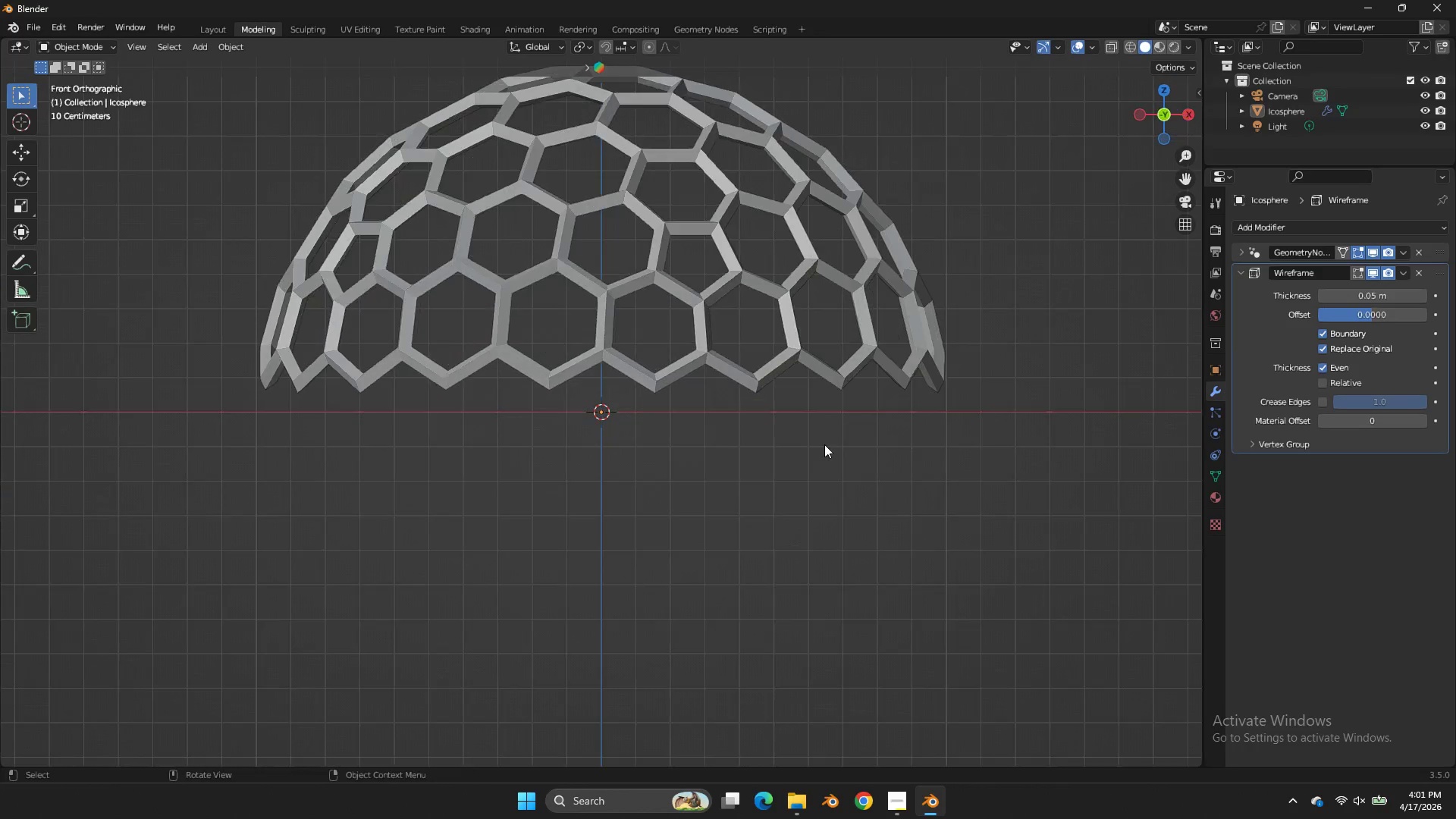 
double_click([824, 444])
 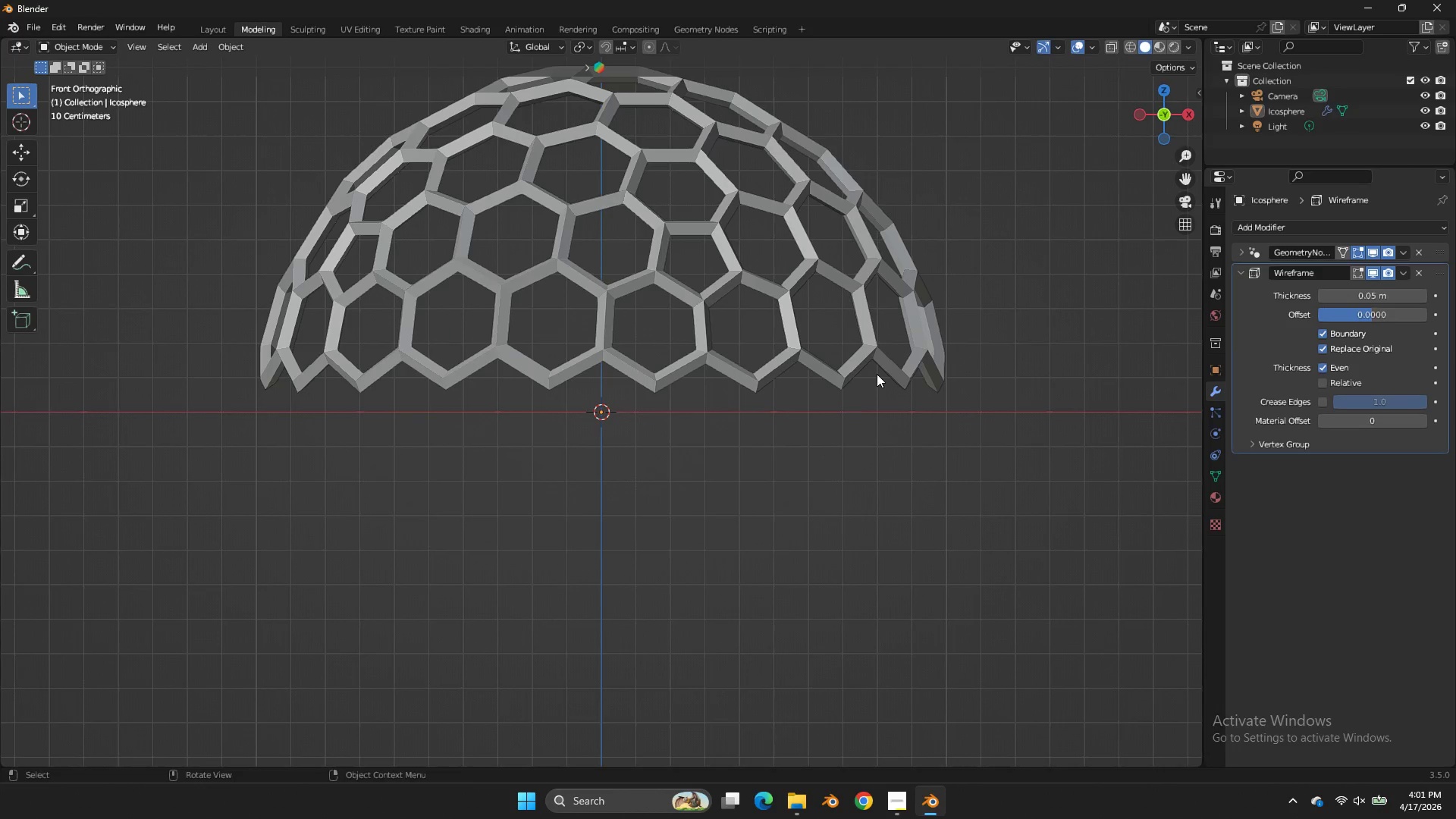 
triple_click([877, 374])
 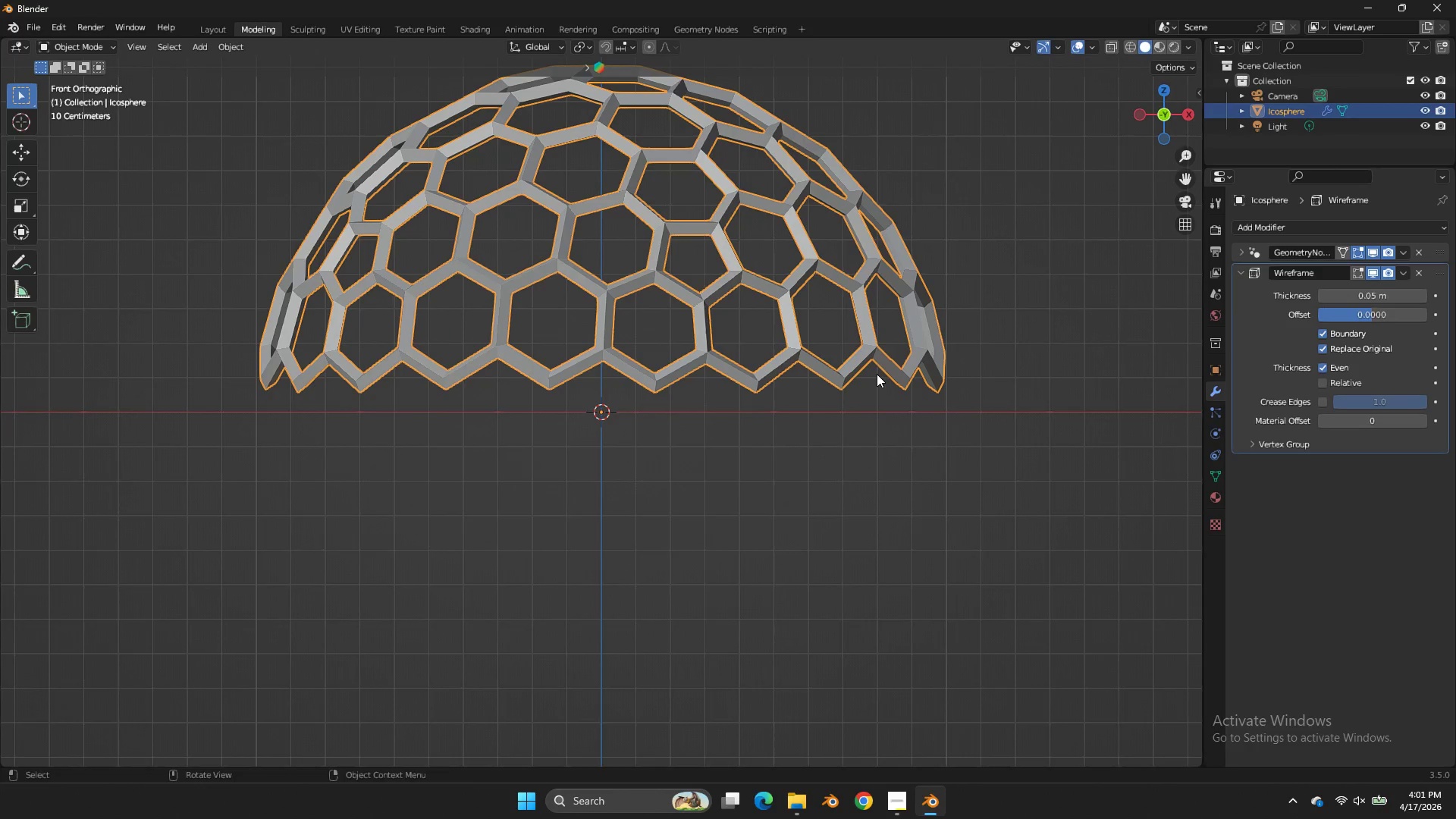 
triple_click([877, 374])
 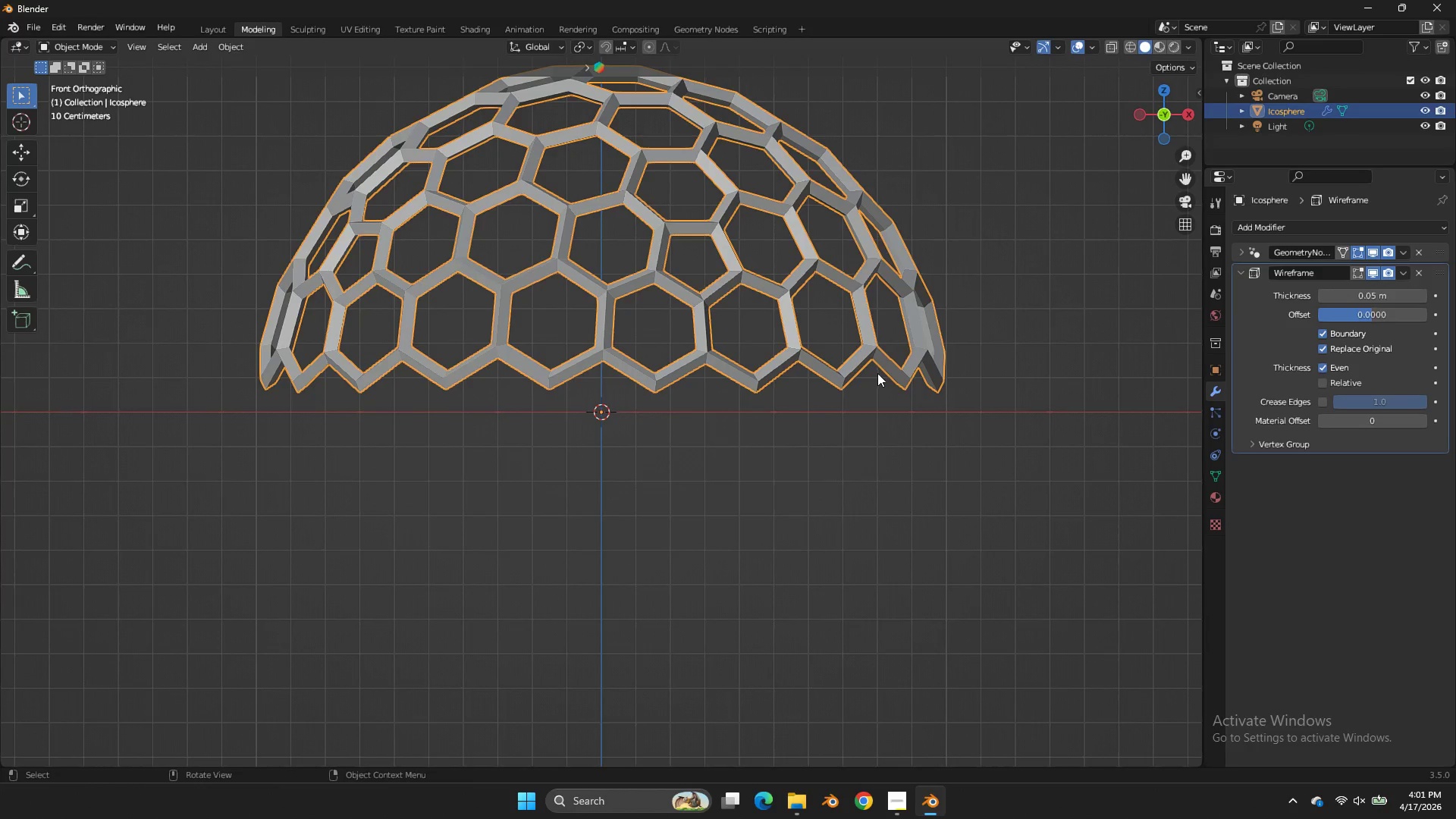 
key(Tab)
type(zz)
key(Tab)
key(Tab)
type(z)
 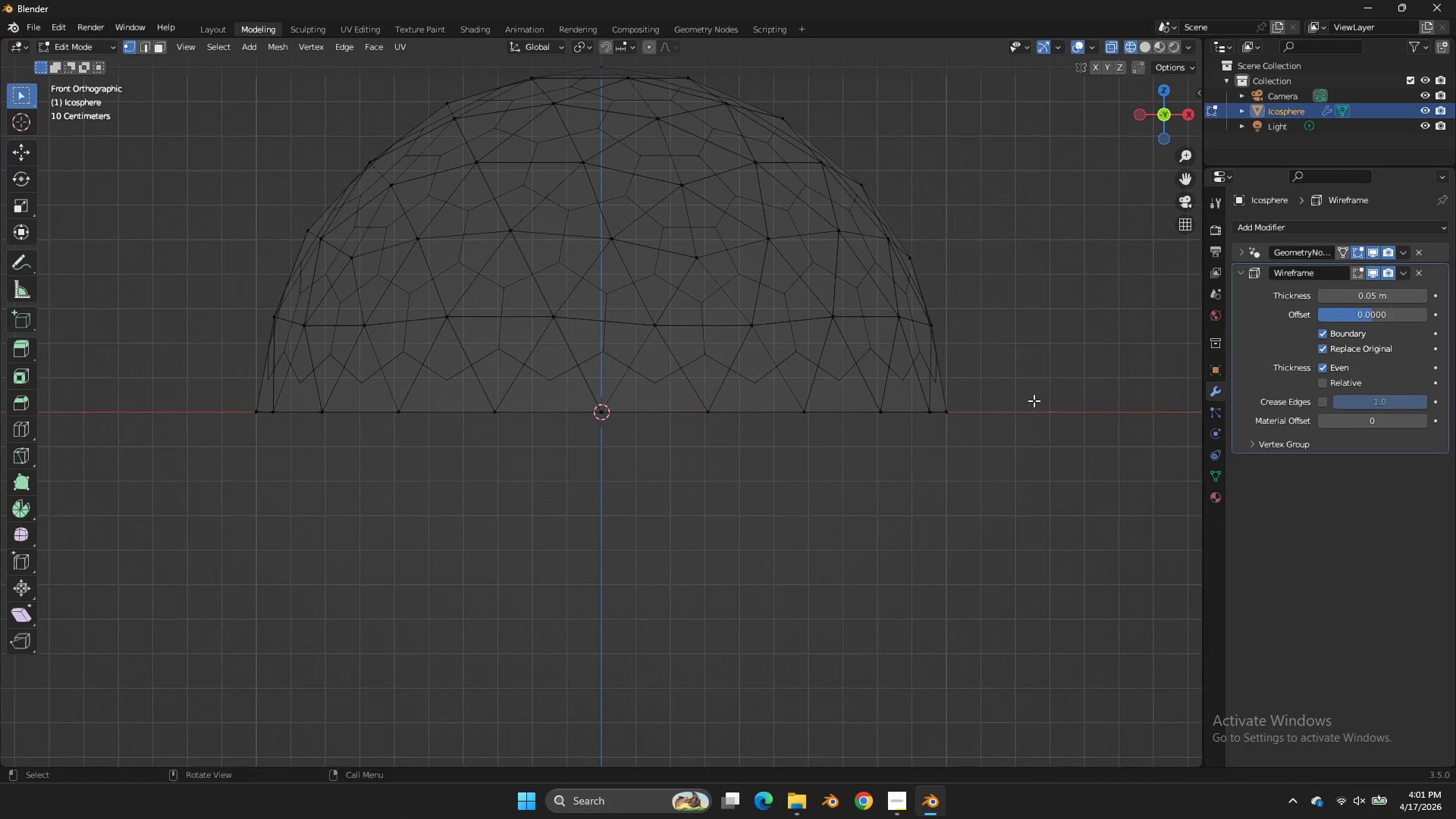 
left_click_drag(start_coordinate=[1031, 400], to_coordinate=[115, 454])
 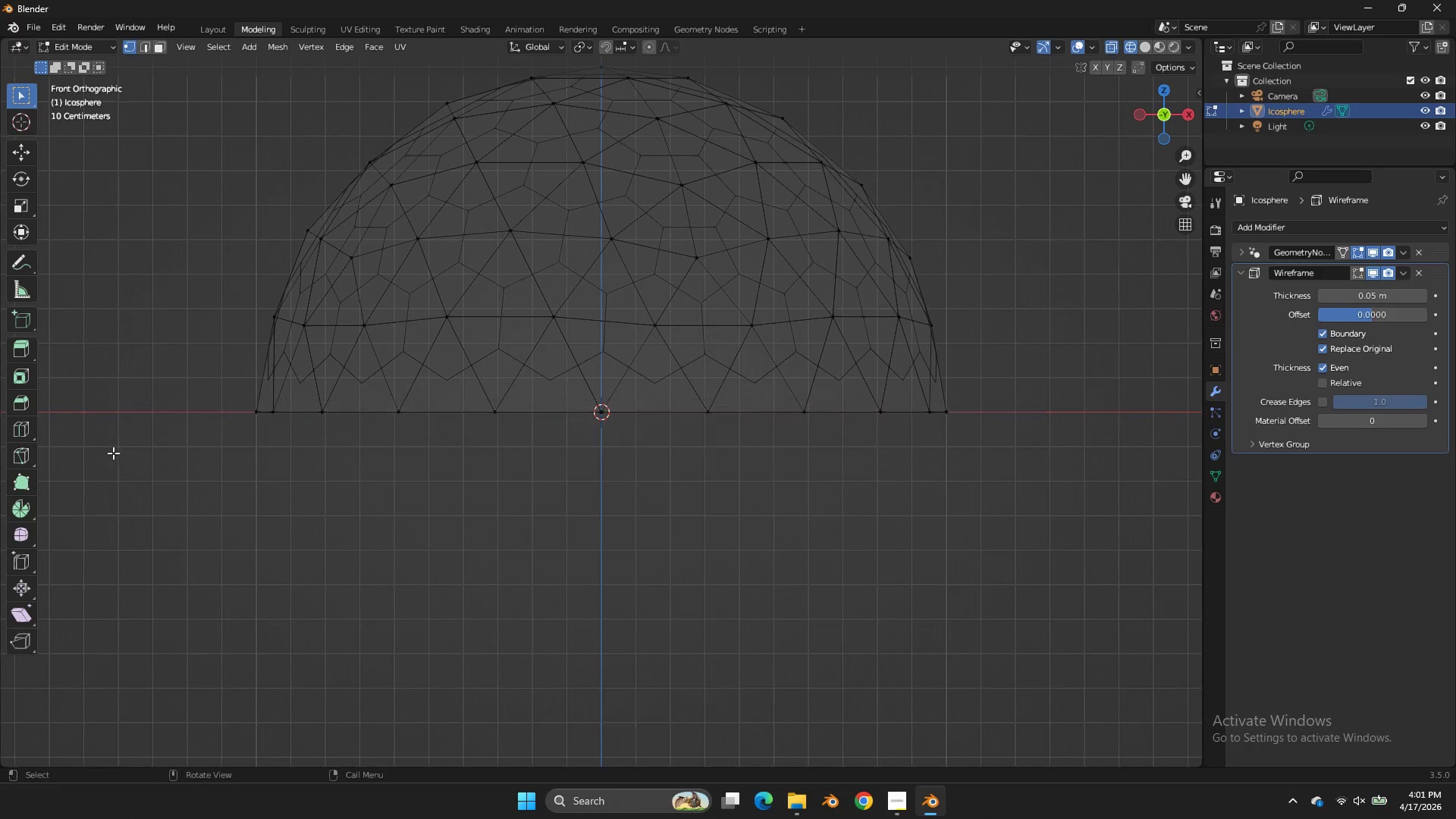 
double_click([115, 454])
 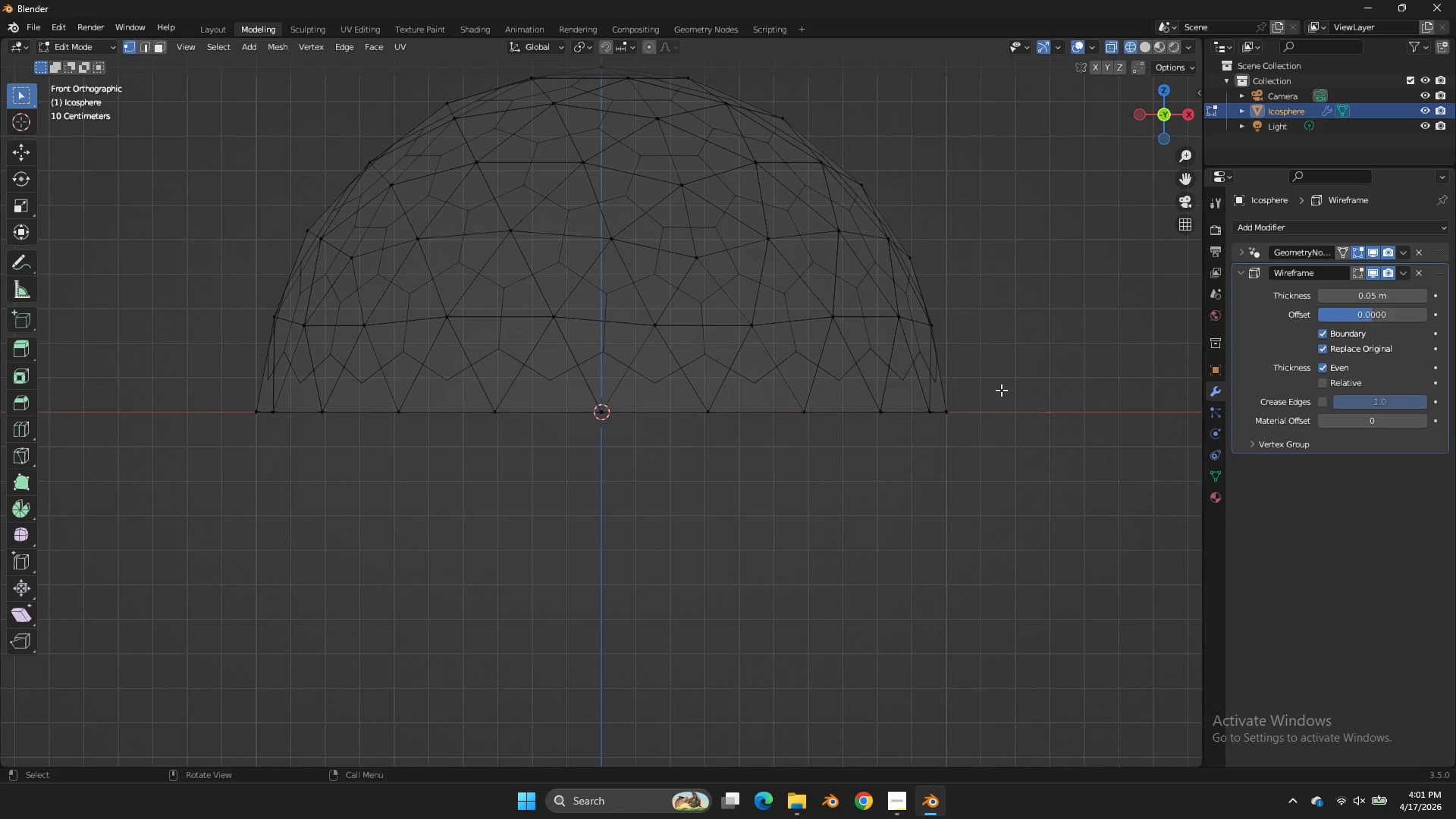 
left_click_drag(start_coordinate=[1014, 377], to_coordinate=[132, 439])
 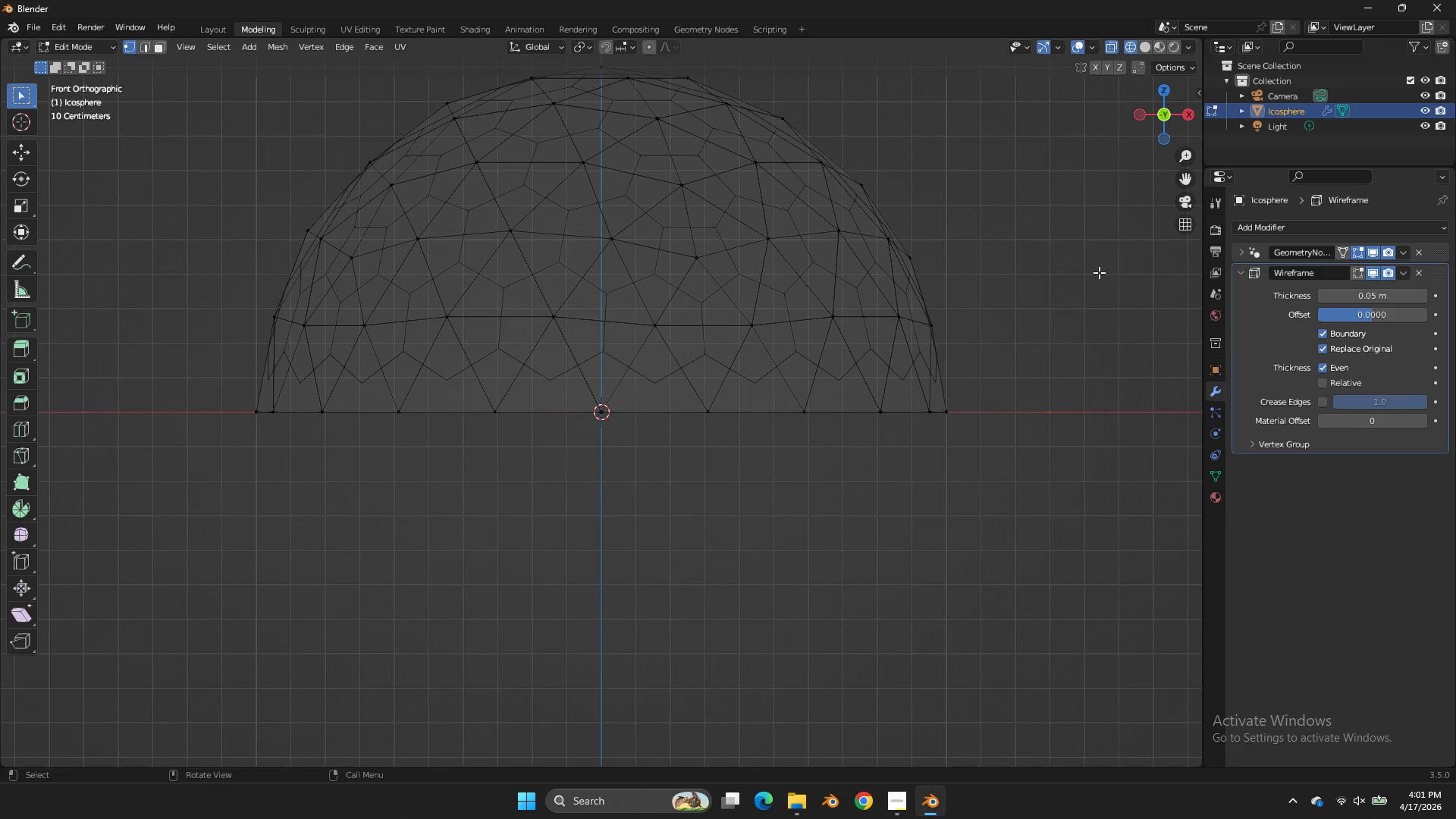 
double_click([132, 439])
 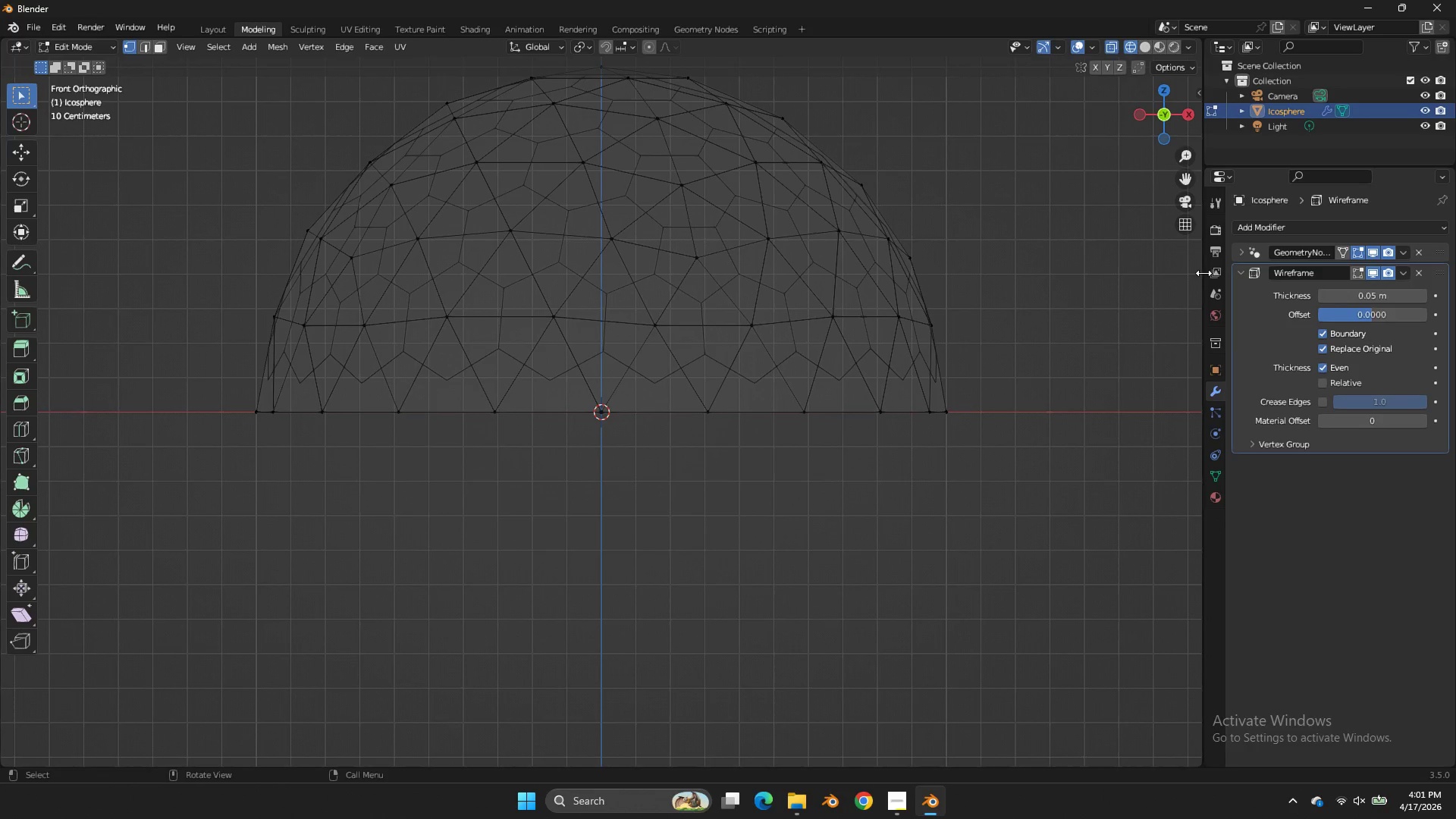 
key(Tab)
 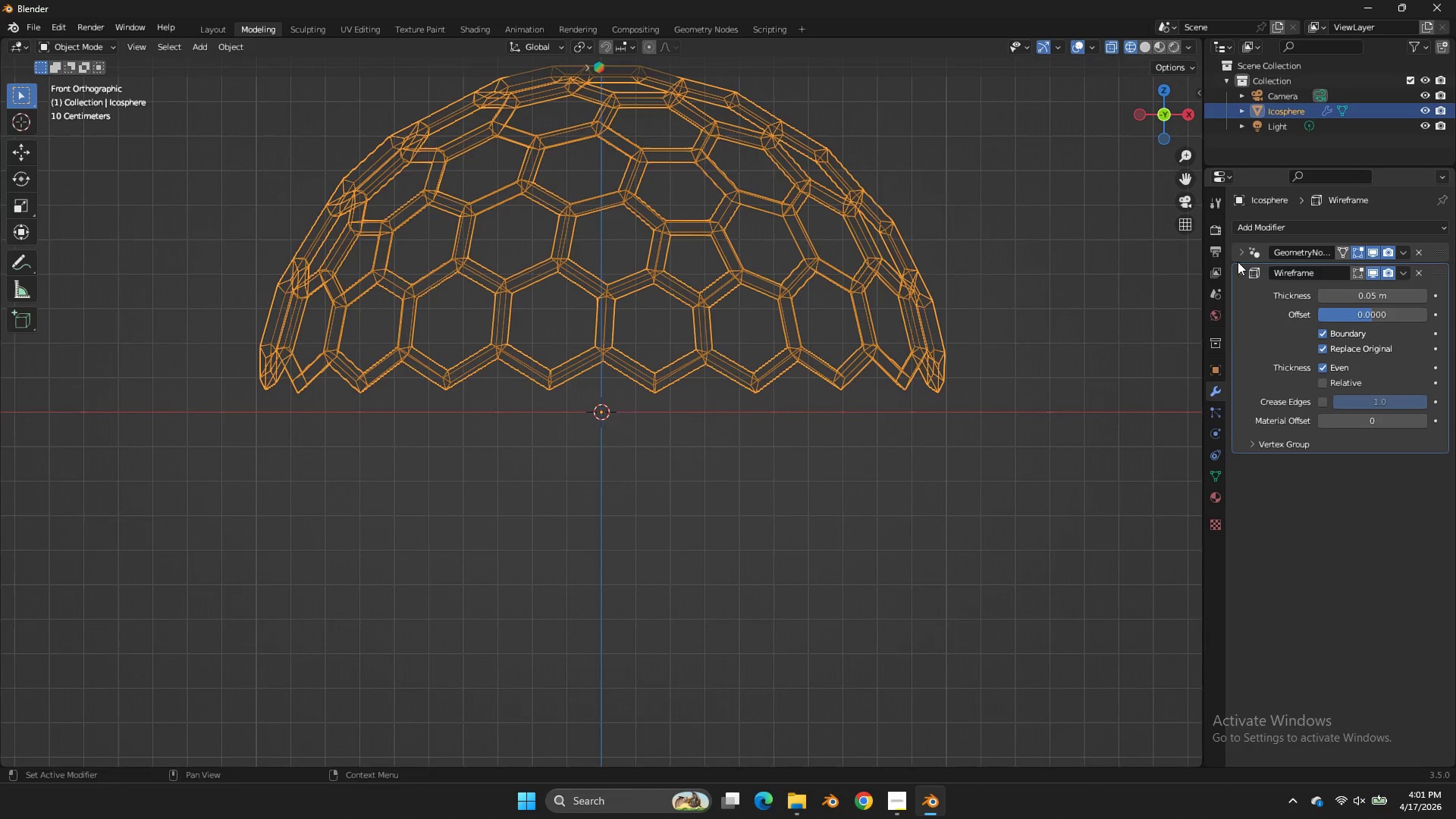 
key(Control+A)
 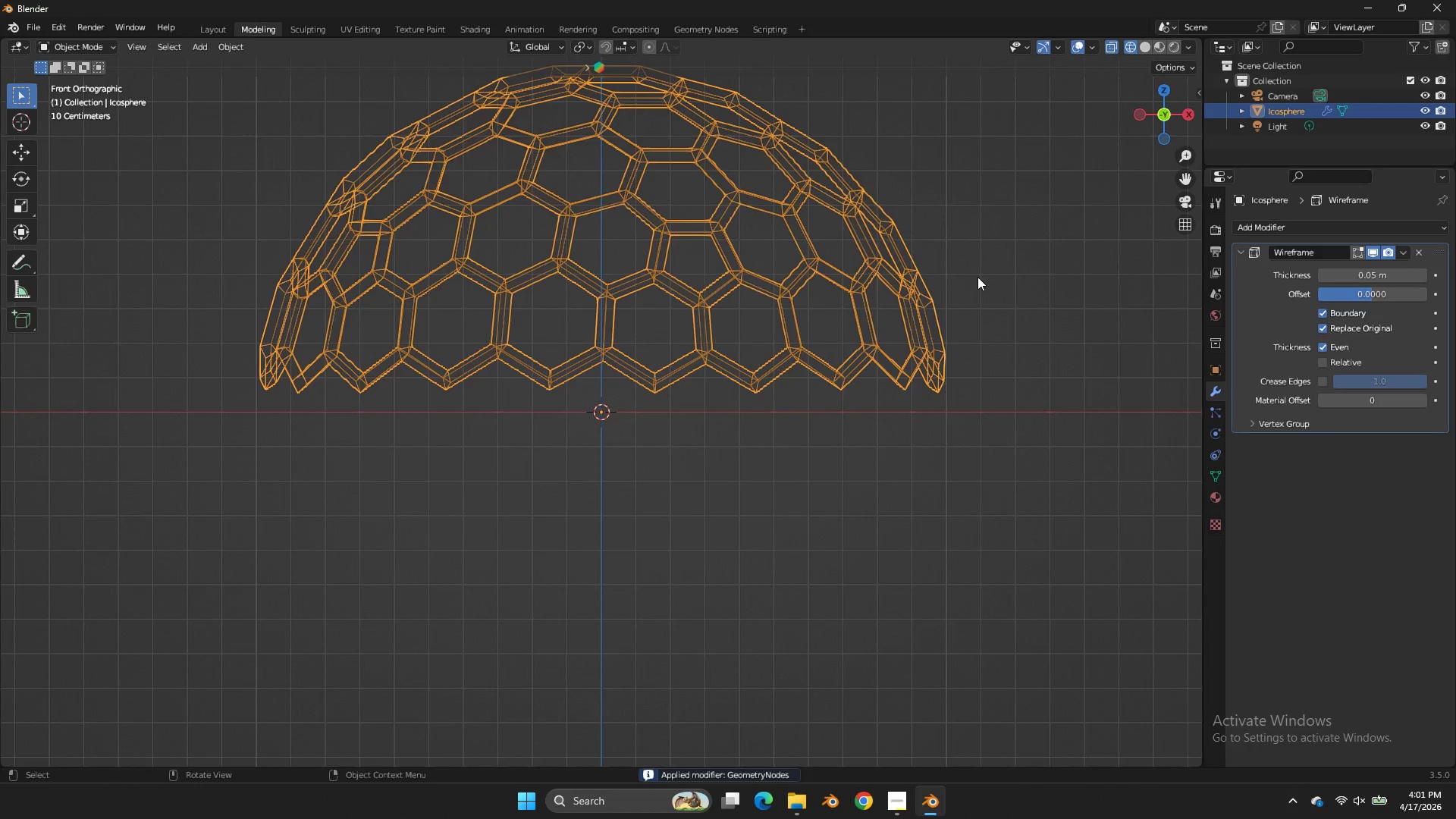 
key(Tab)
 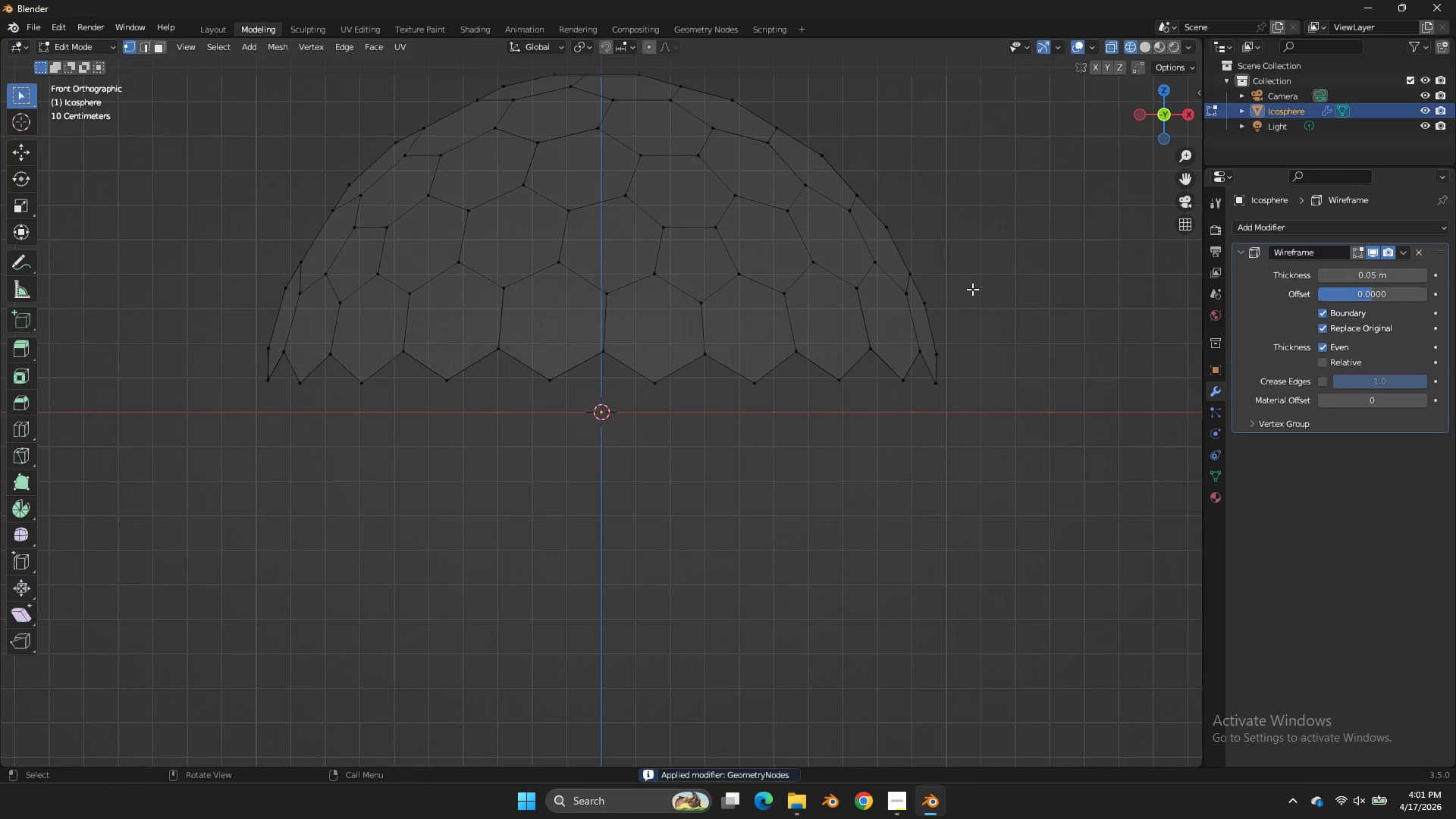 
key(Tab)
 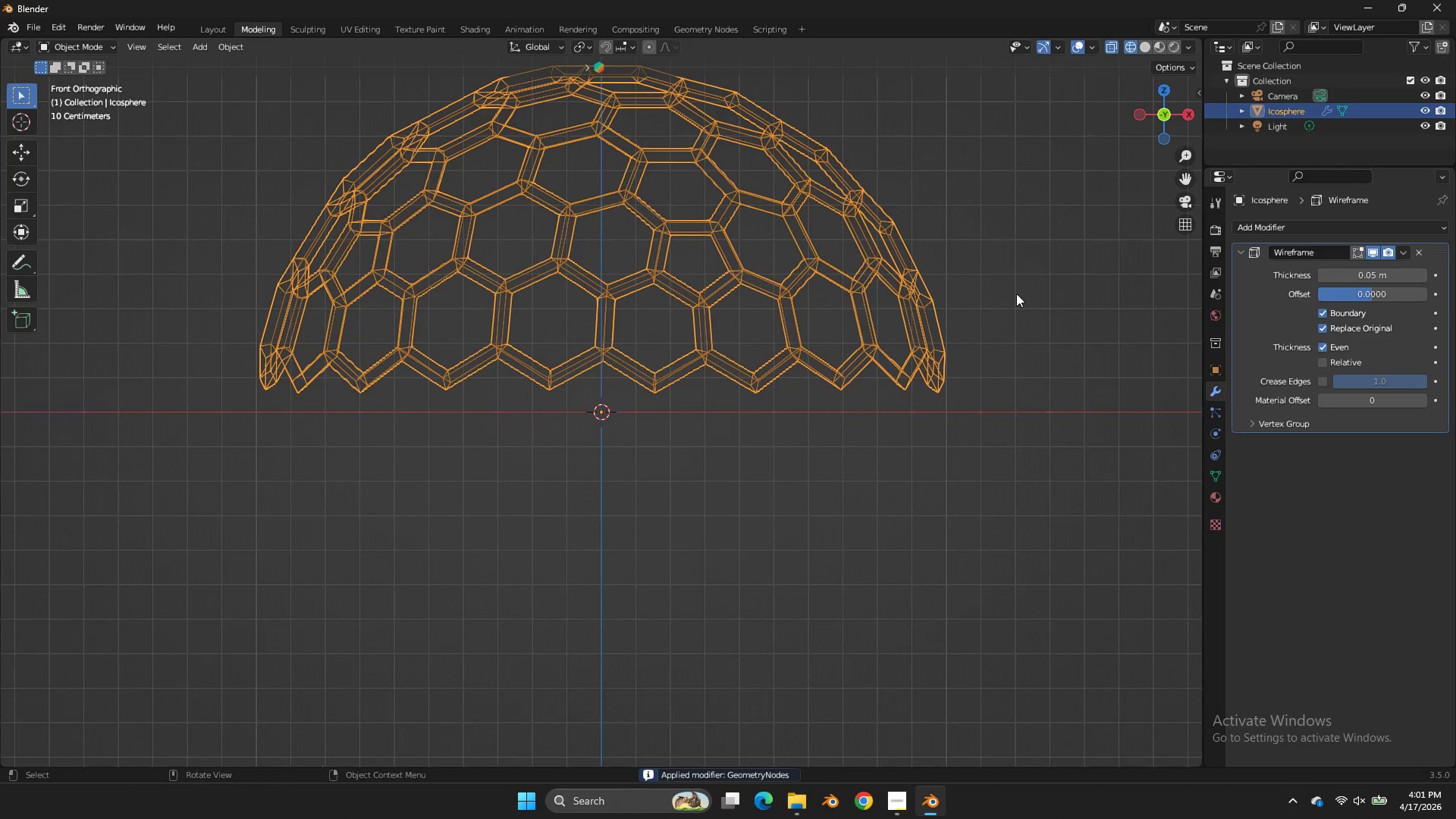 
key(Z)
 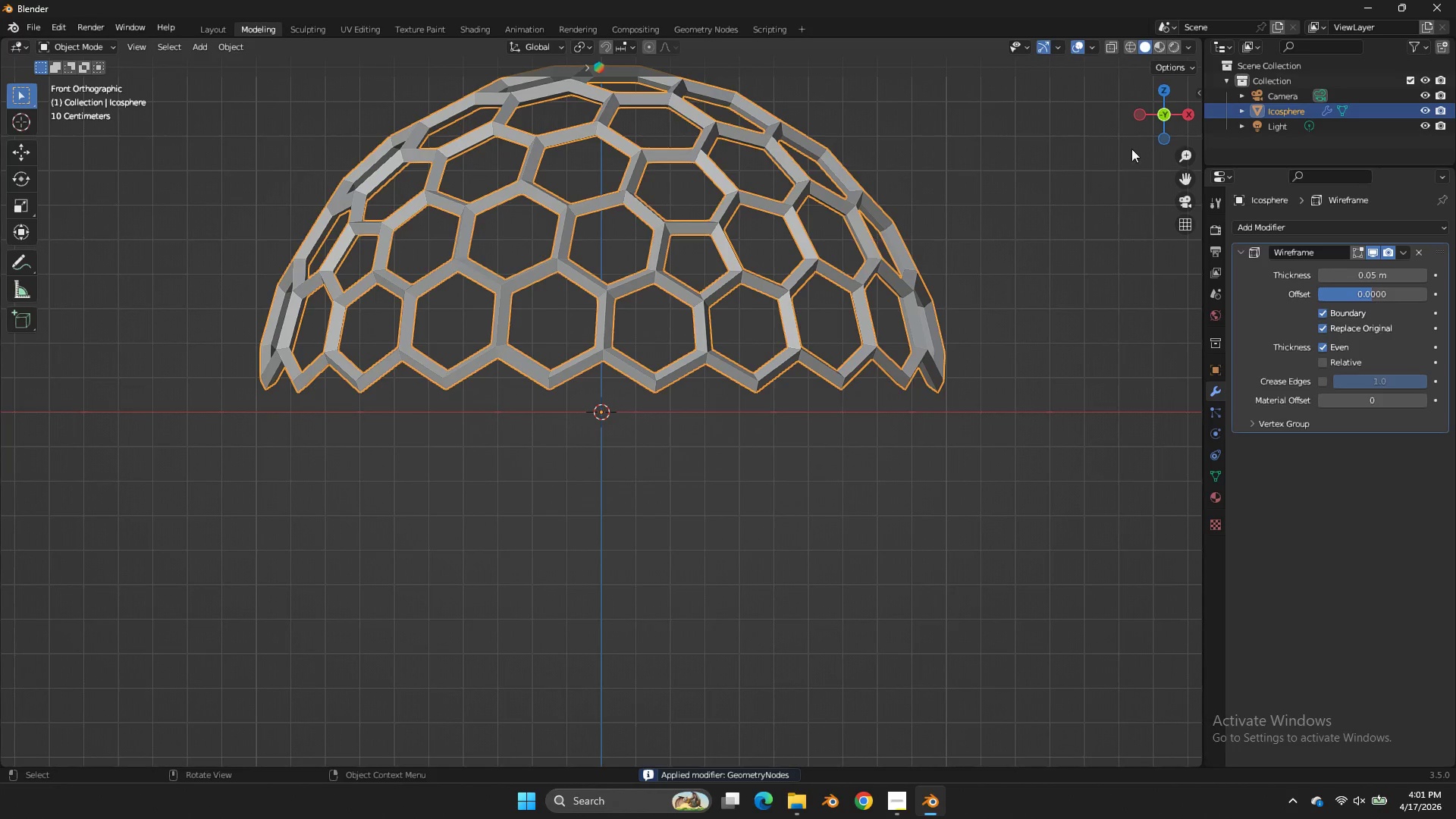 
key(Tab)
 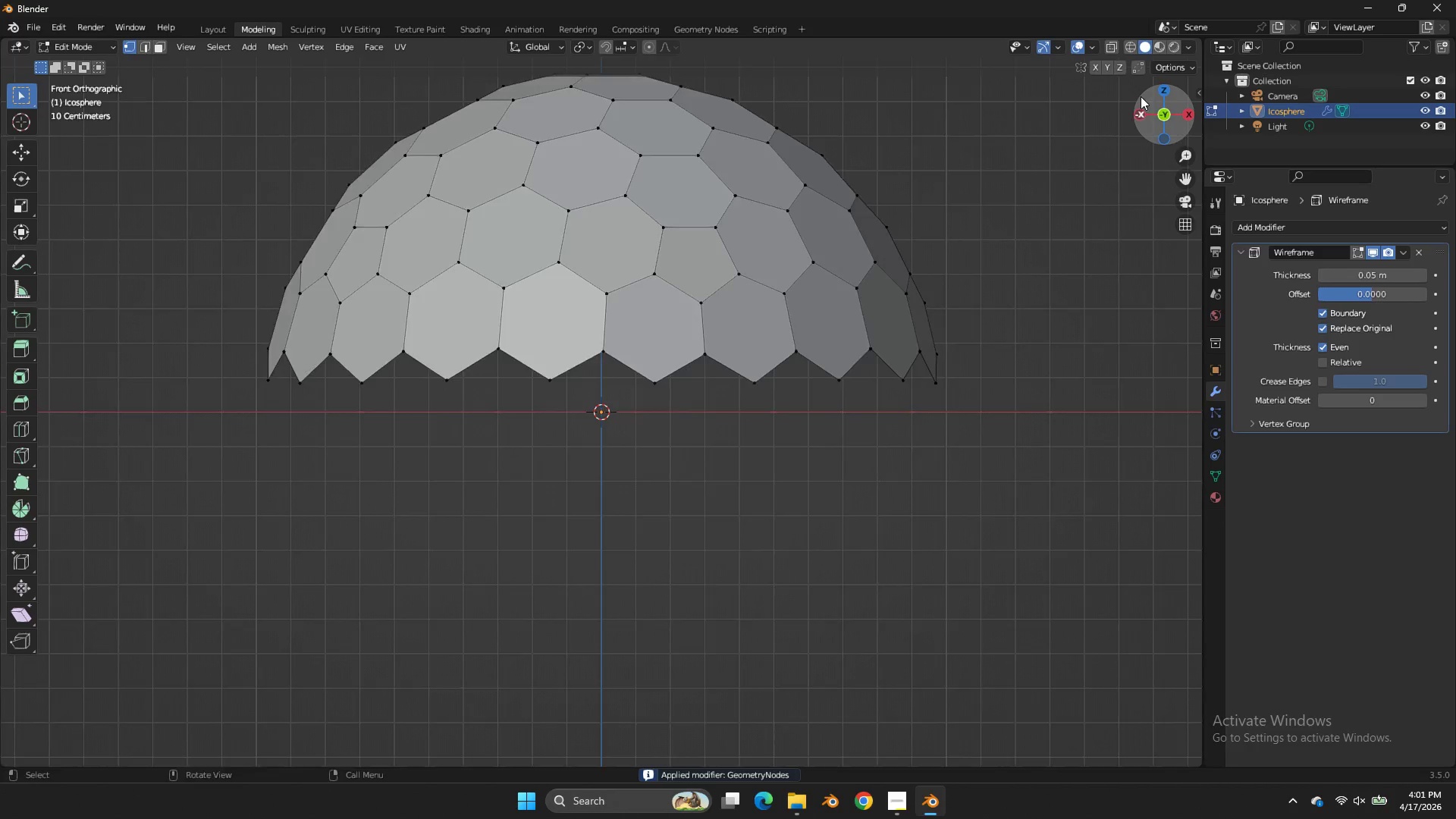 
left_click_drag(start_coordinate=[1141, 96], to_coordinate=[1149, 122])
 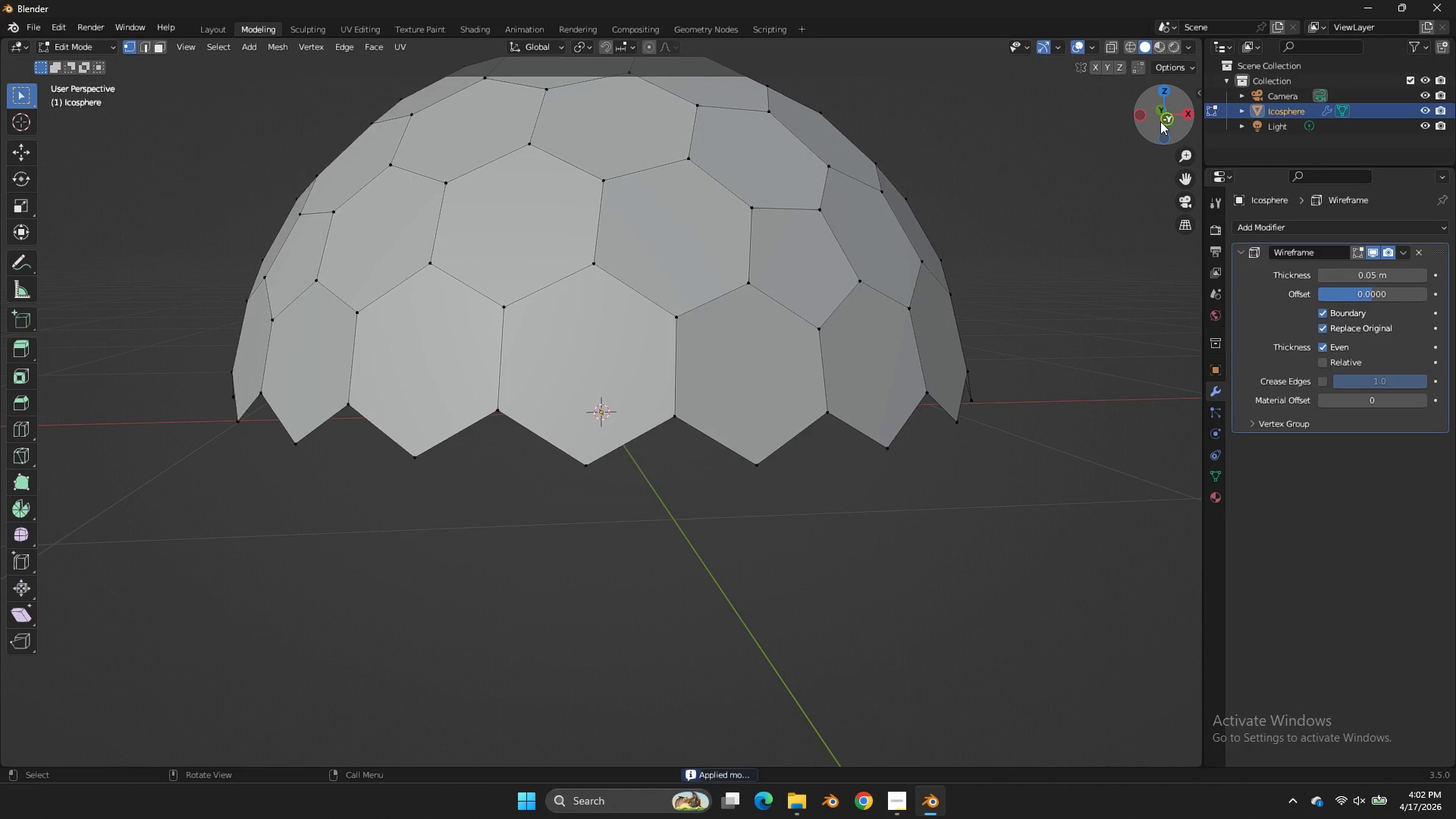 
left_click([1163, 124])
 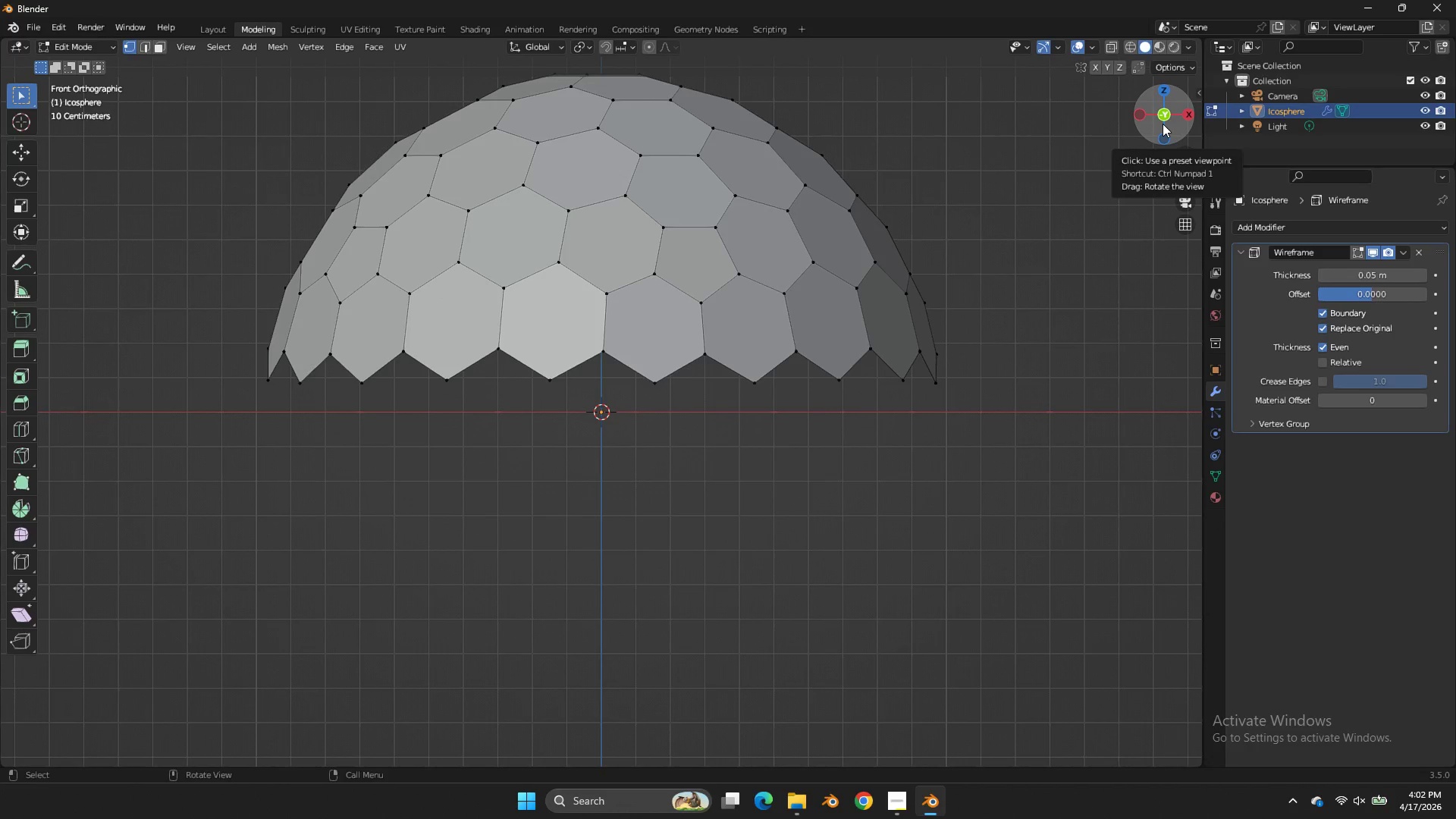 
key(Control+Z)
 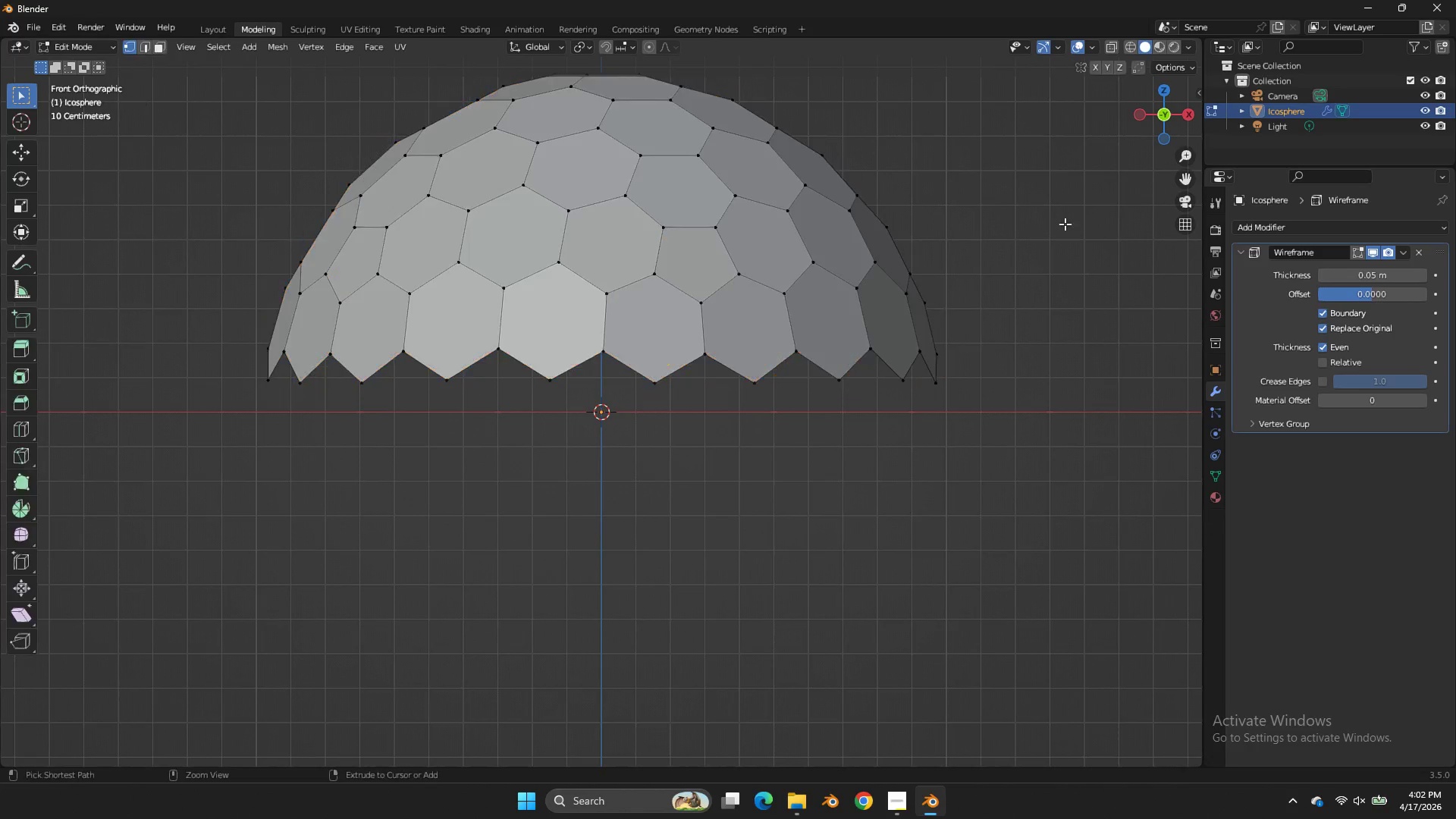 
key(Control+Z)
 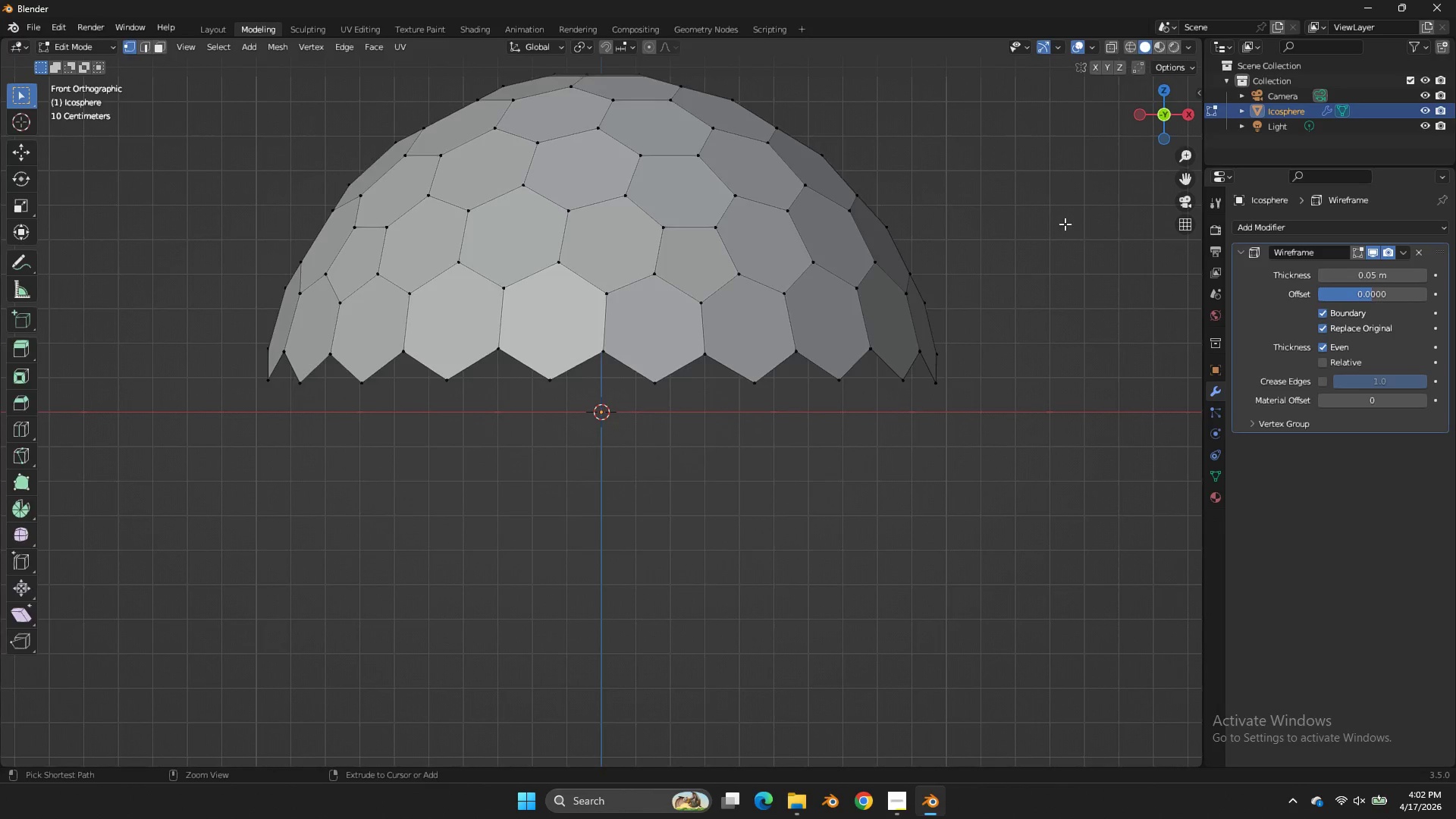 
key(Control+Z)
 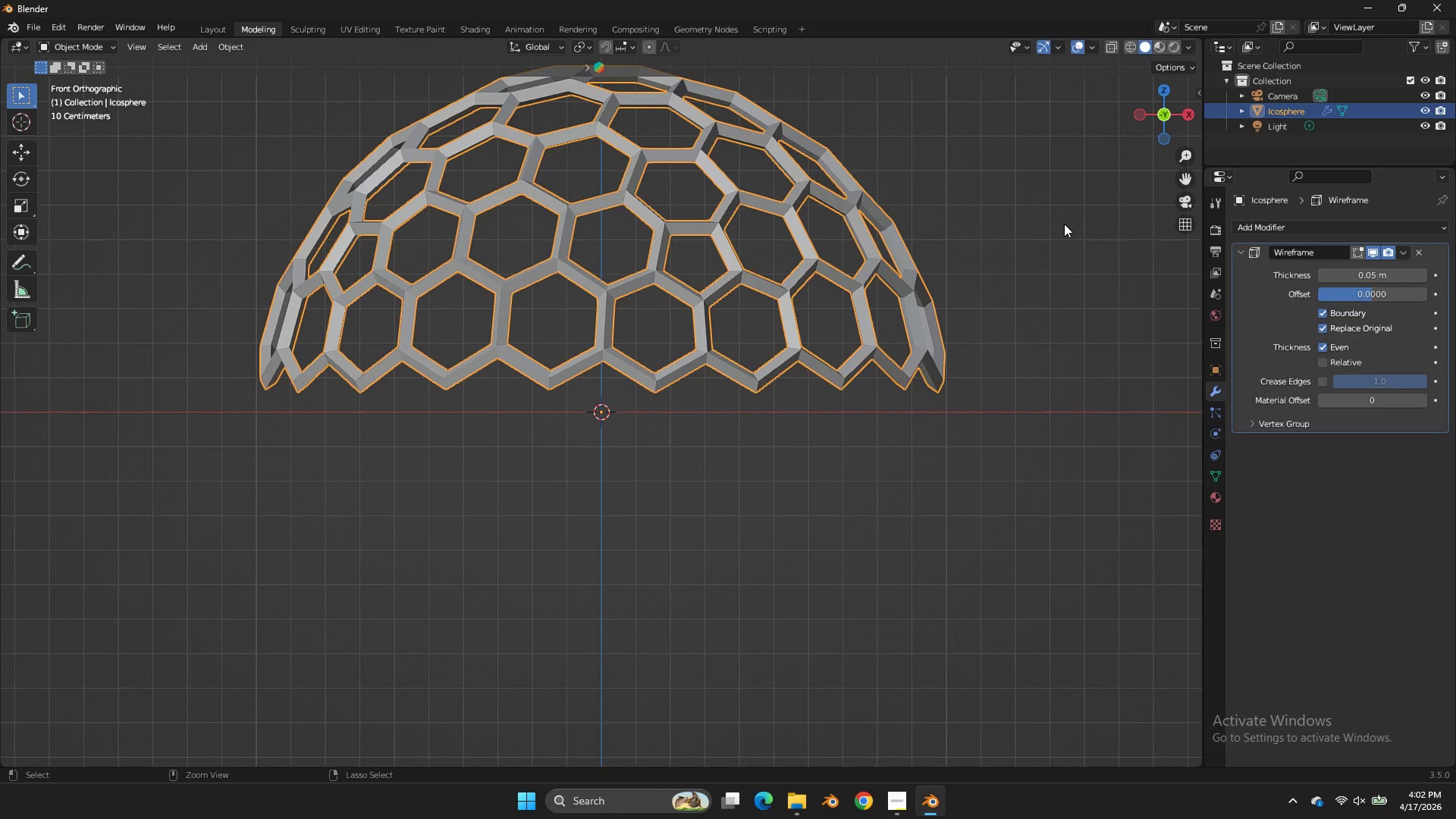 
key(Control+Z)
 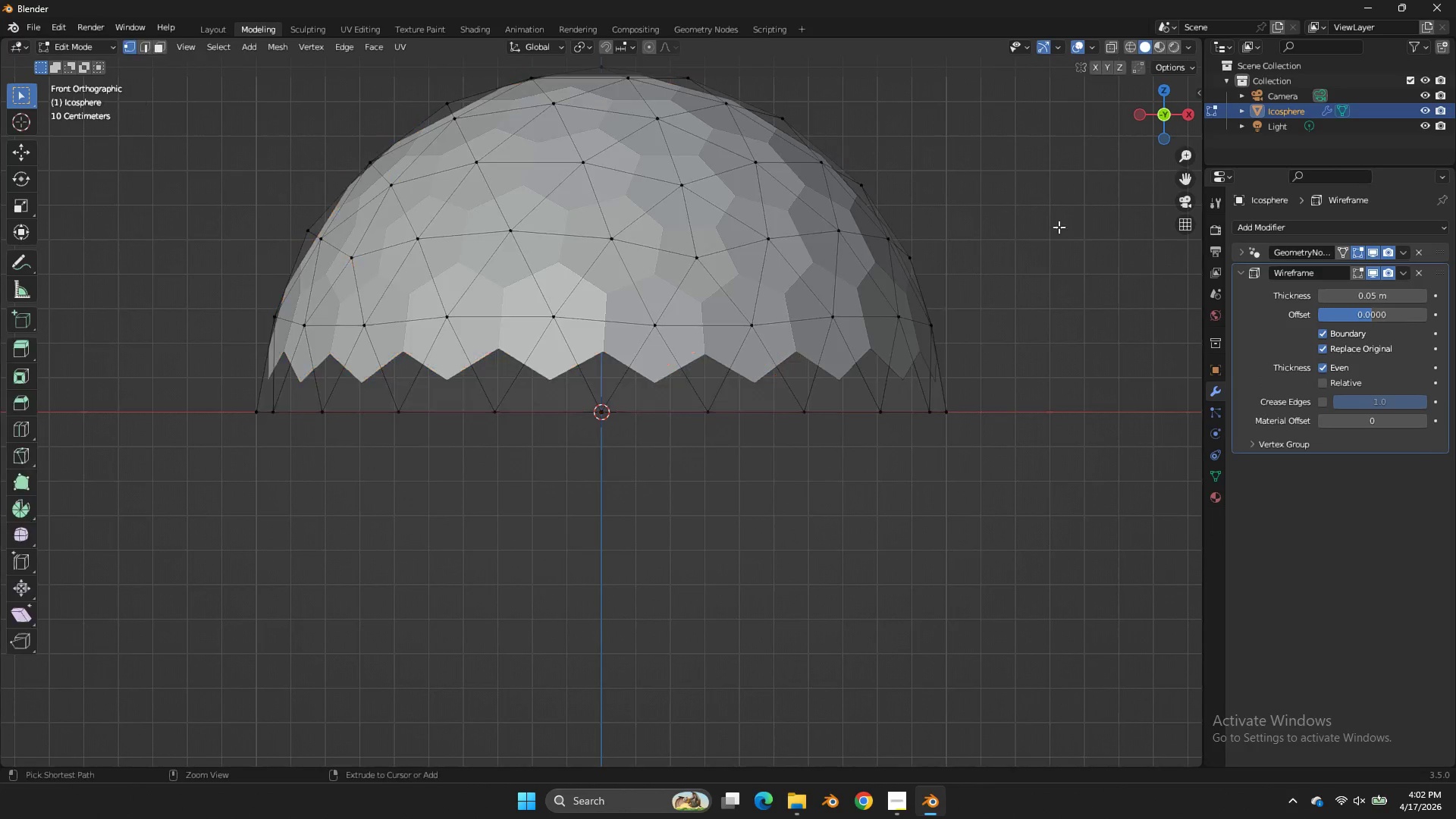 
key(Control+Z)
 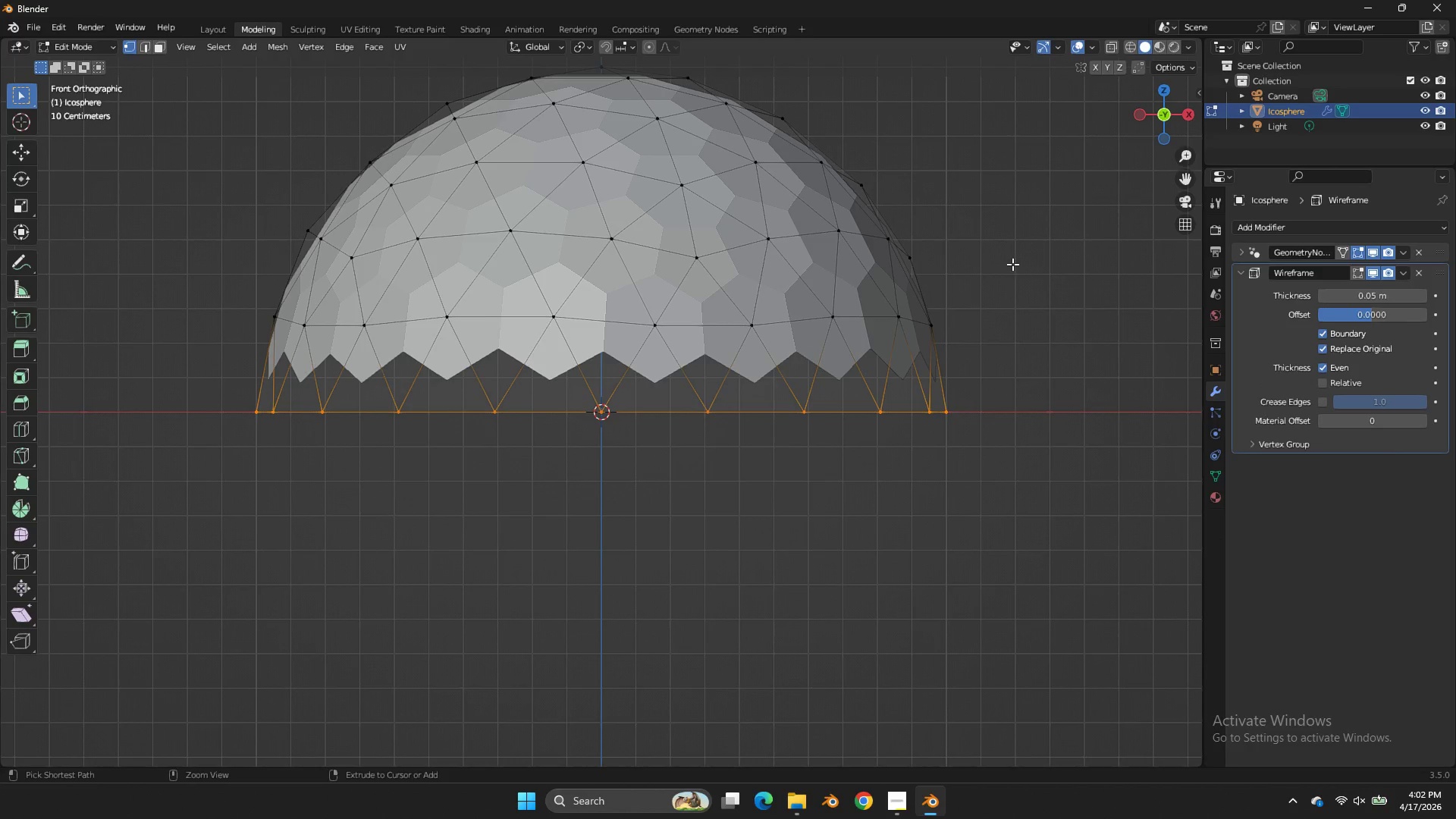 
key(Control+Z)
 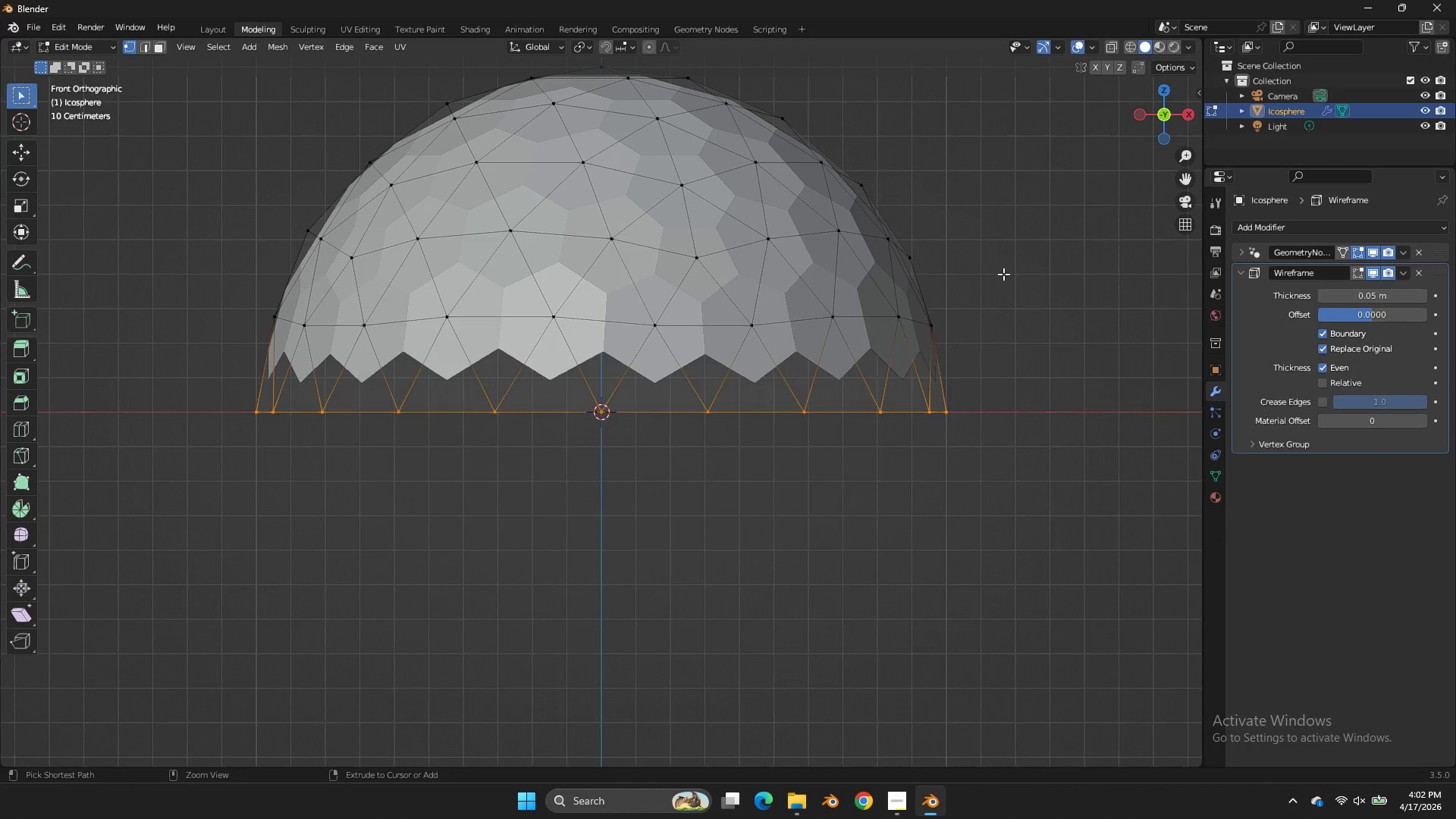 
key(Control+Z)
 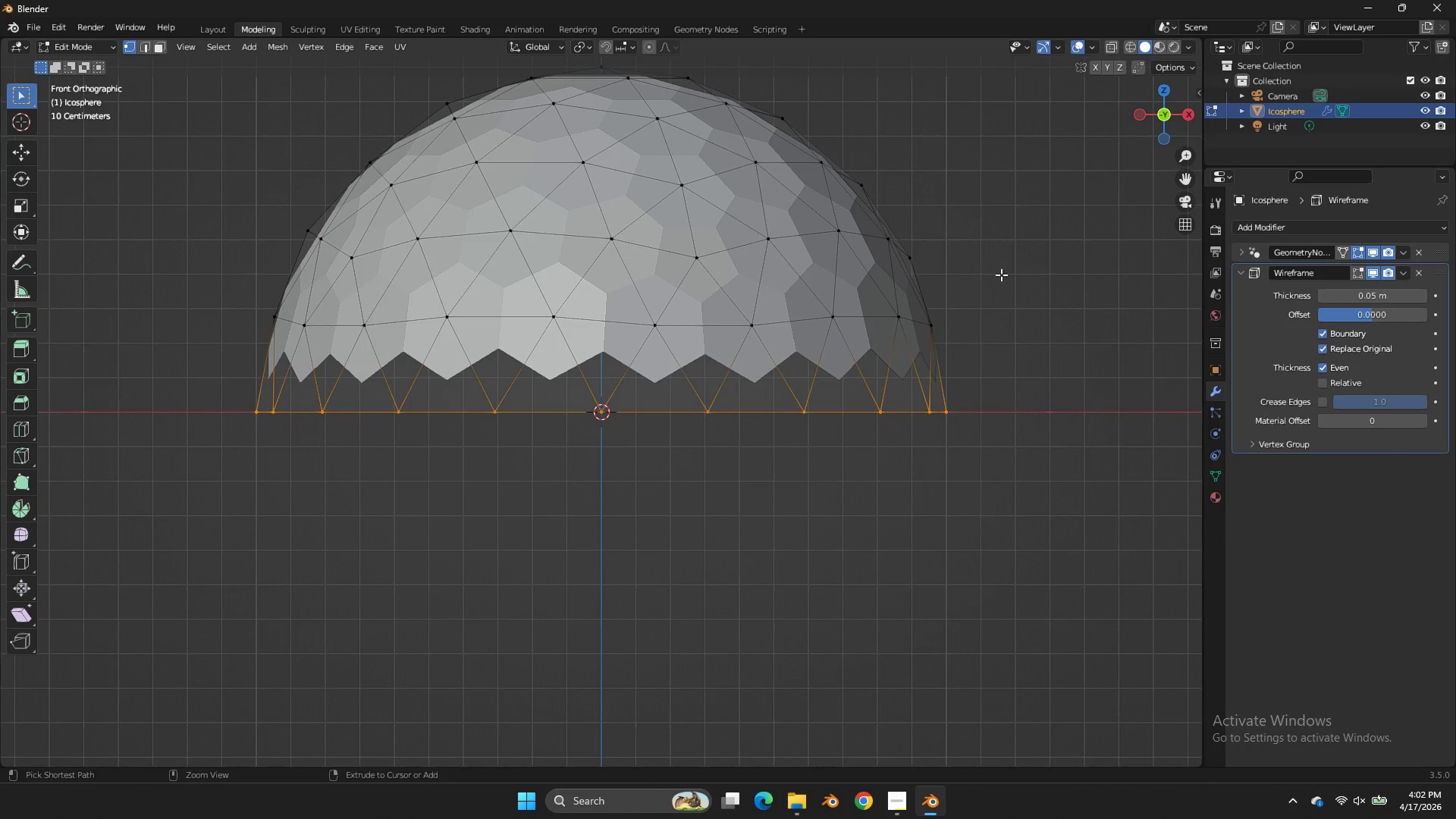 
key(Control+Z)
 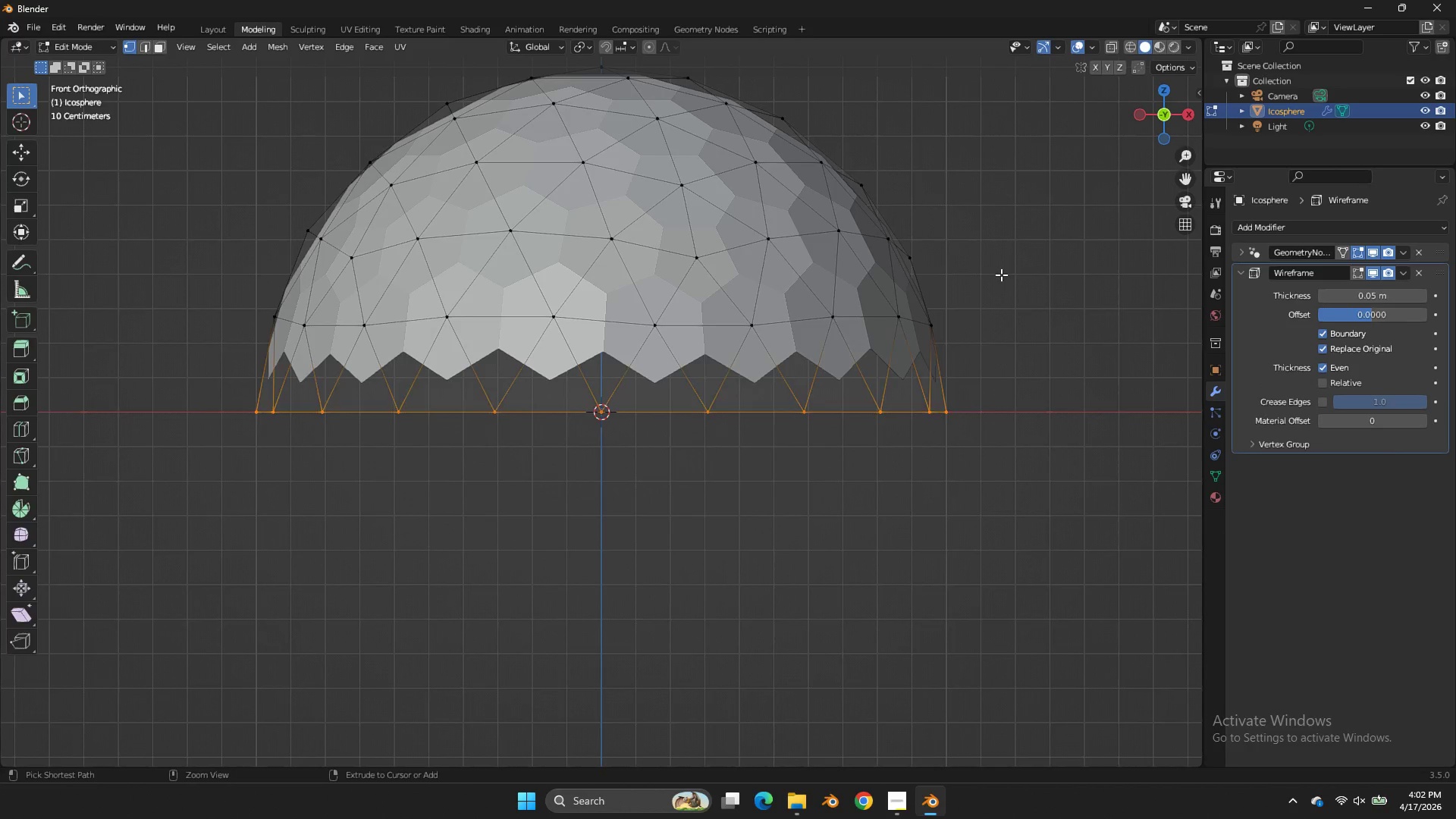 
key(Control+Z)
 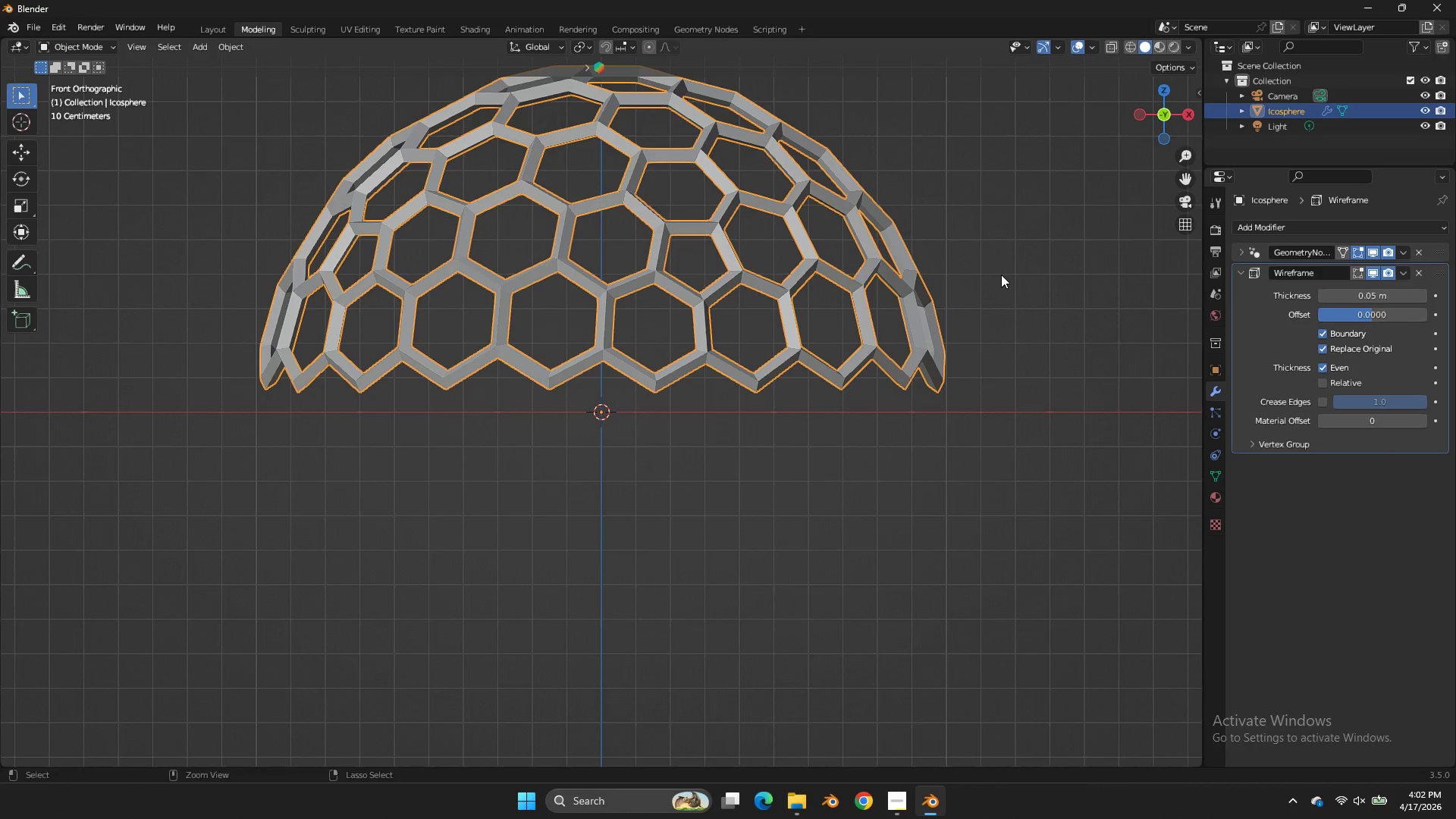 
key(Control+Z)
 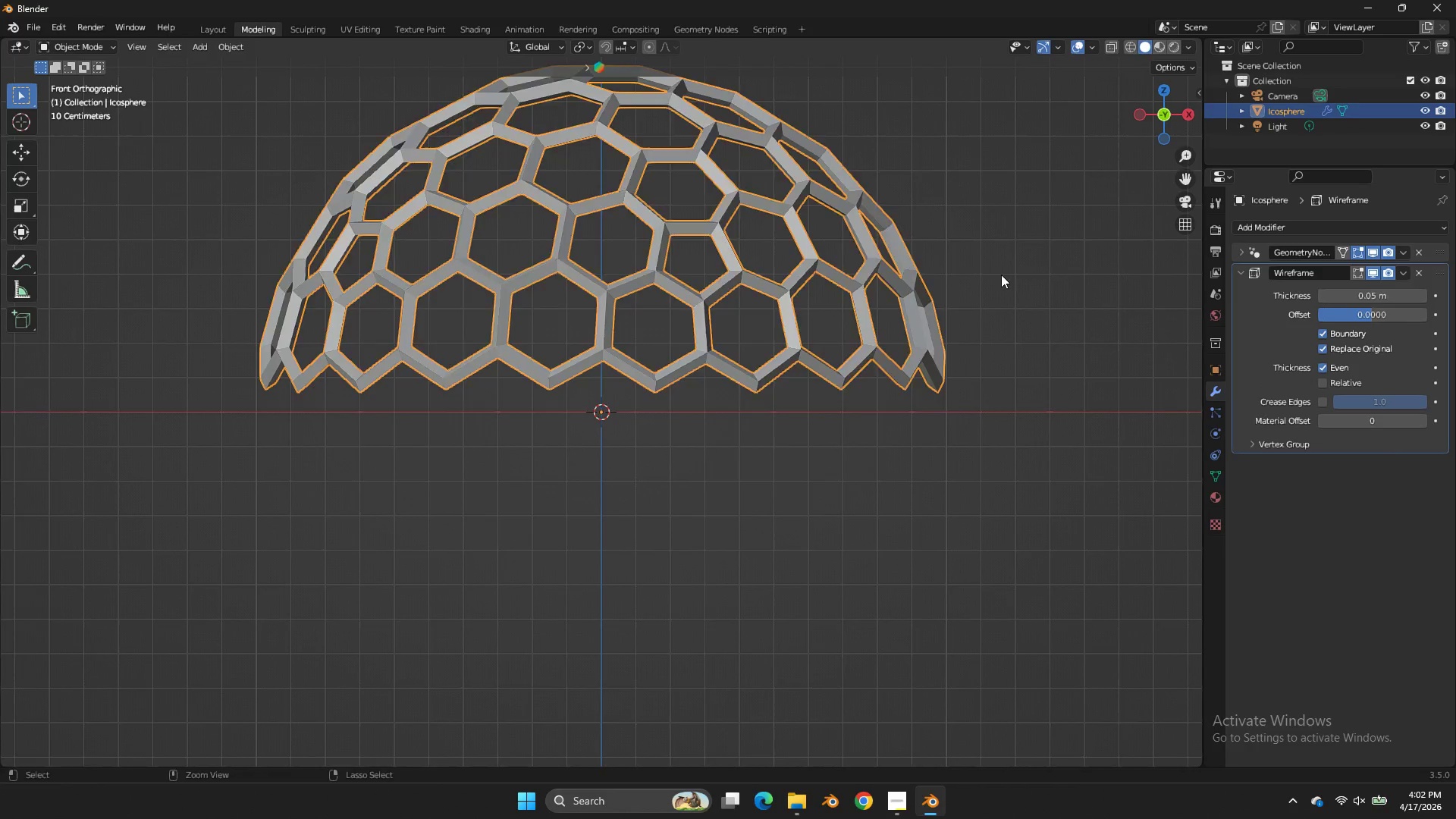 
key(Control+Z)
 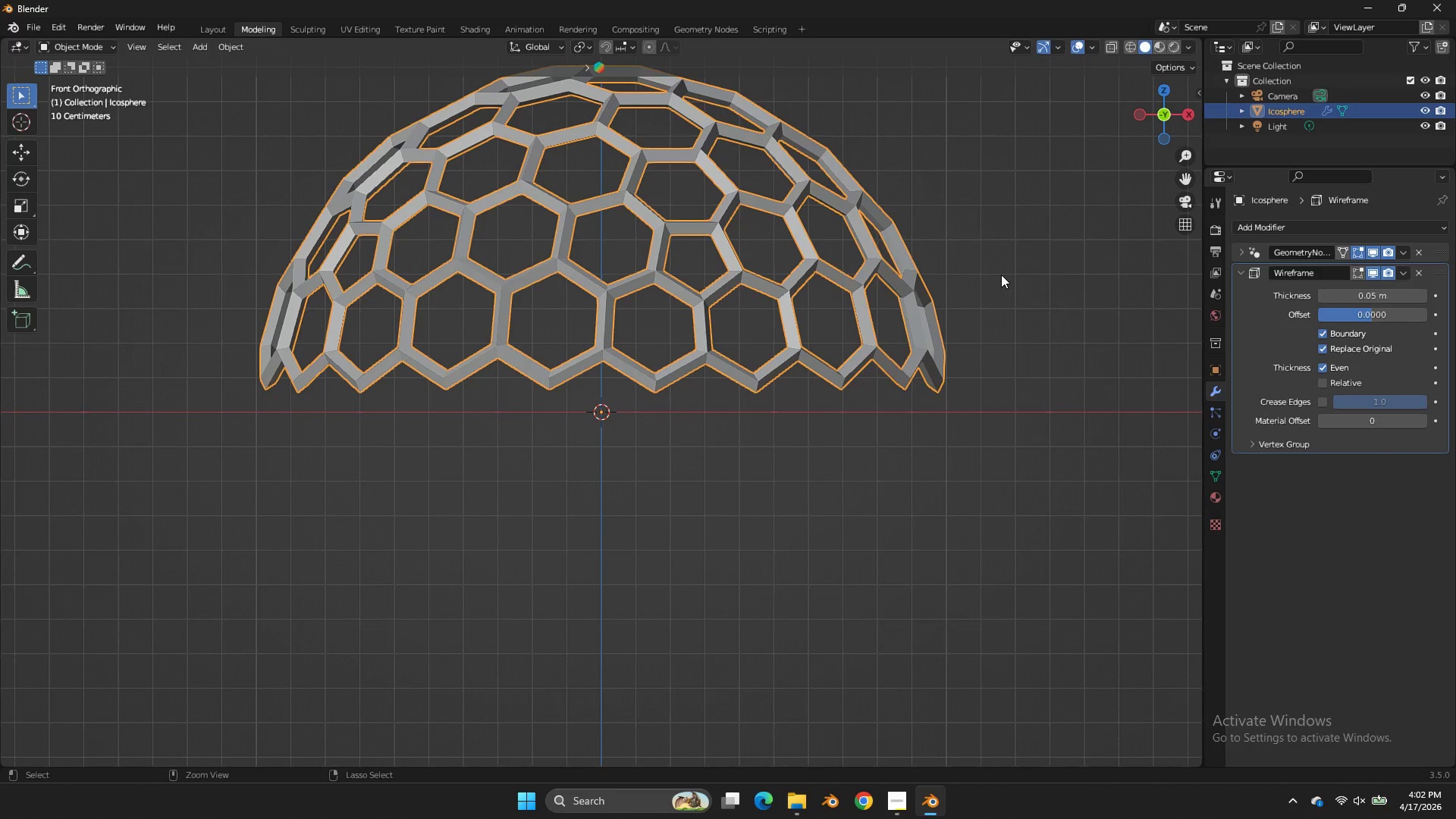 
key(Control+Z)
 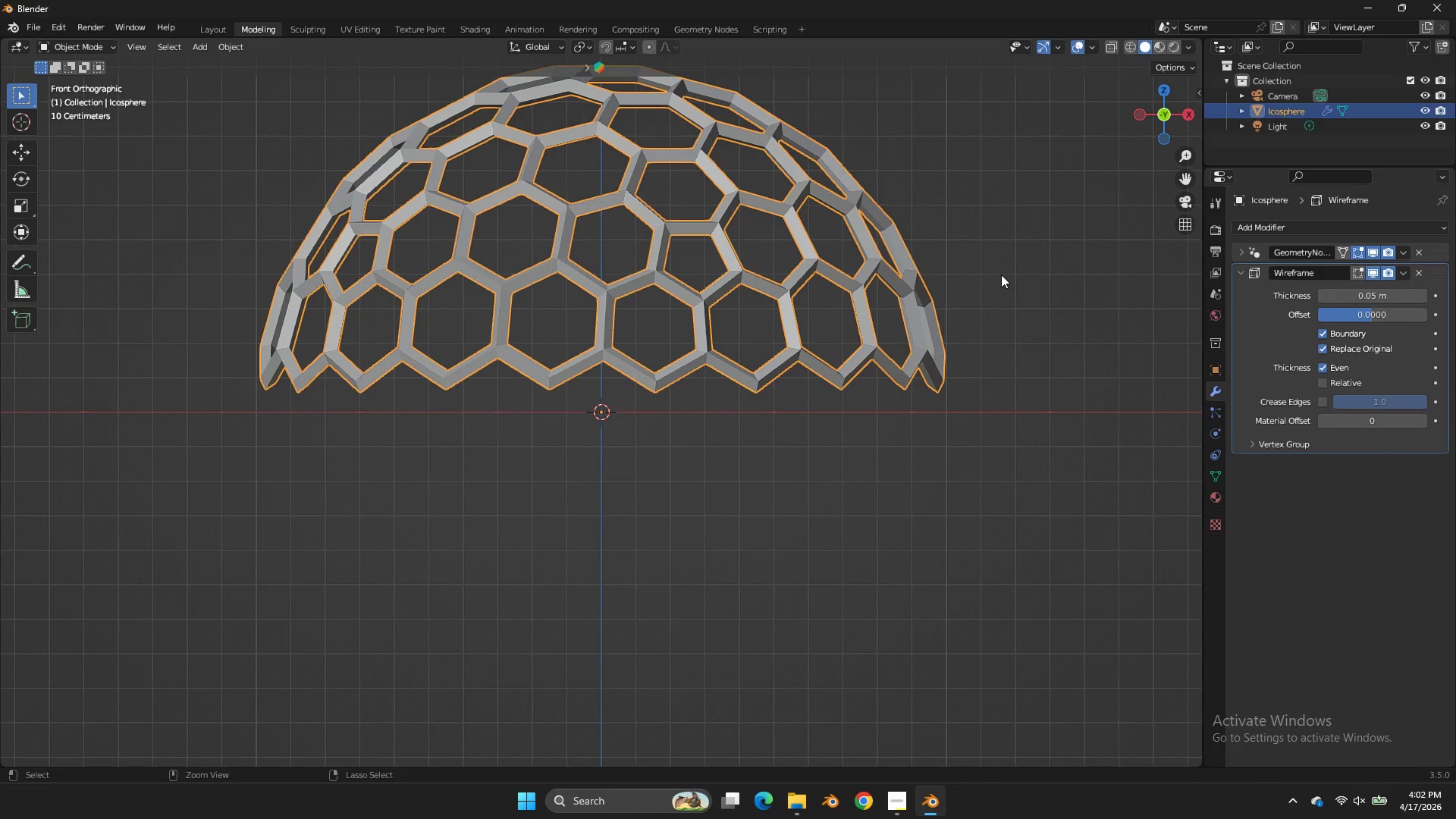 
key(Control+Z)
 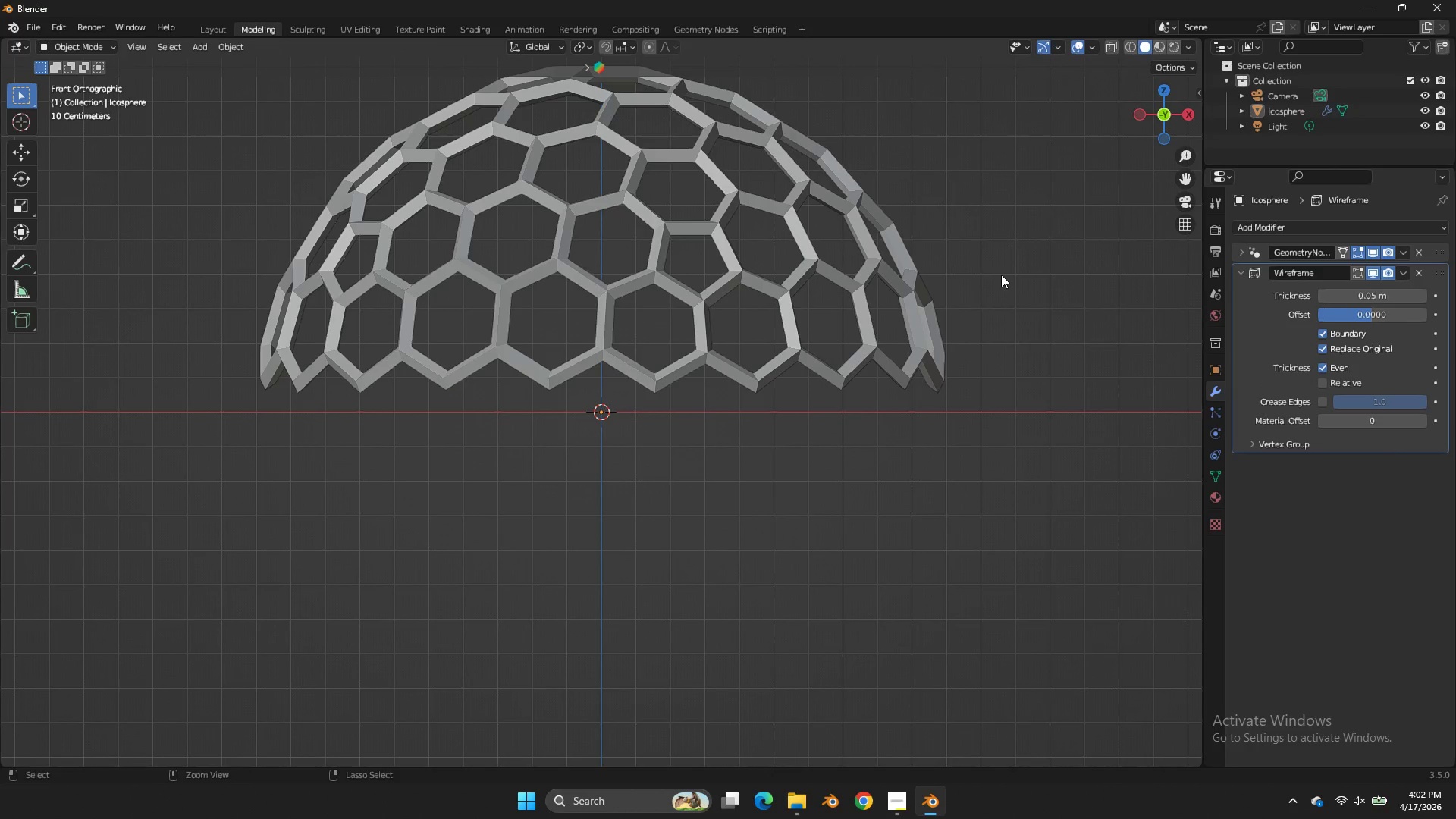 
key(Control+Z)
 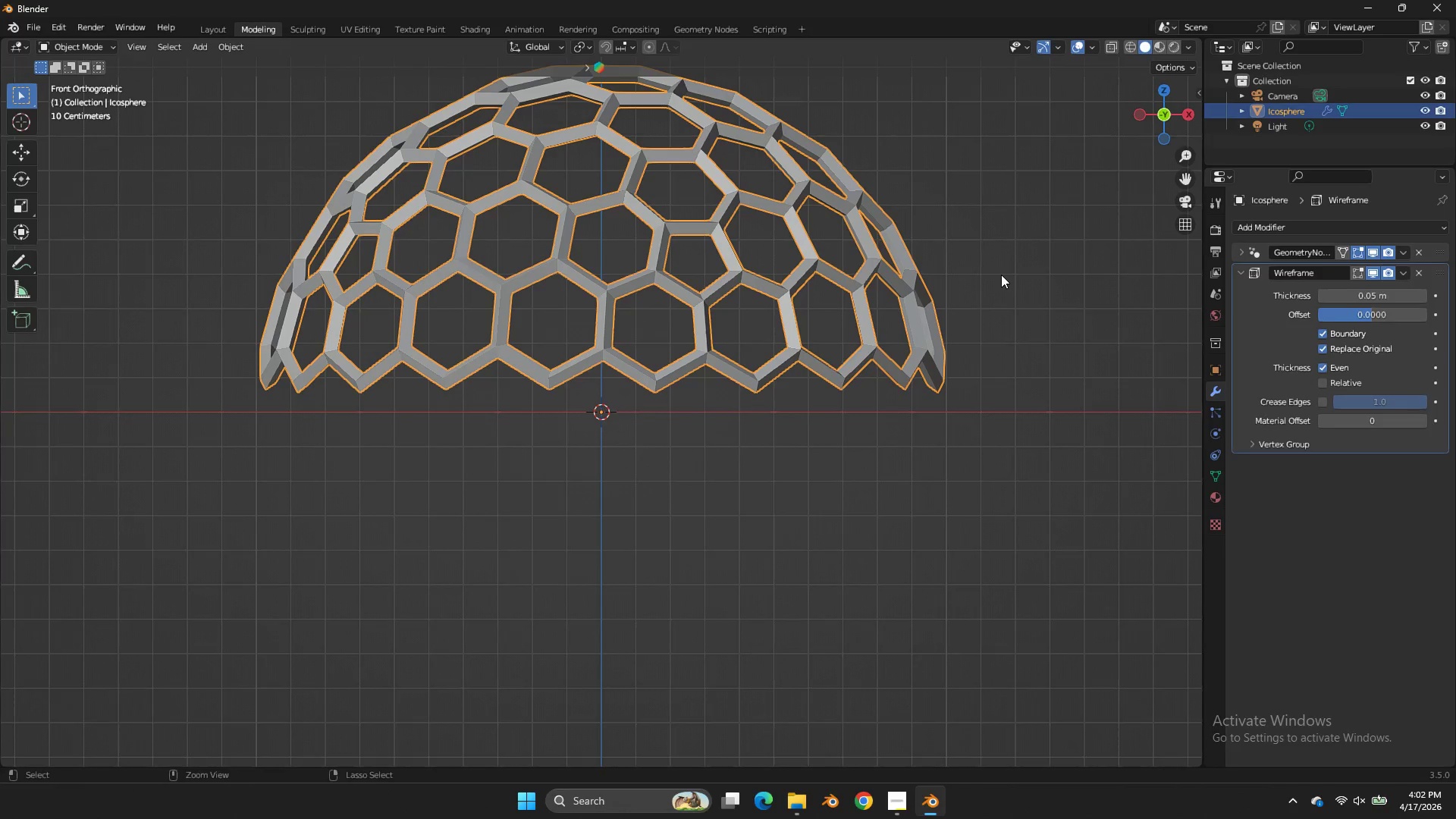 
key(Control+Z)
 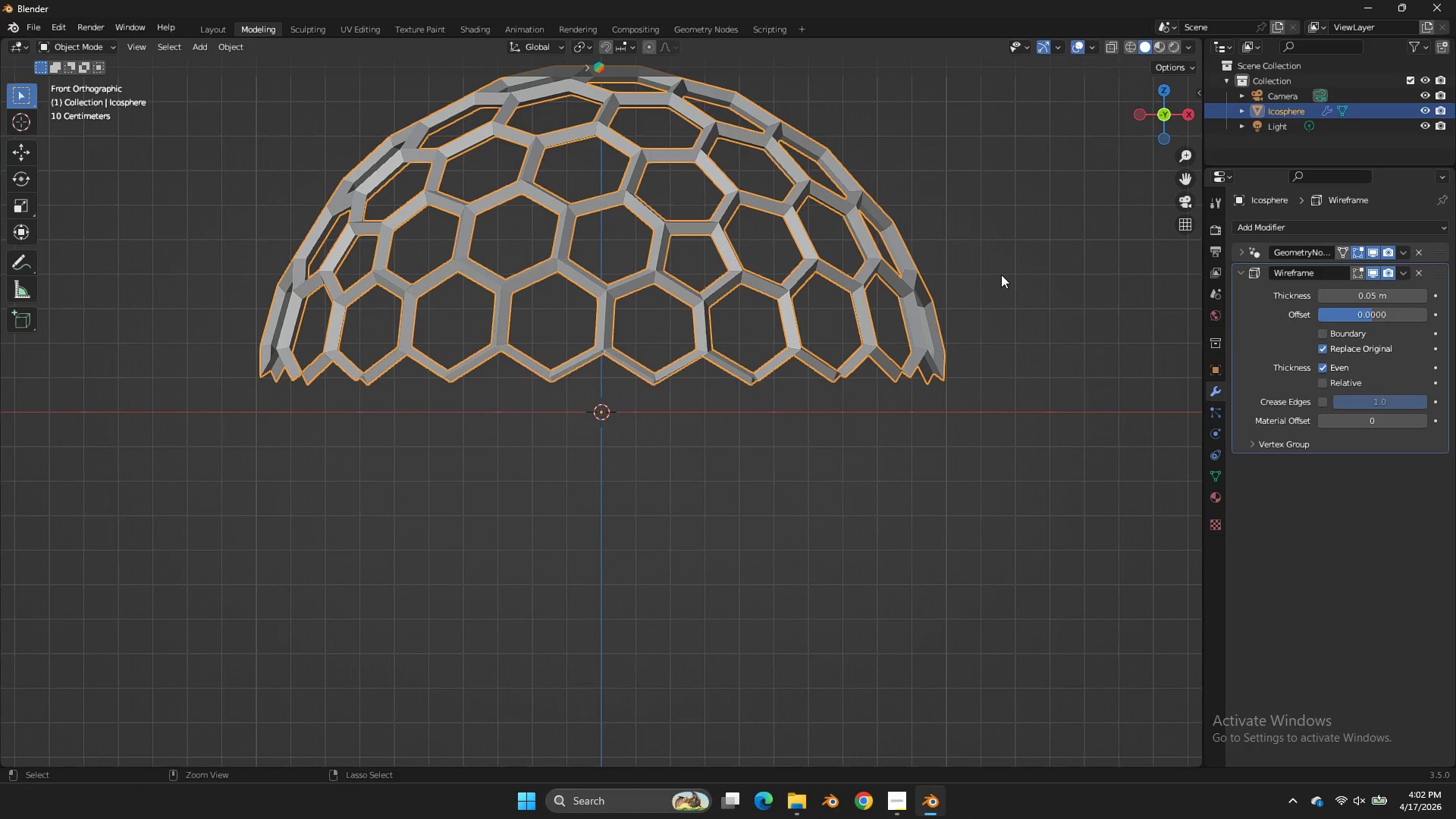 
key(Control+Z)
 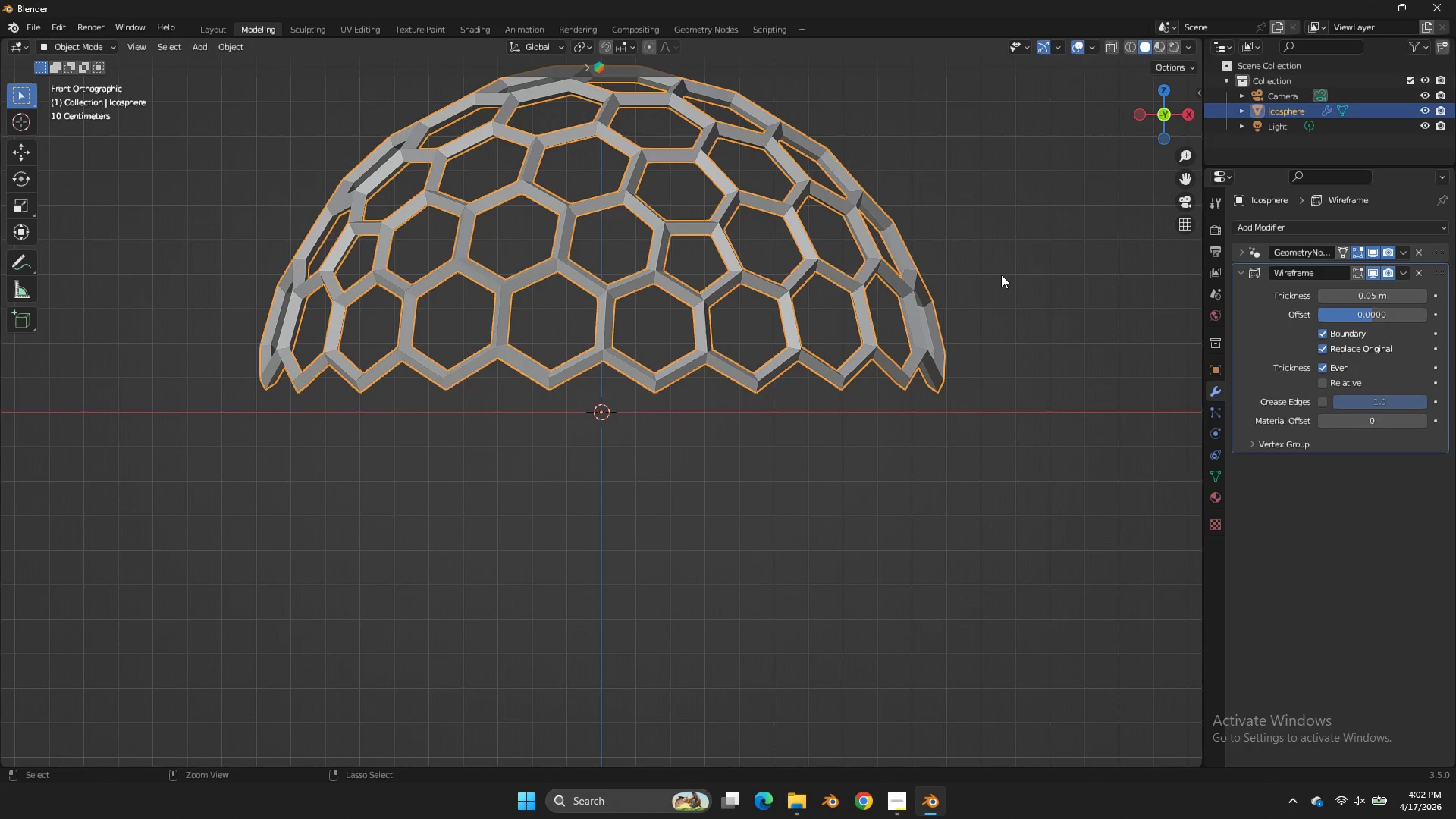 
key(Control+Z)
 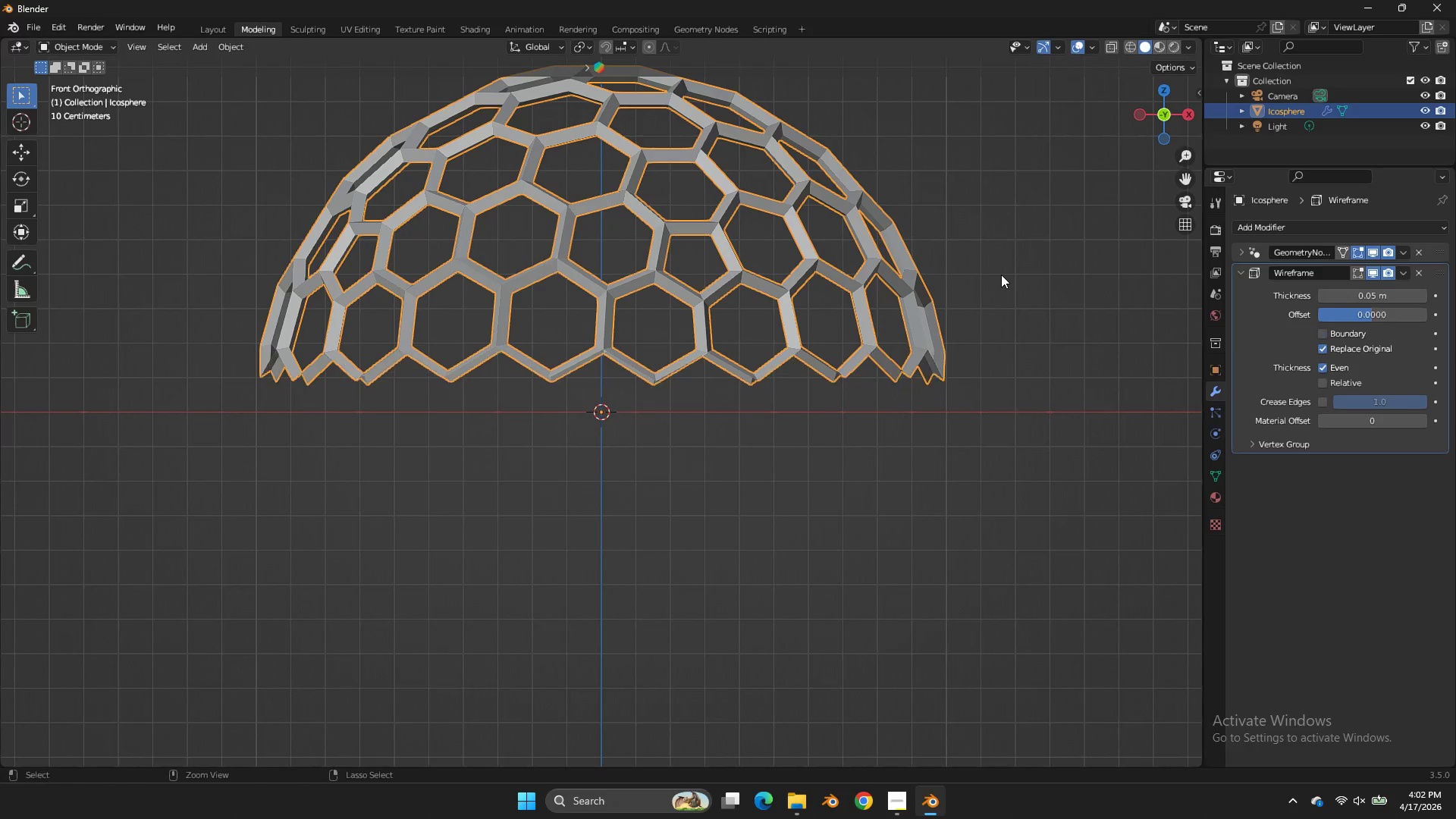 
key(Control+Z)
 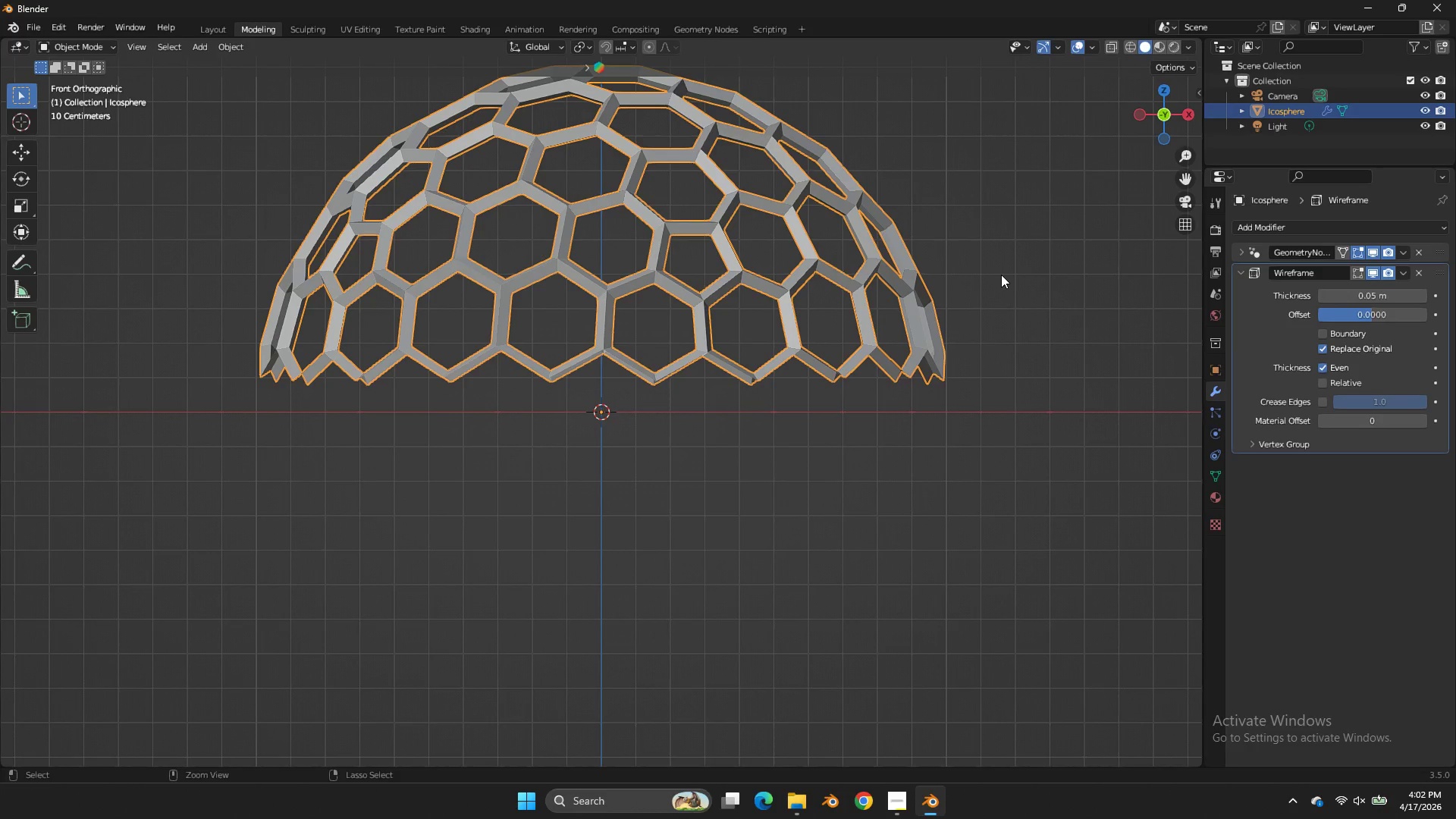 
key(Control+Z)
 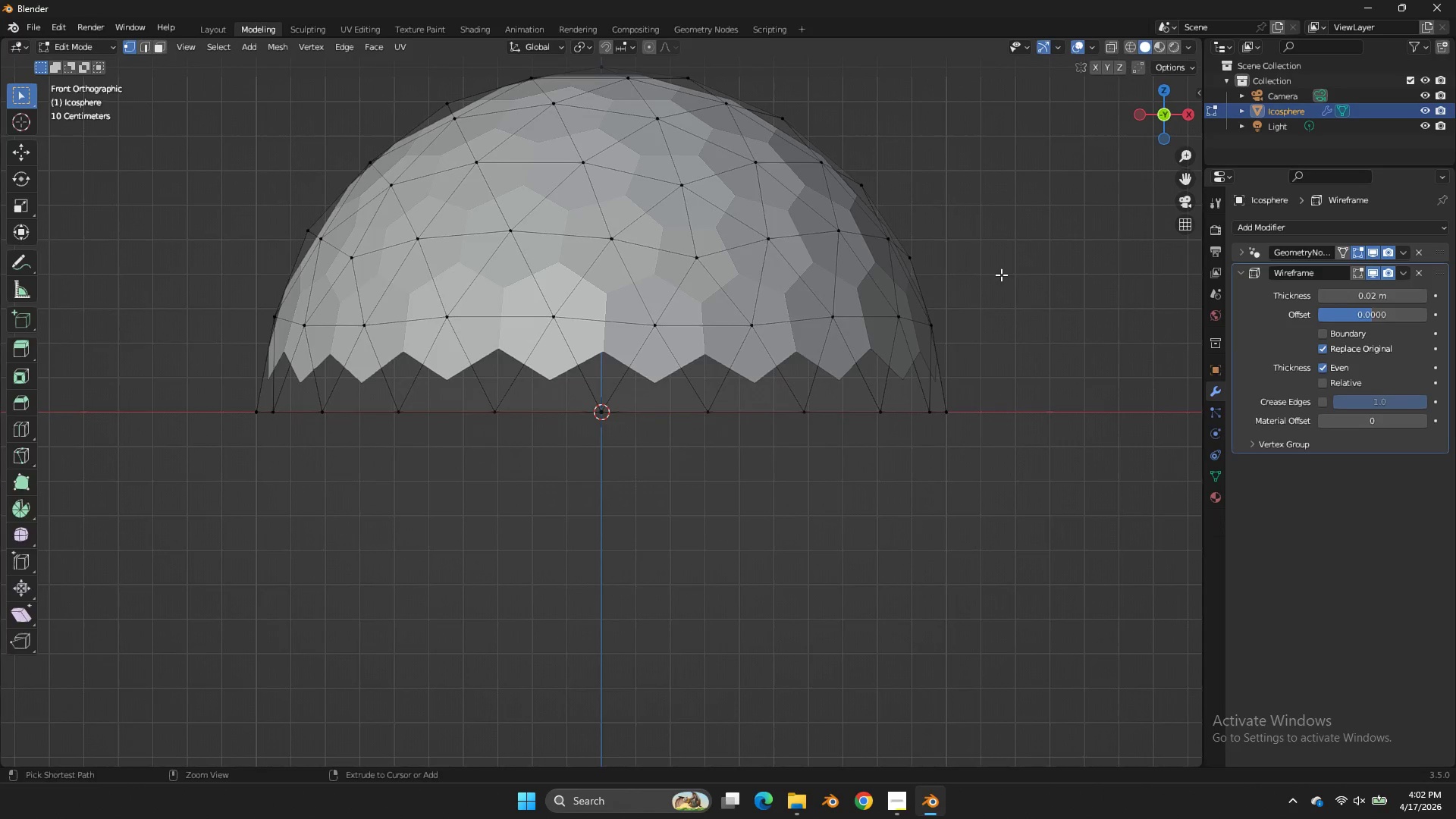 
key(Control+Z)
 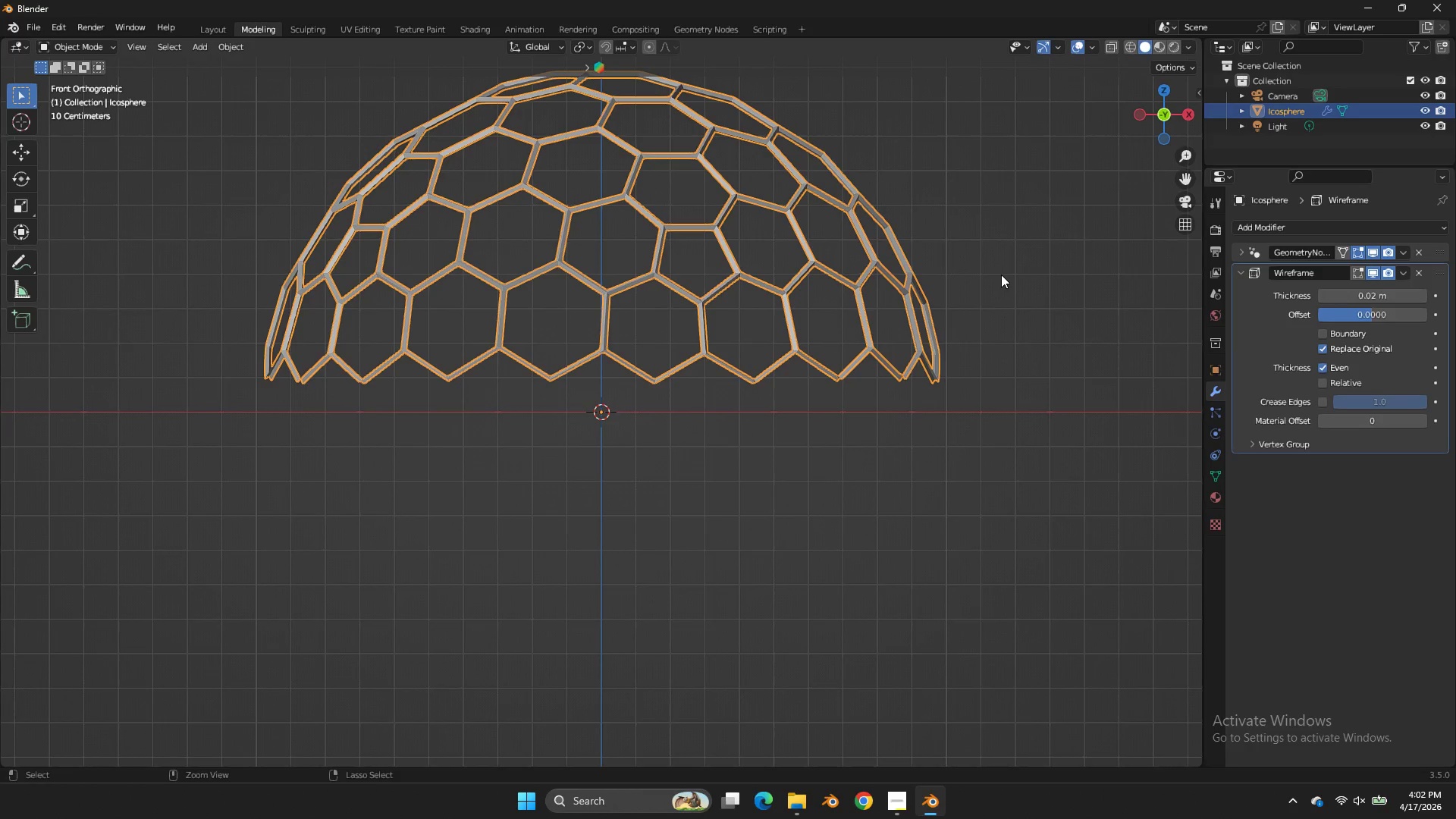 
key(Control+Z)
 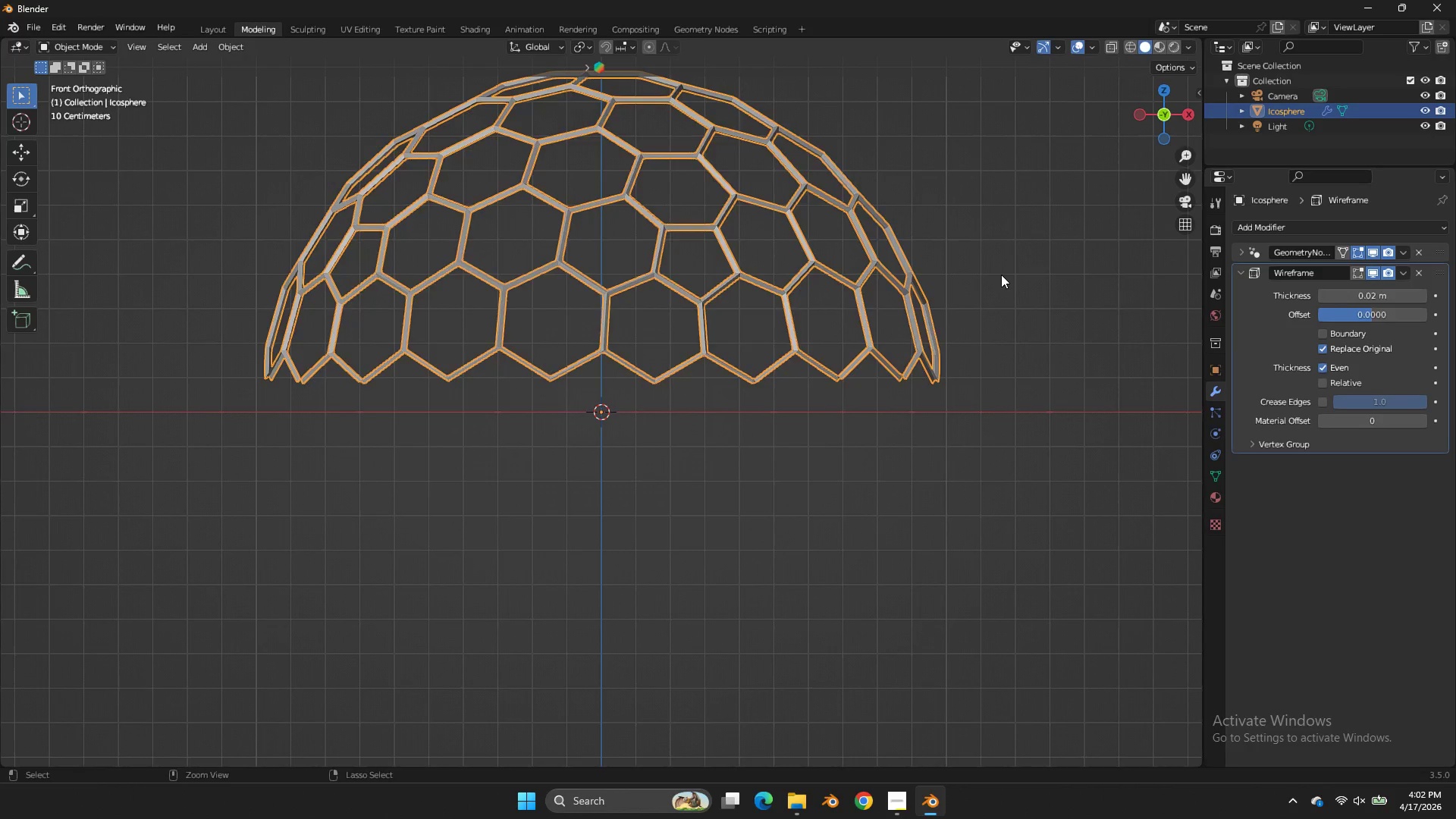 
key(Control+Z)
 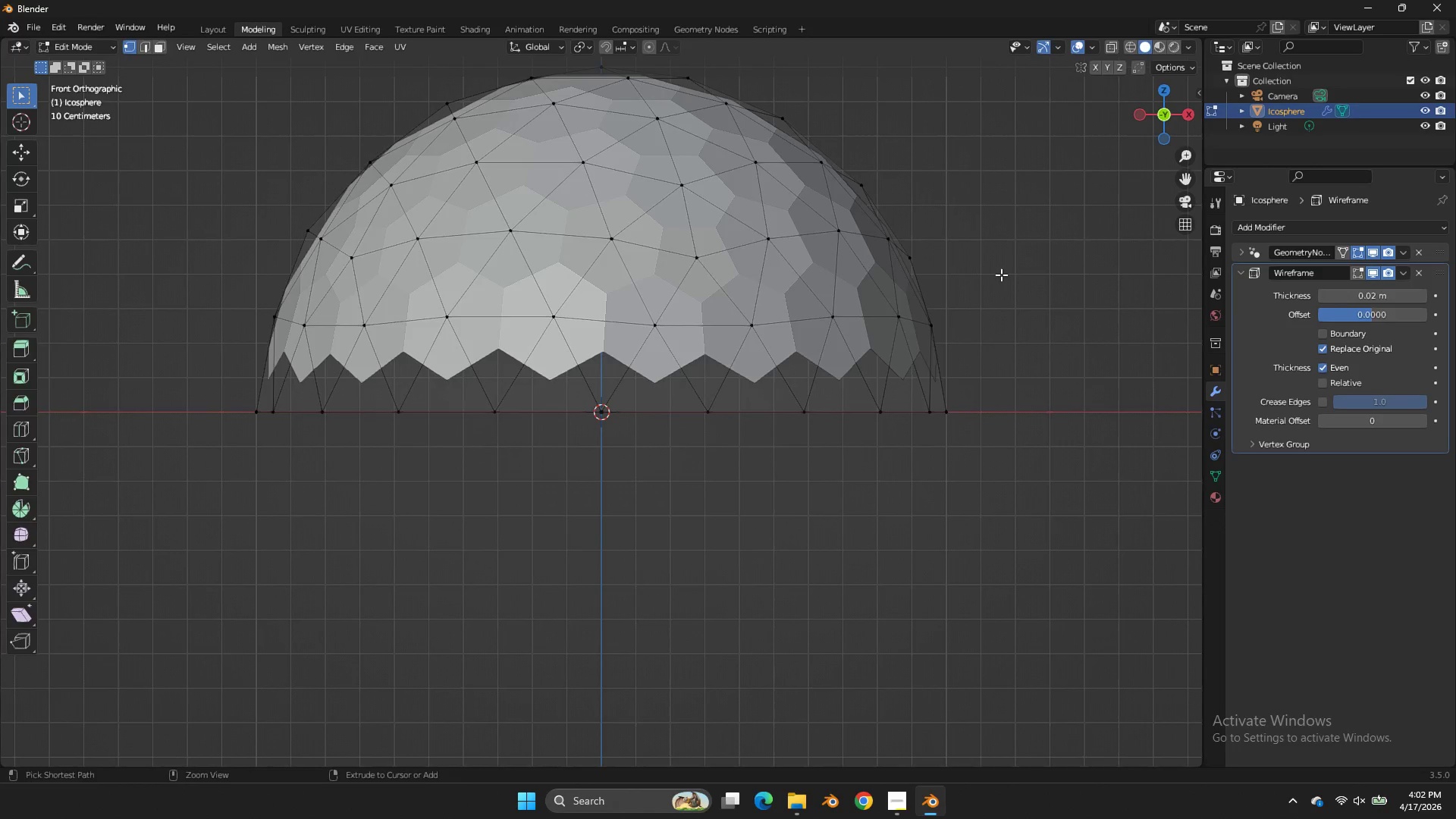 
key(Control+Z)
 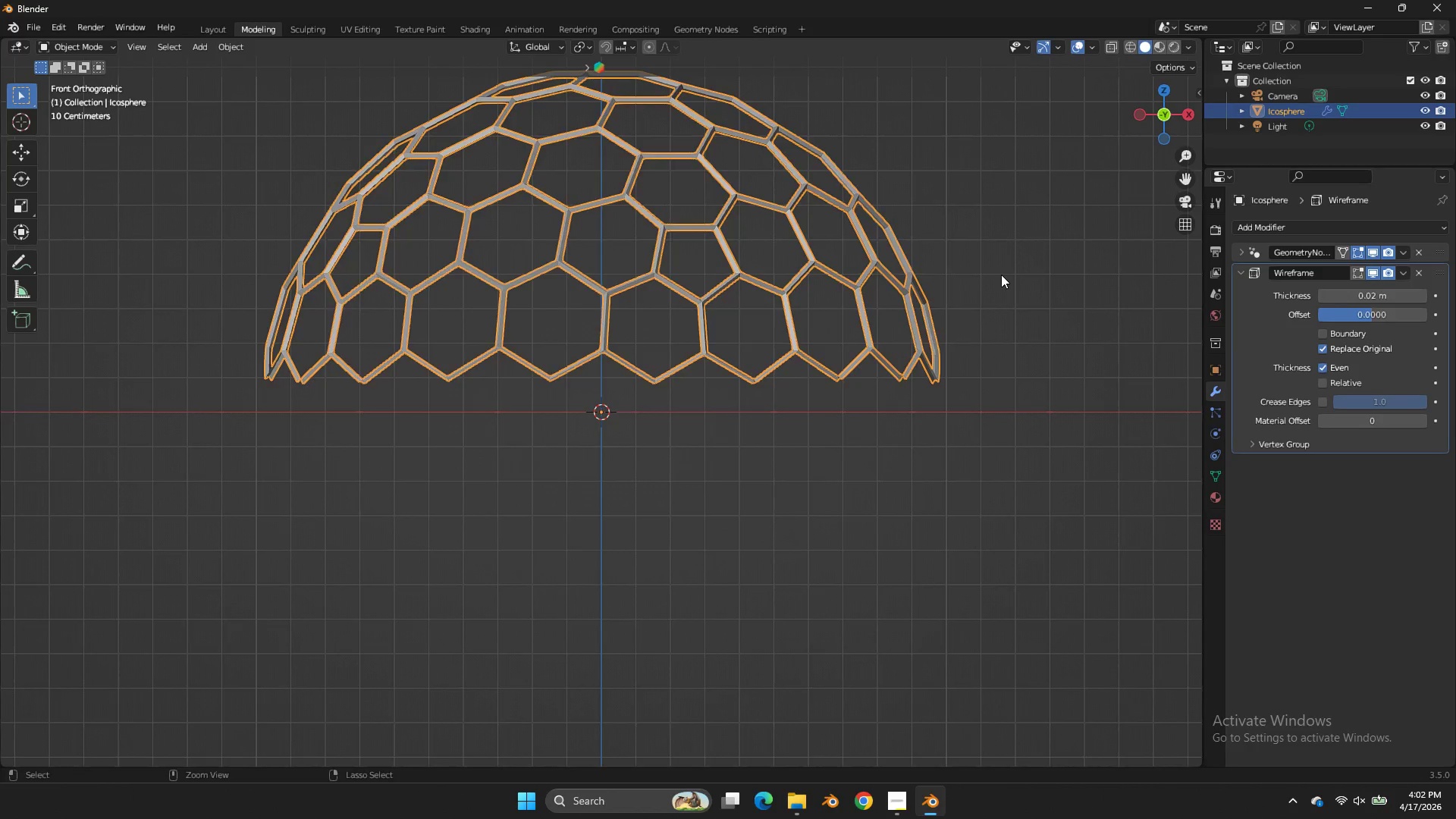 
key(Control+Z)
 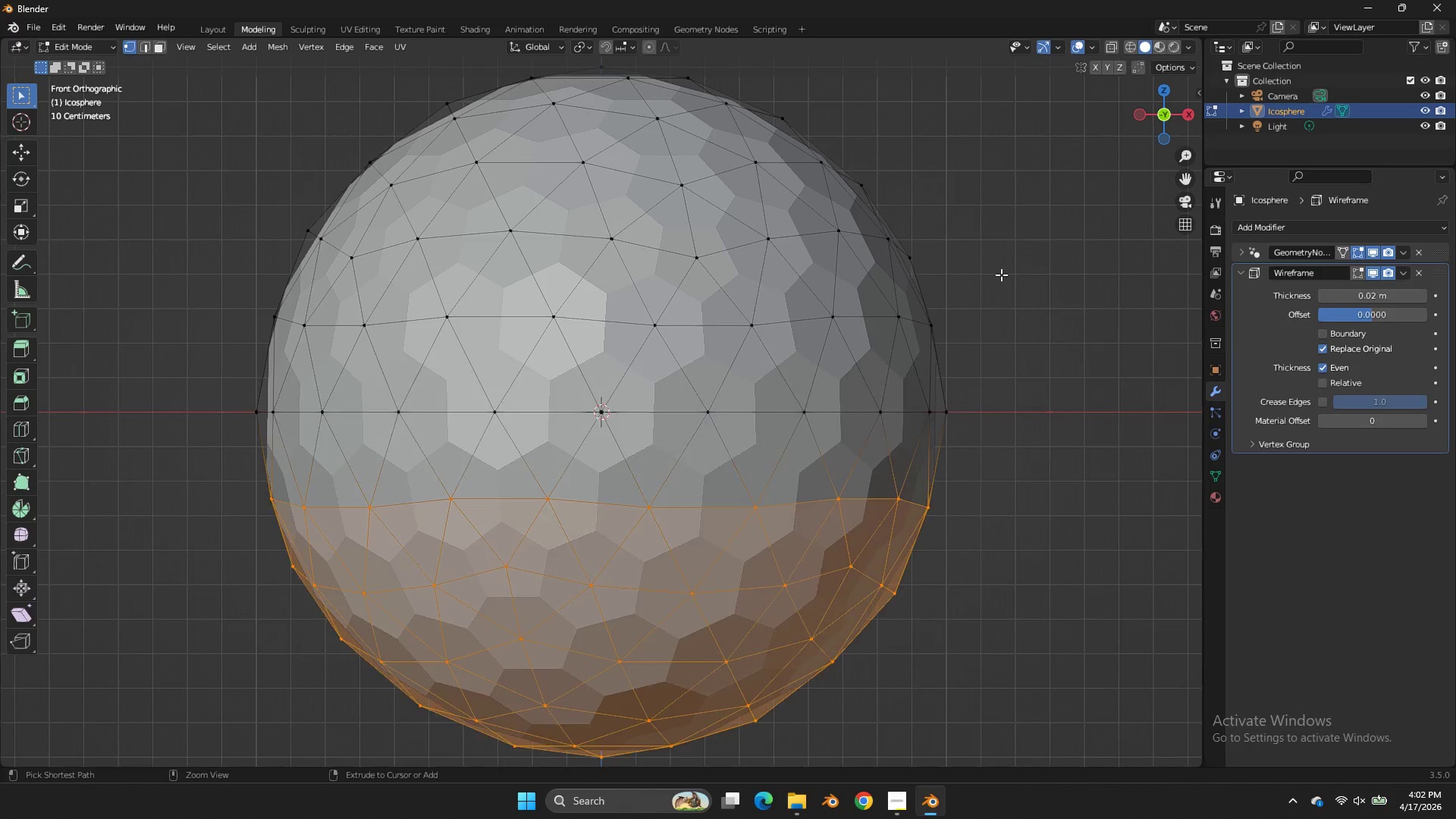 
key(Control+Z)
 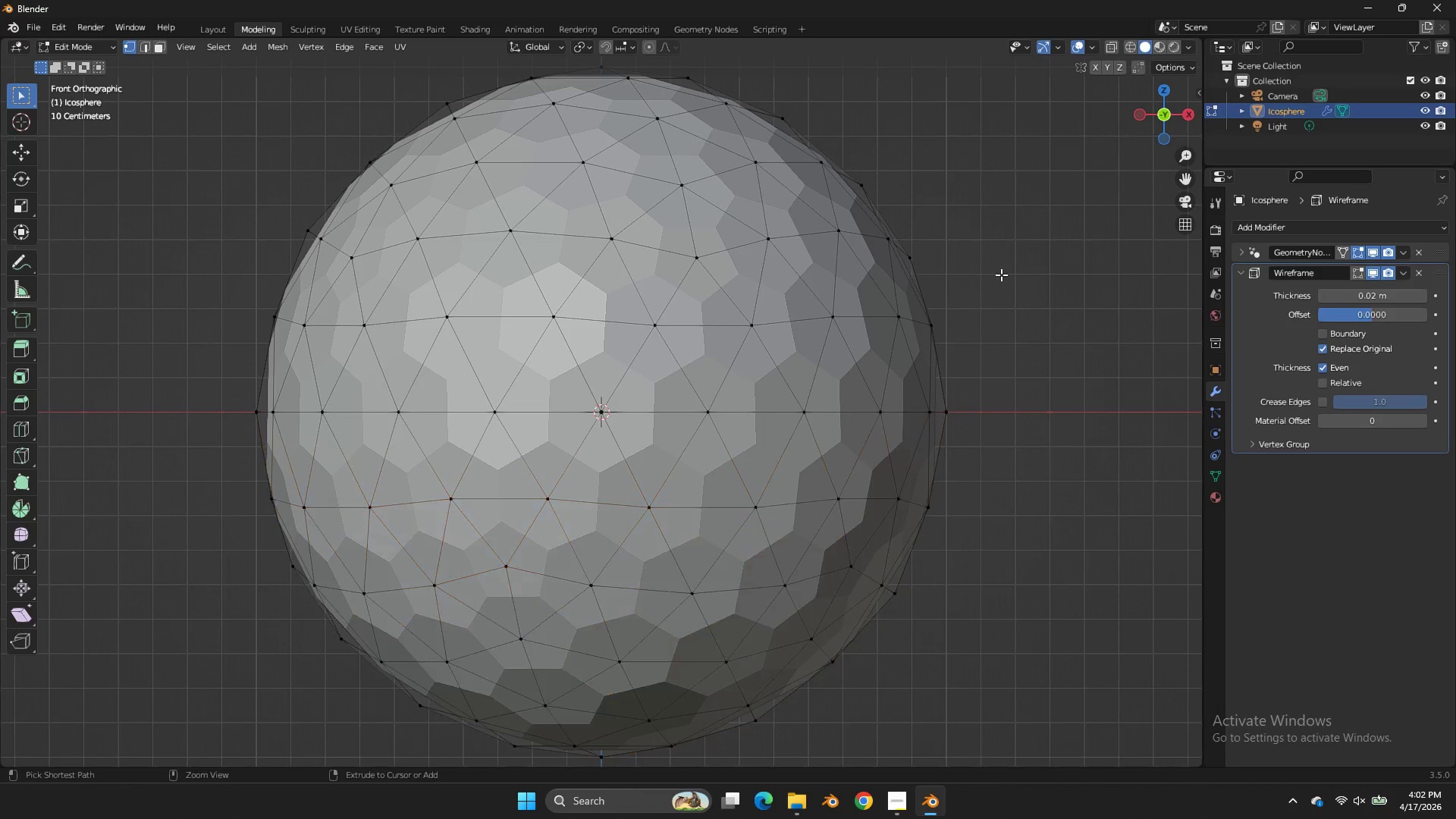 
key(Control+Z)
 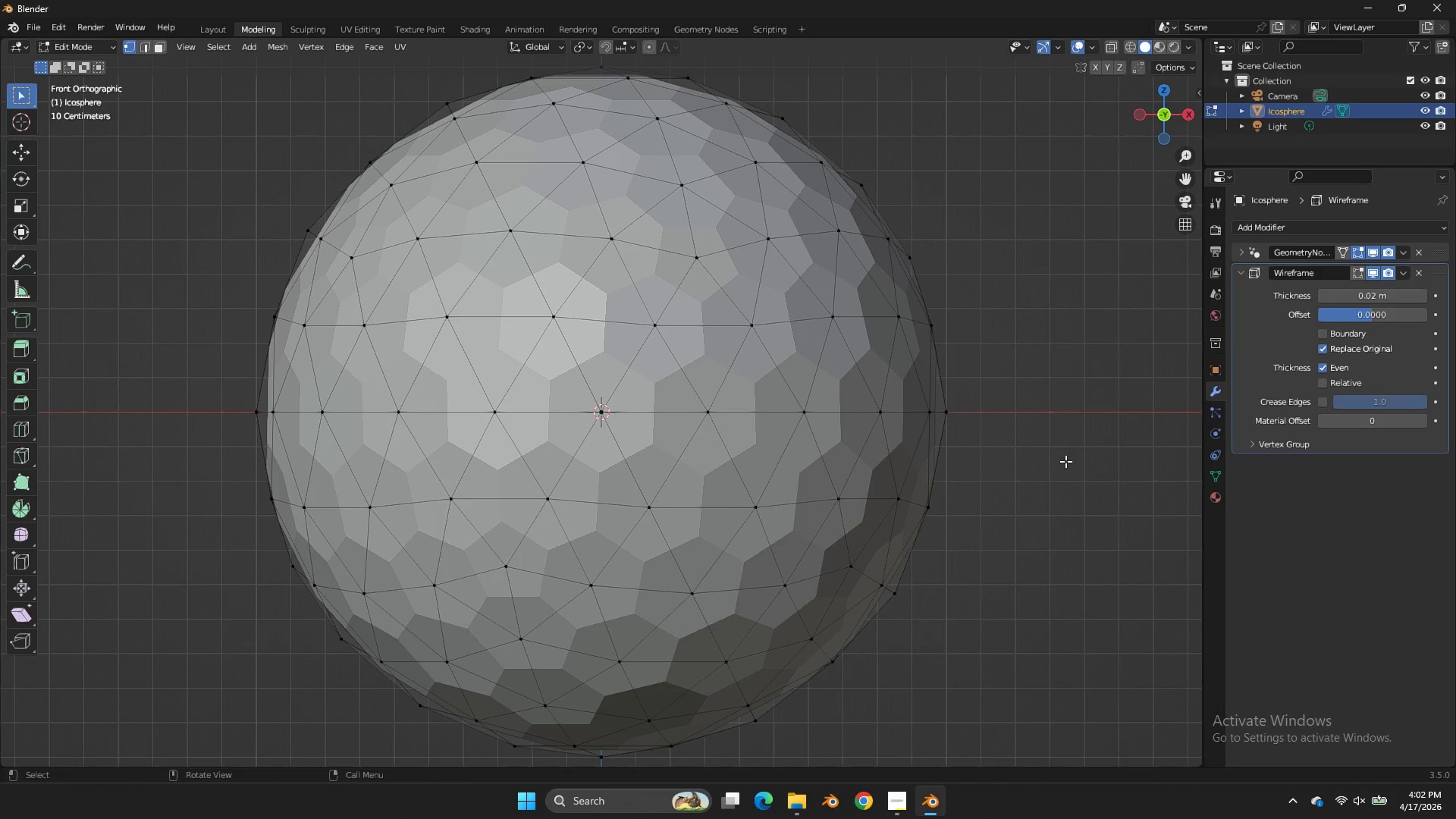 
key(Tab)
 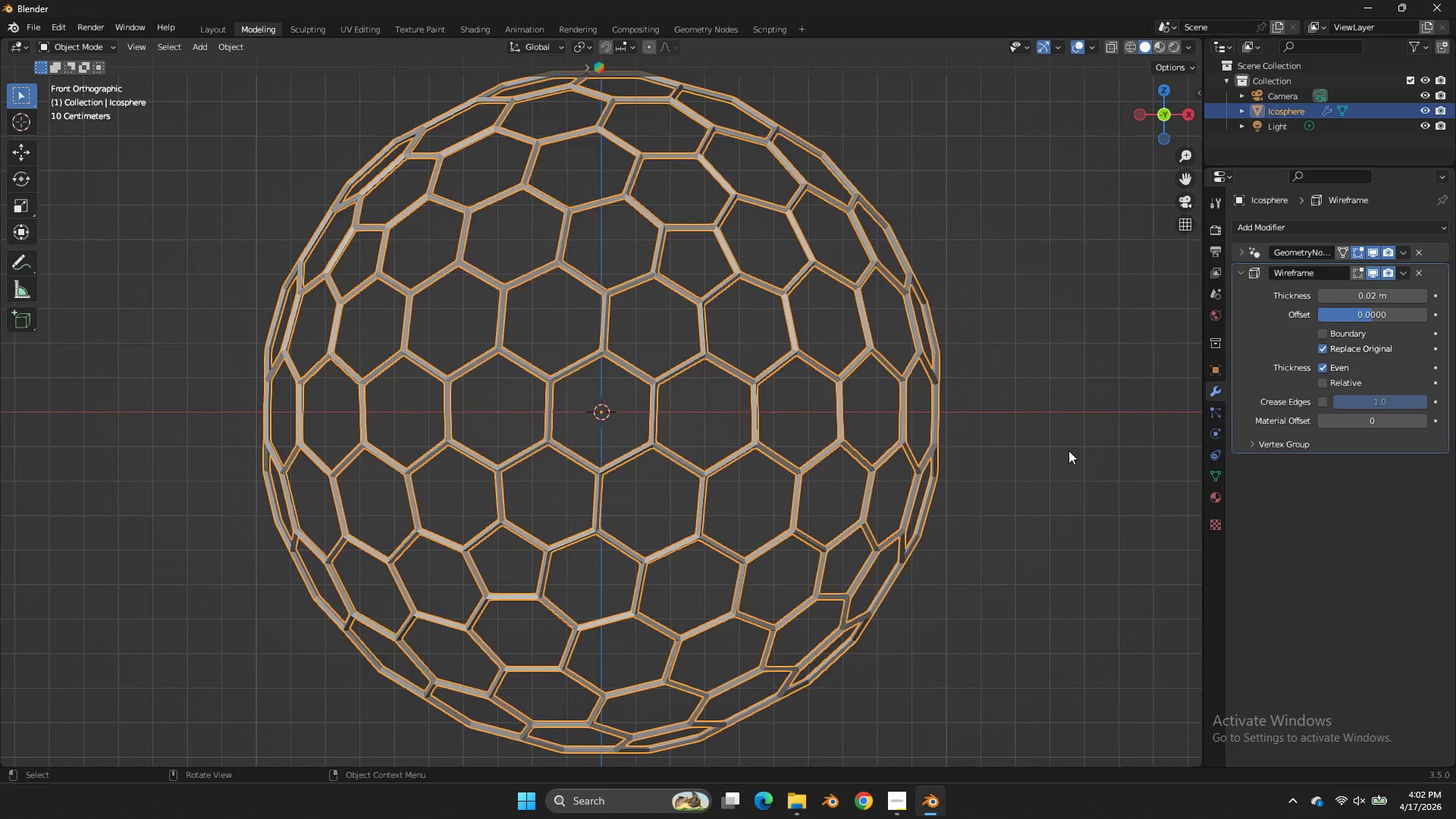 
key(Tab)
 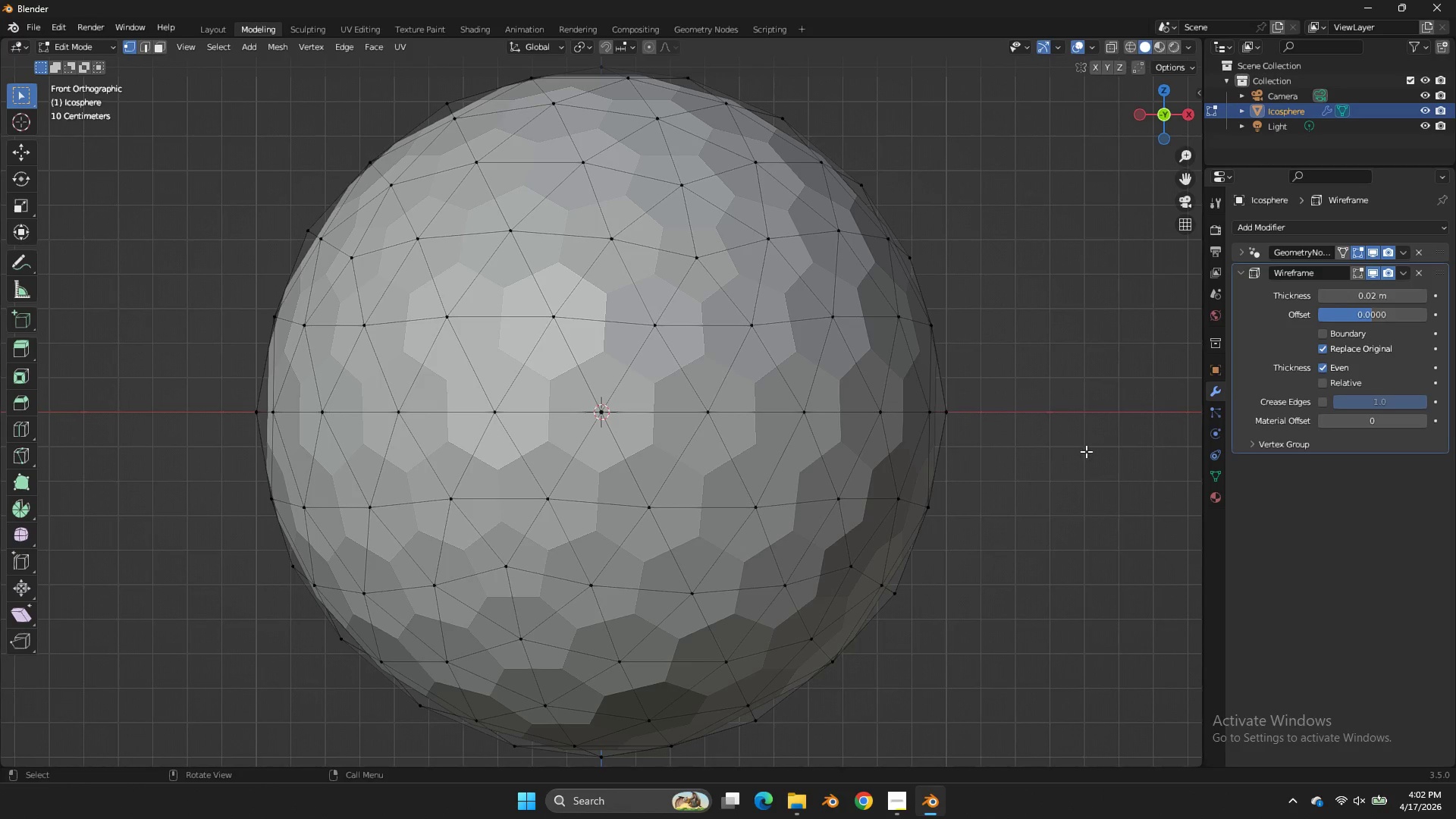 
left_click([1086, 451])
 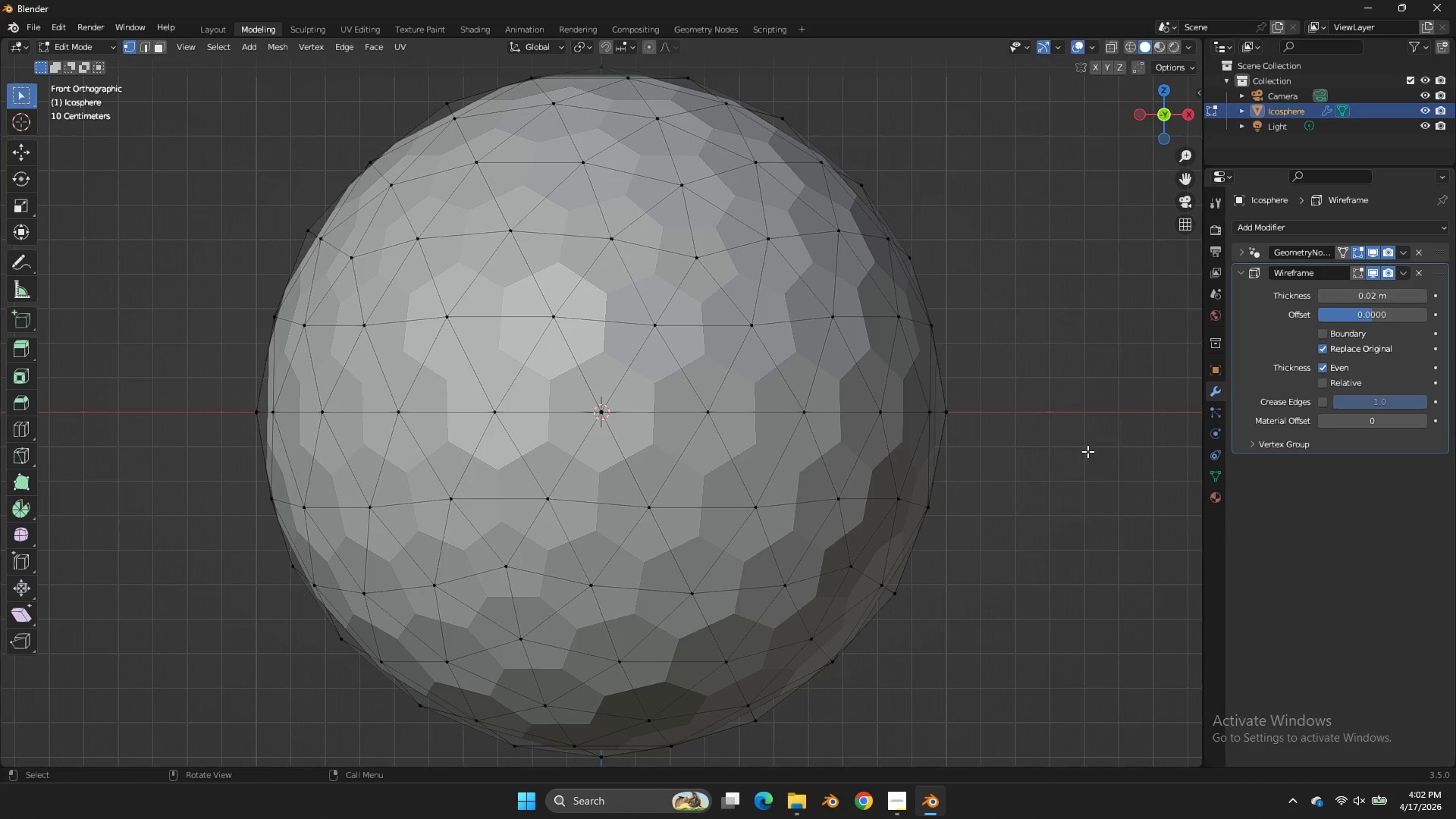 
key(Z)
 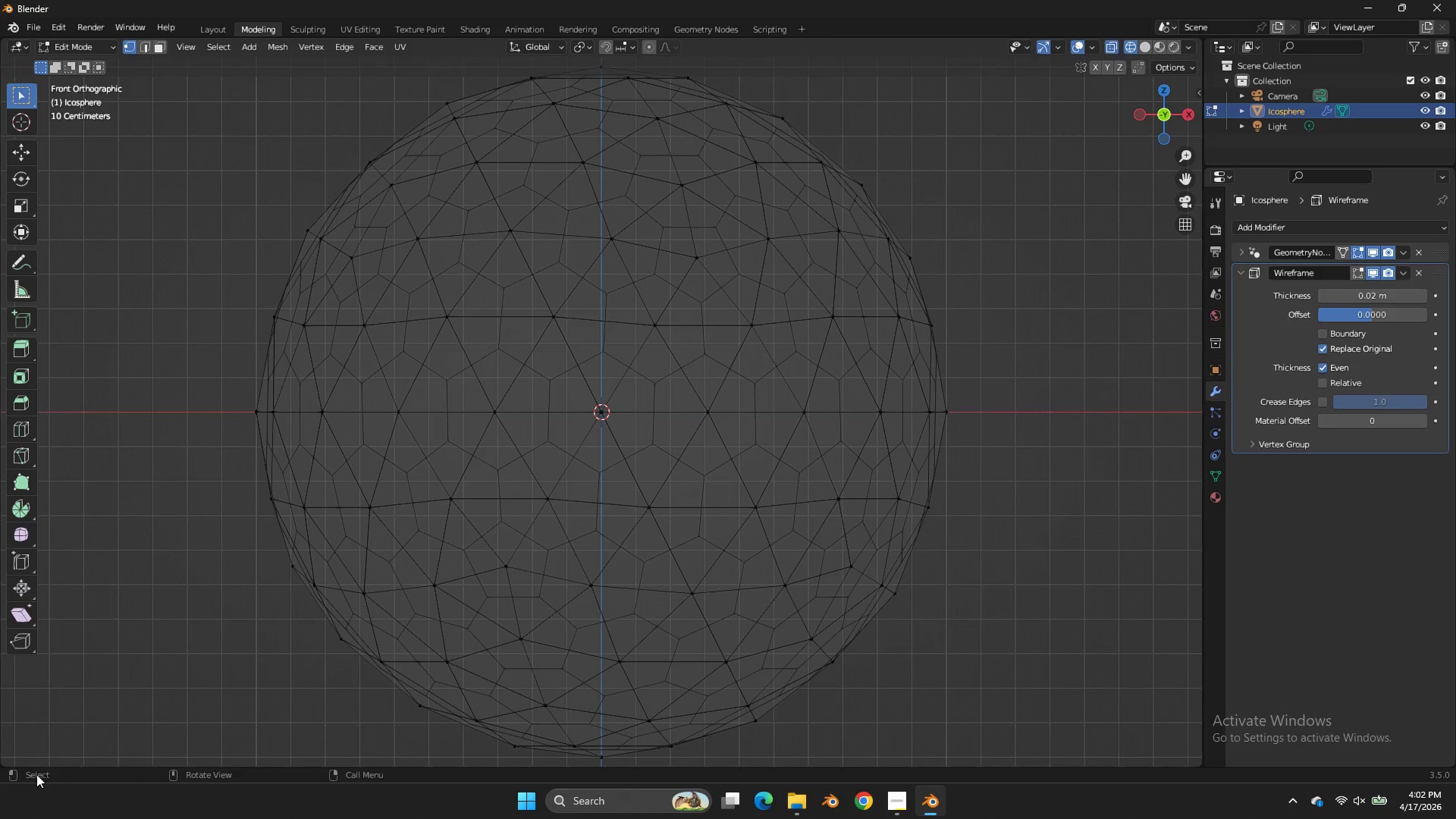 
scroll: coordinate [793, 491], scroll_direction: down, amount: 3.0
 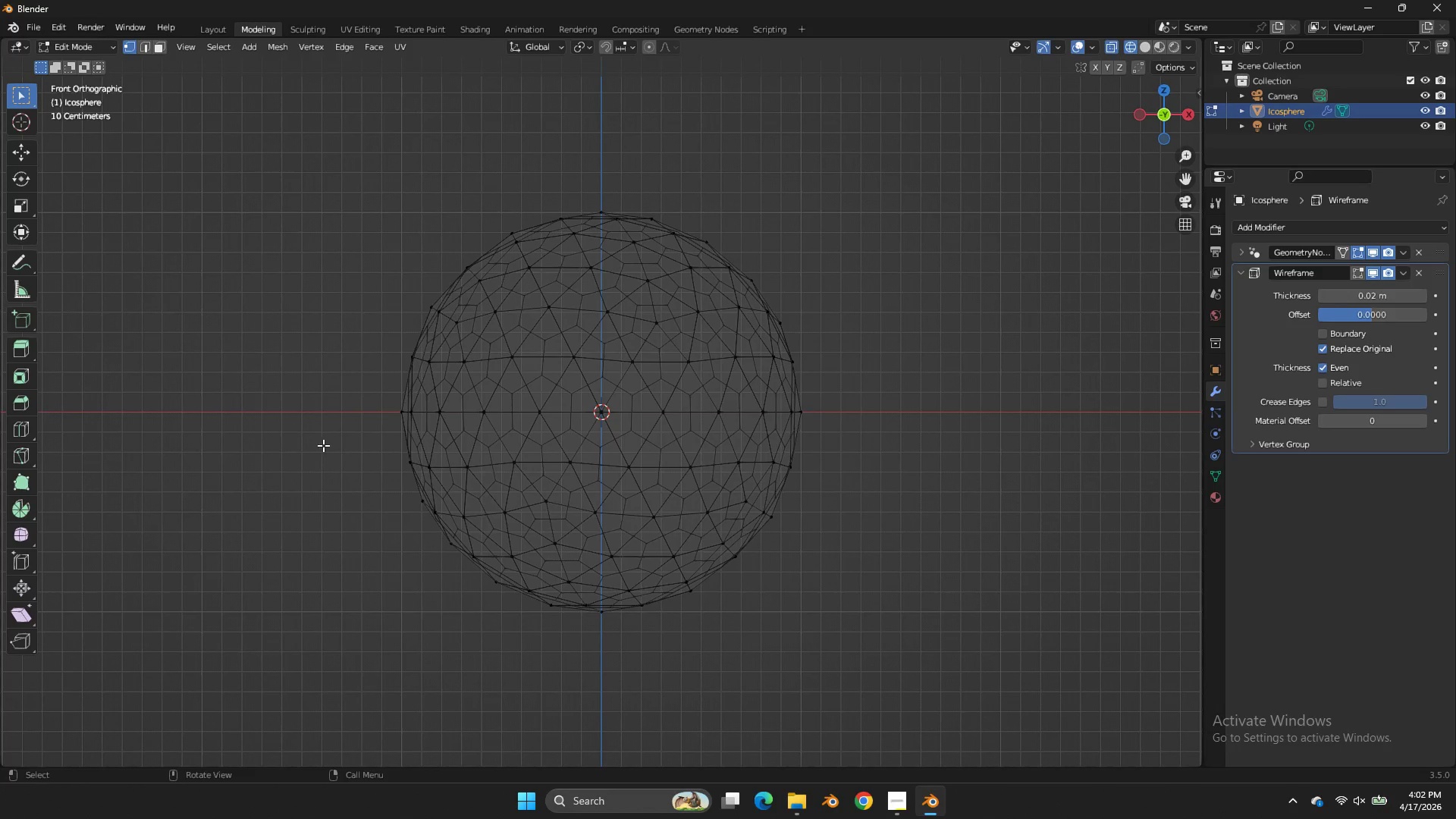 
left_click_drag(start_coordinate=[306, 445], to_coordinate=[942, 661])
 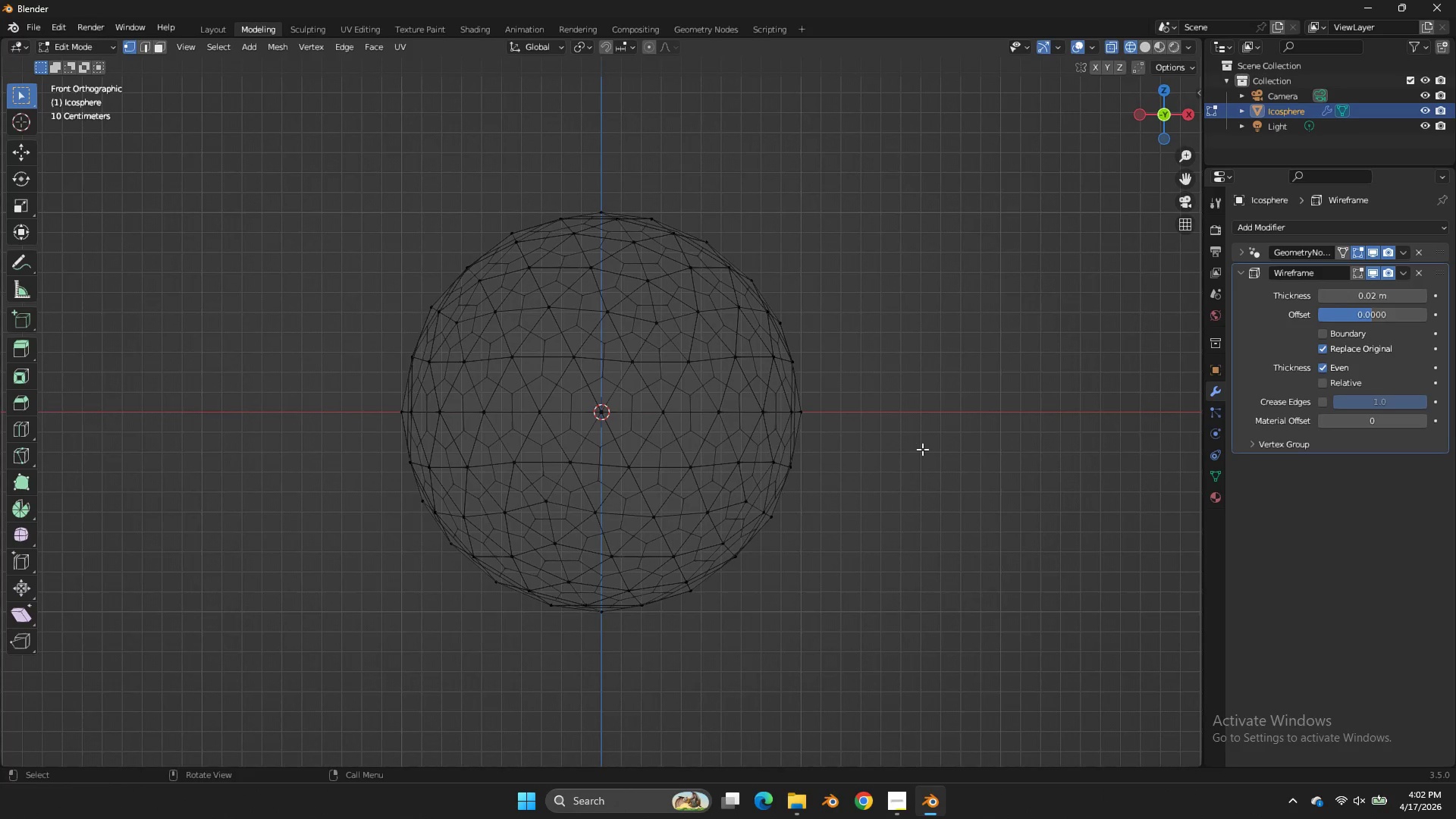 
left_click_drag(start_coordinate=[923, 447], to_coordinate=[196, 706])
 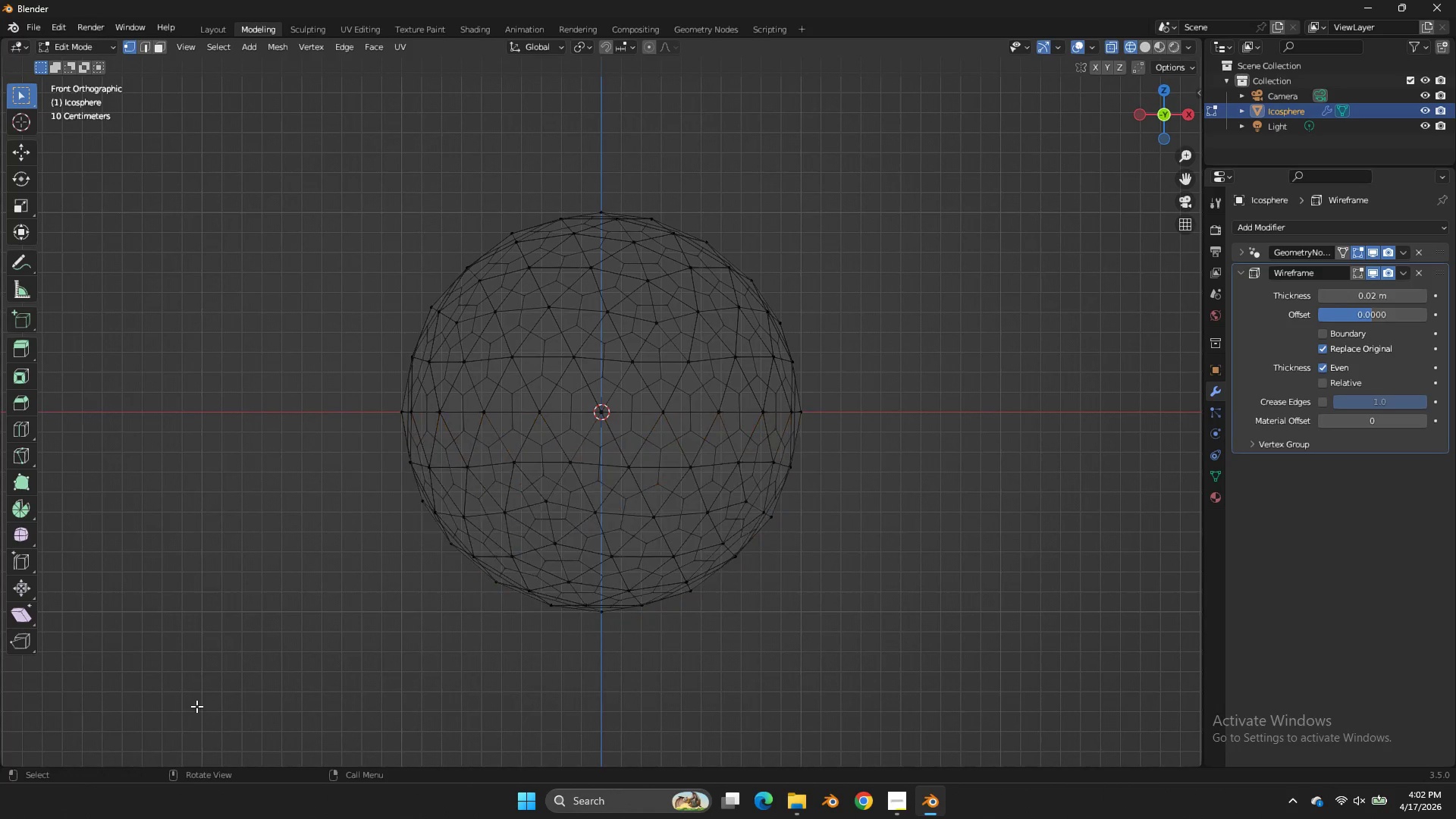 
double_click([196, 706])
 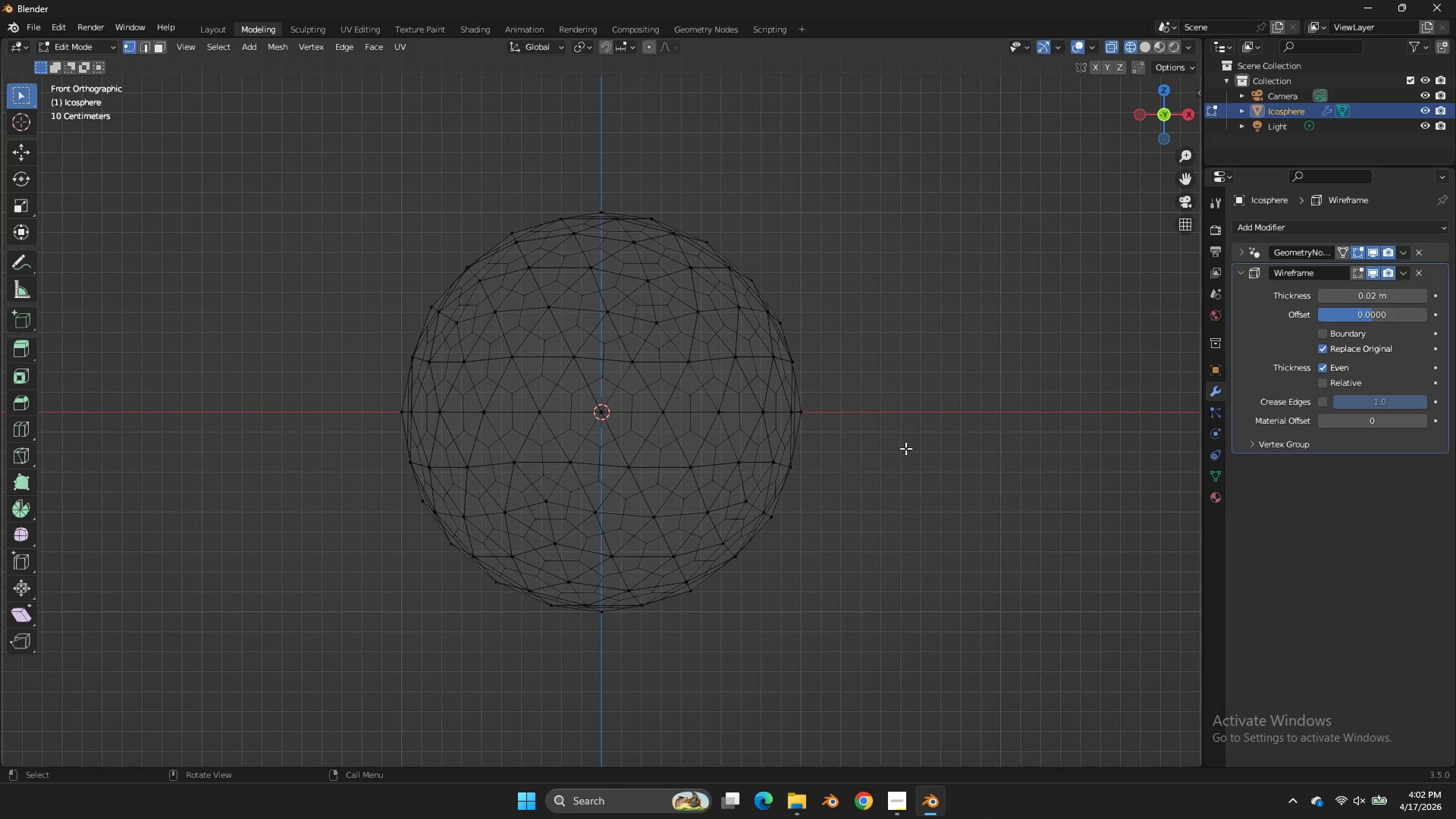 
hold_key(key=ShiftLeft, duration=1.03)
left_click_drag(start_coordinate=[907, 447], to_coordinate=[231, 705])
 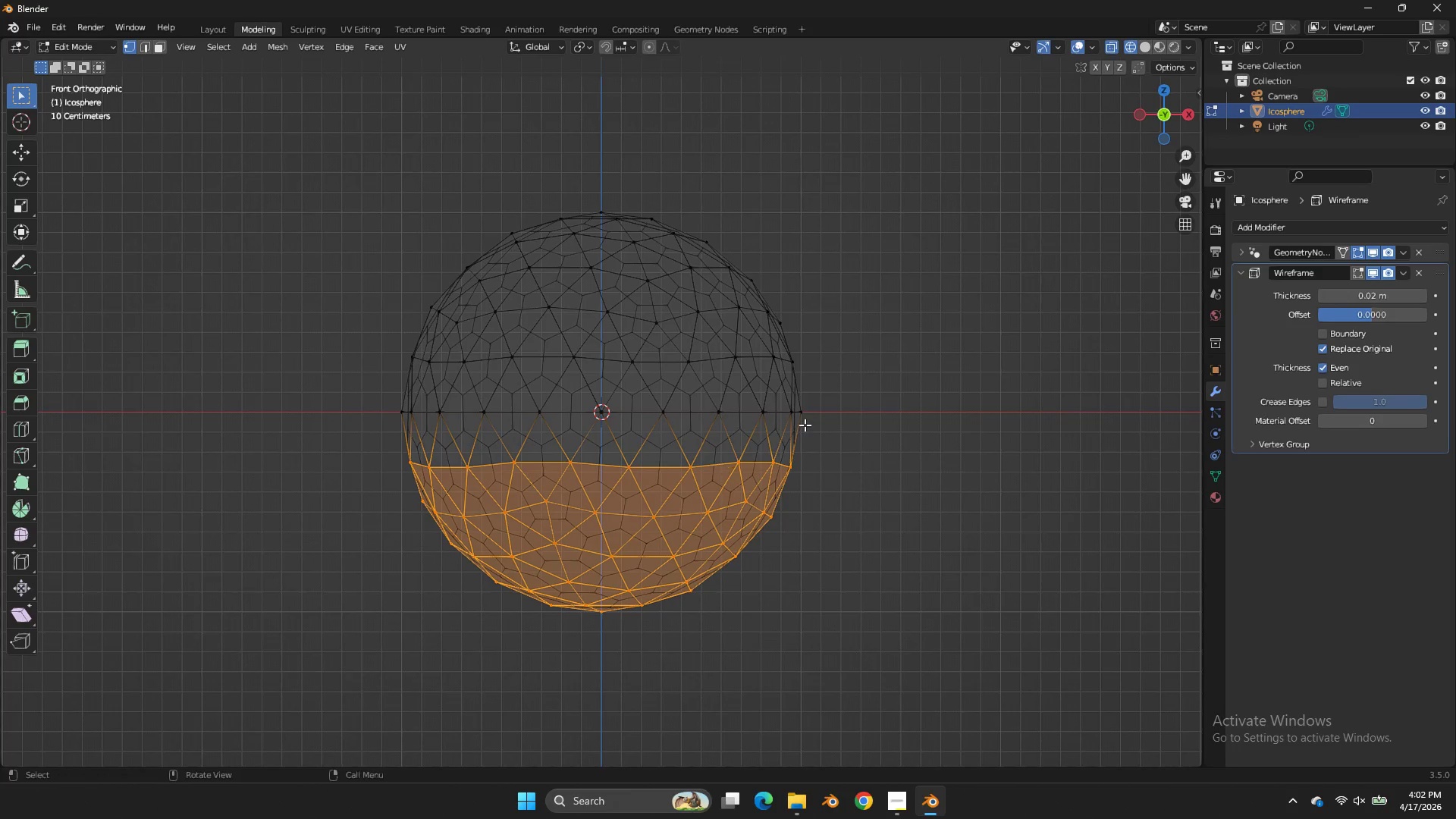 
key(X)
 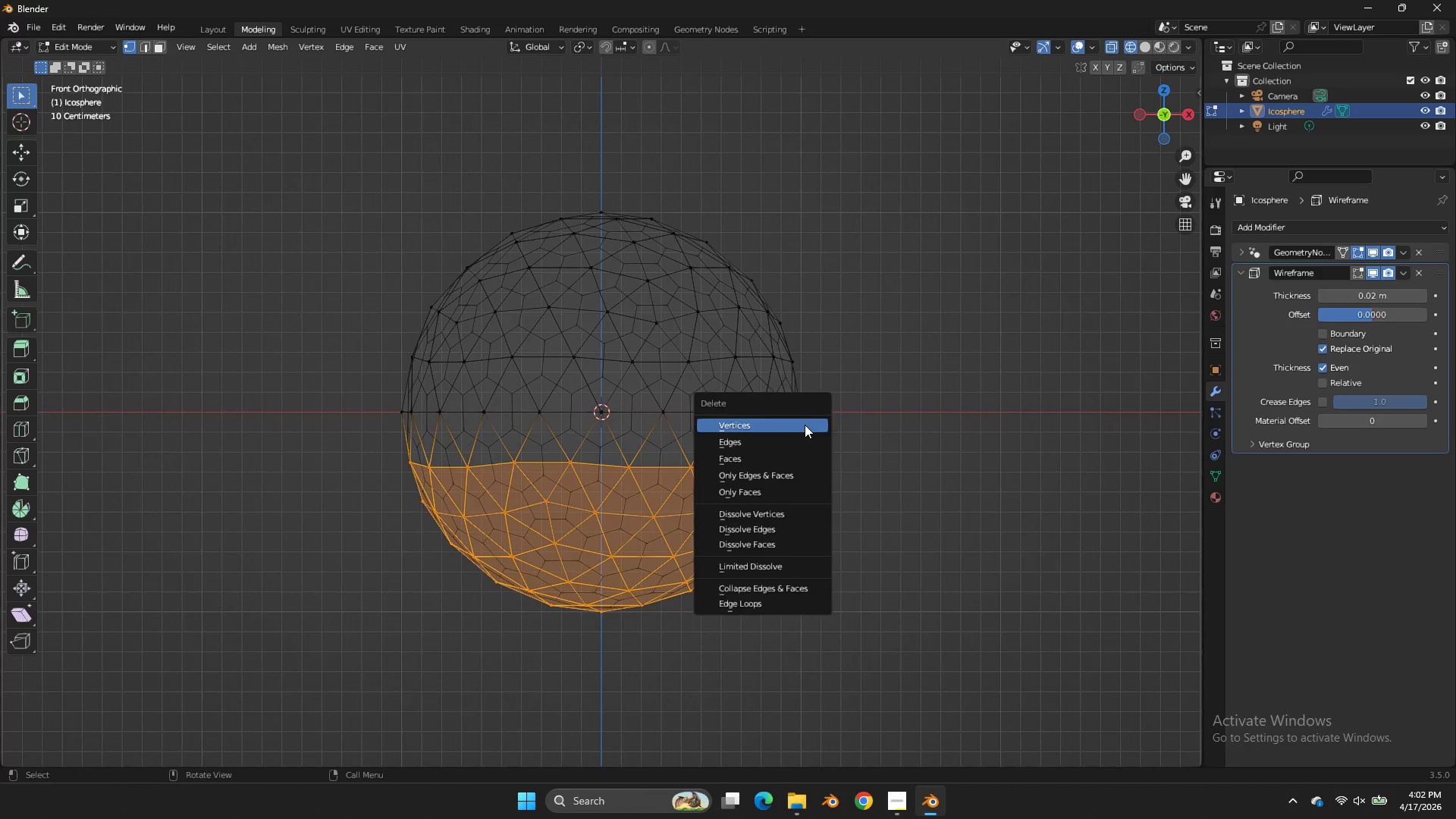 
double_click([805, 425])
 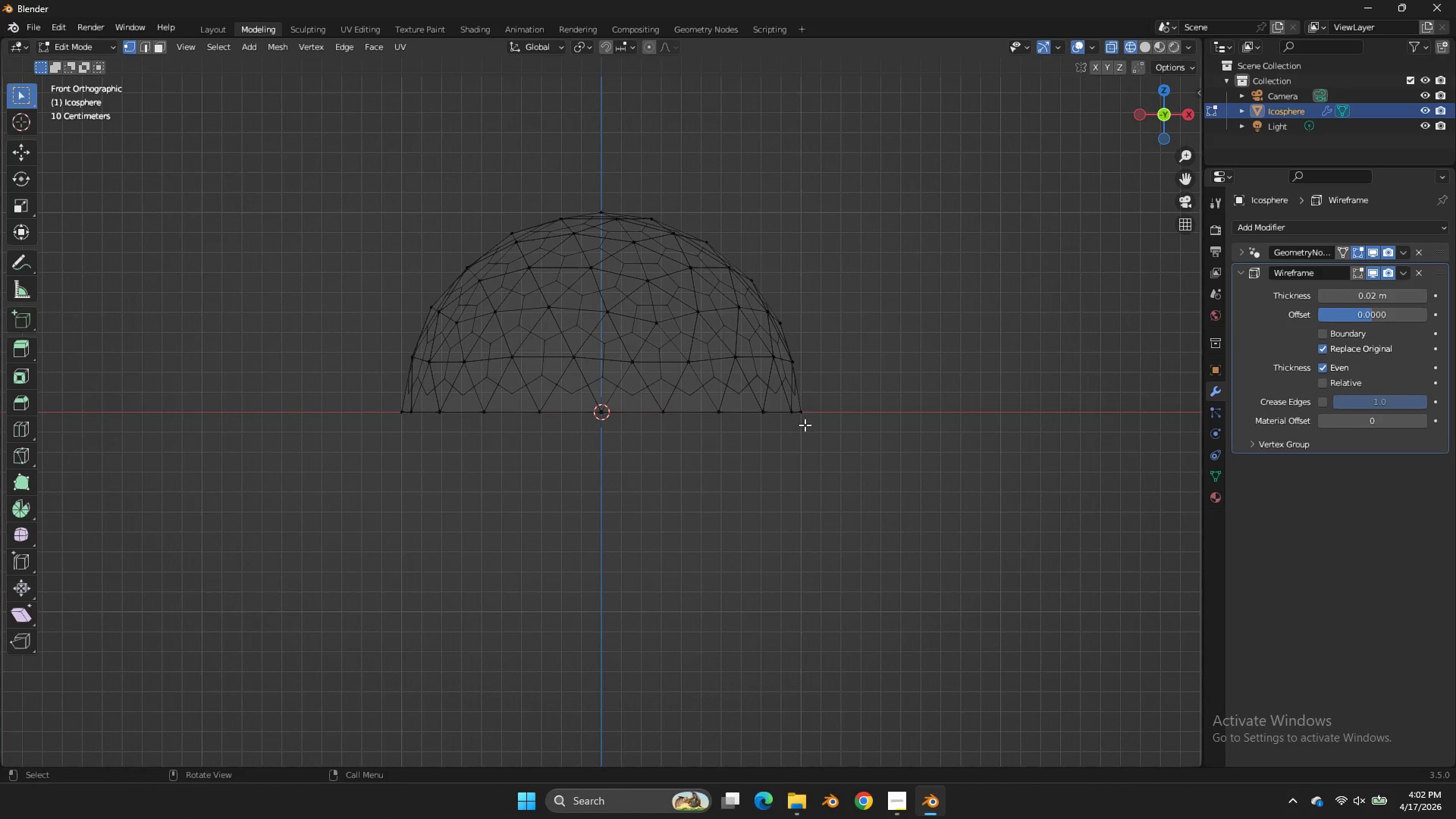 
key(Z)
 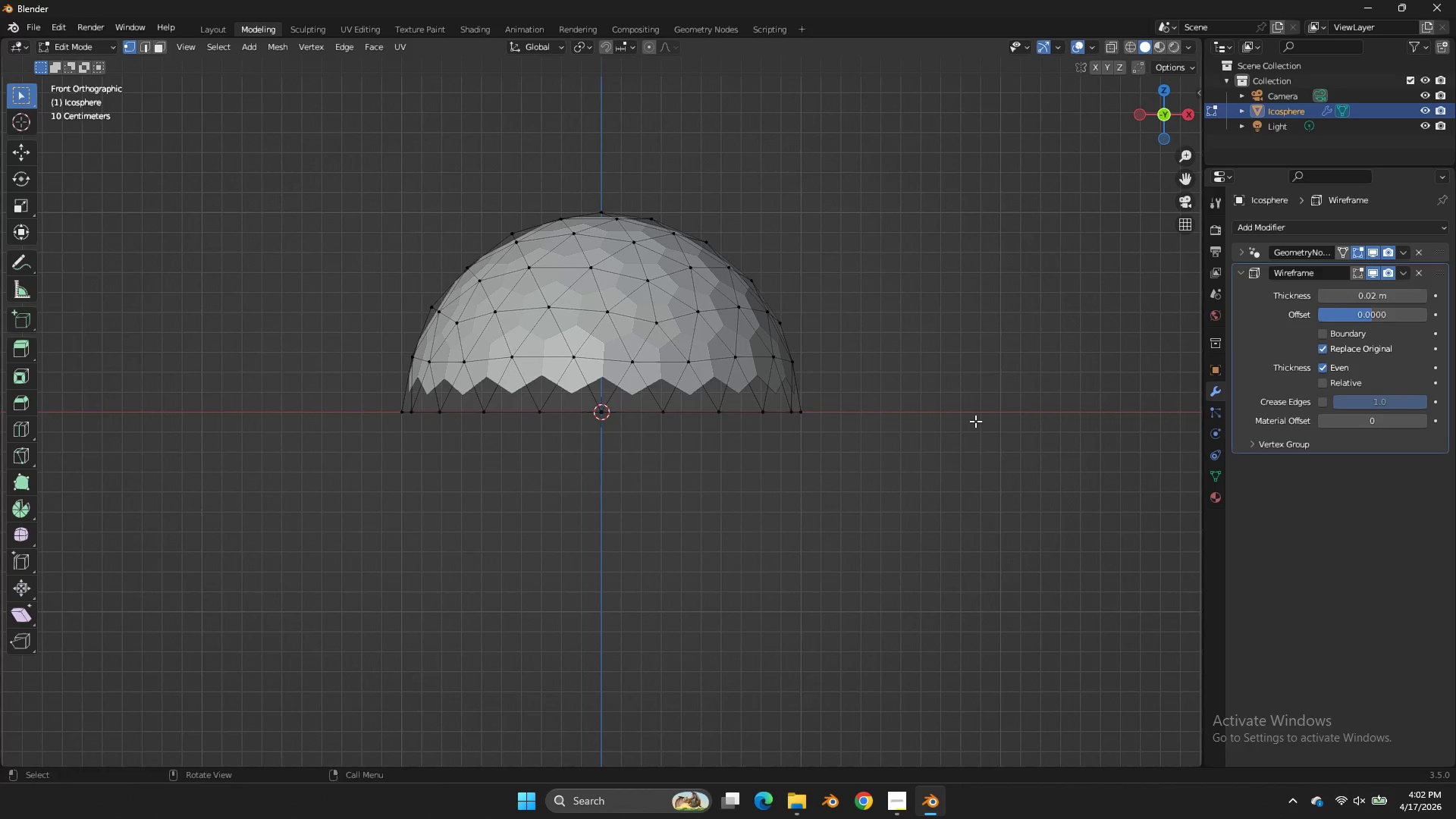 
key(Control+Z)
 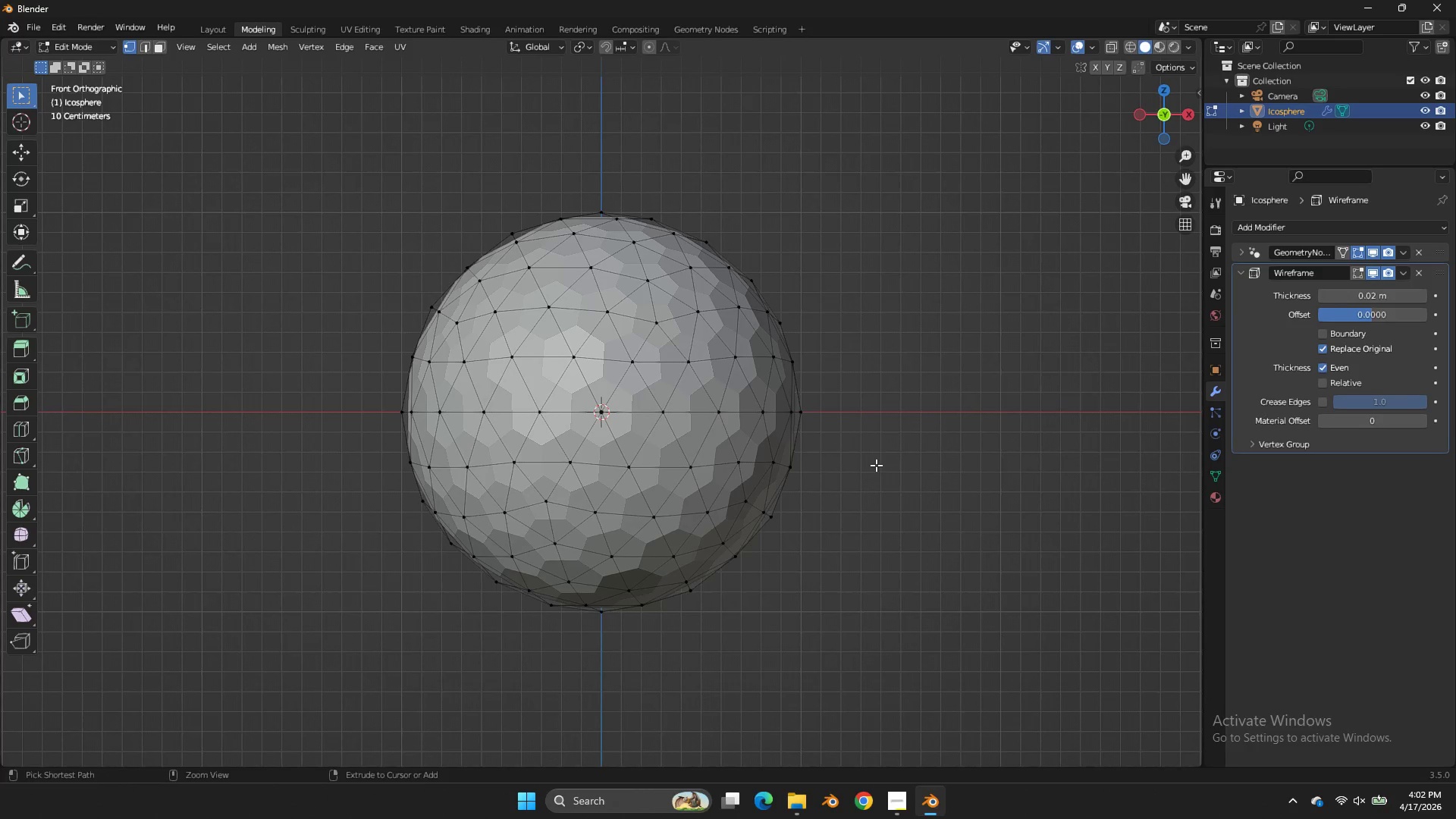 
key(Control+Z)
 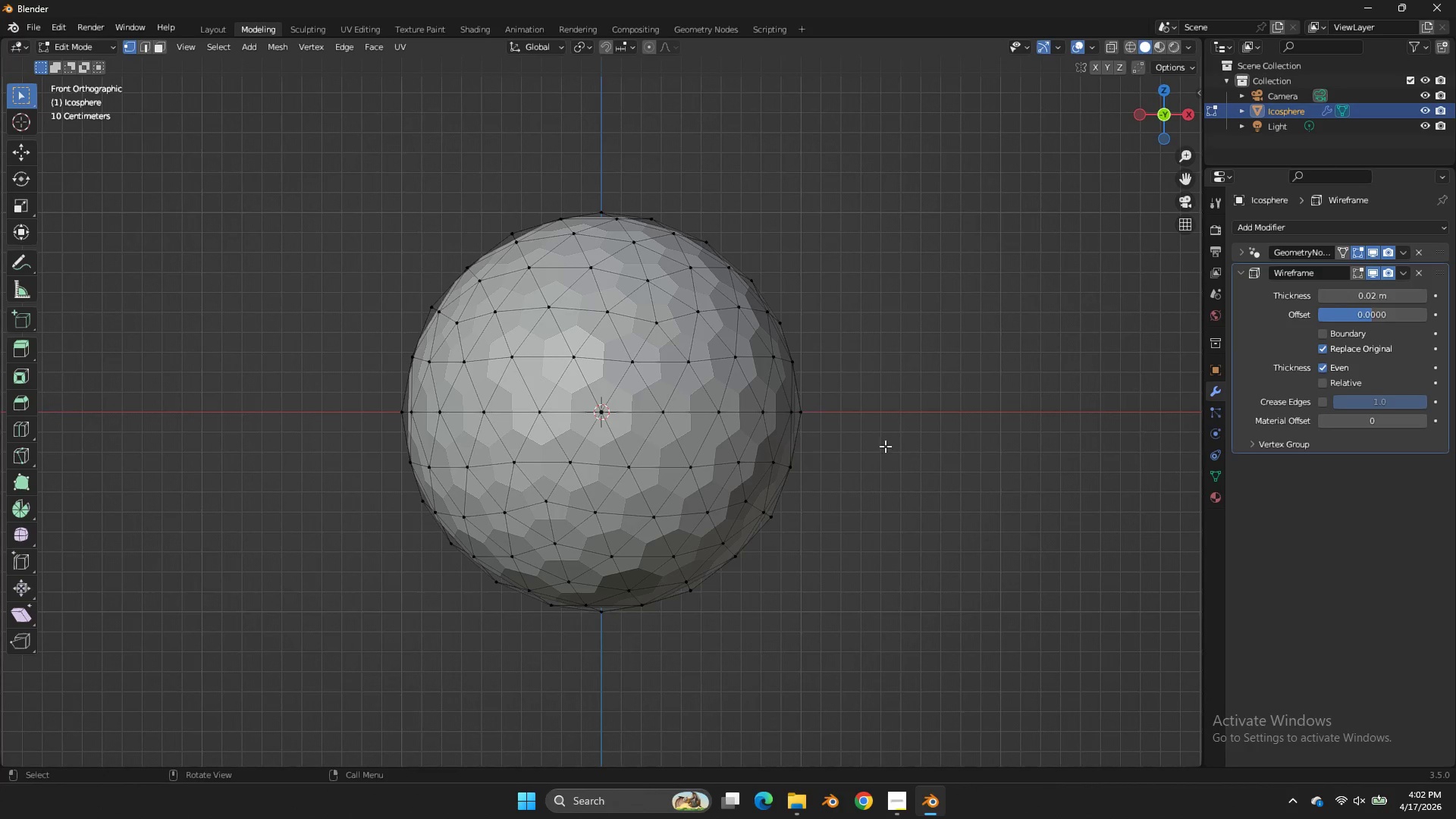 
type(zx)
 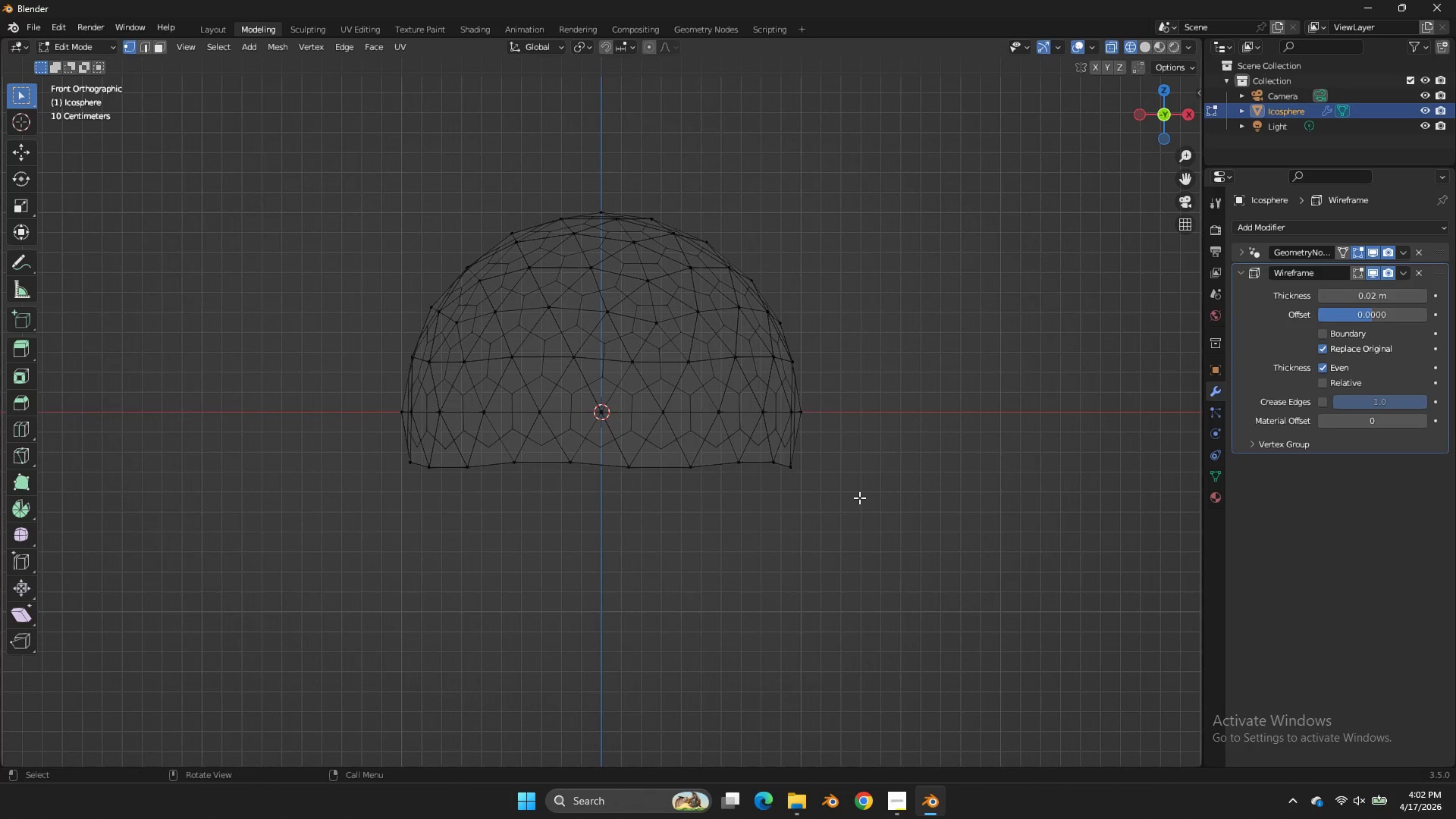 
left_click_drag(start_coordinate=[896, 477], to_coordinate=[115, 698])
 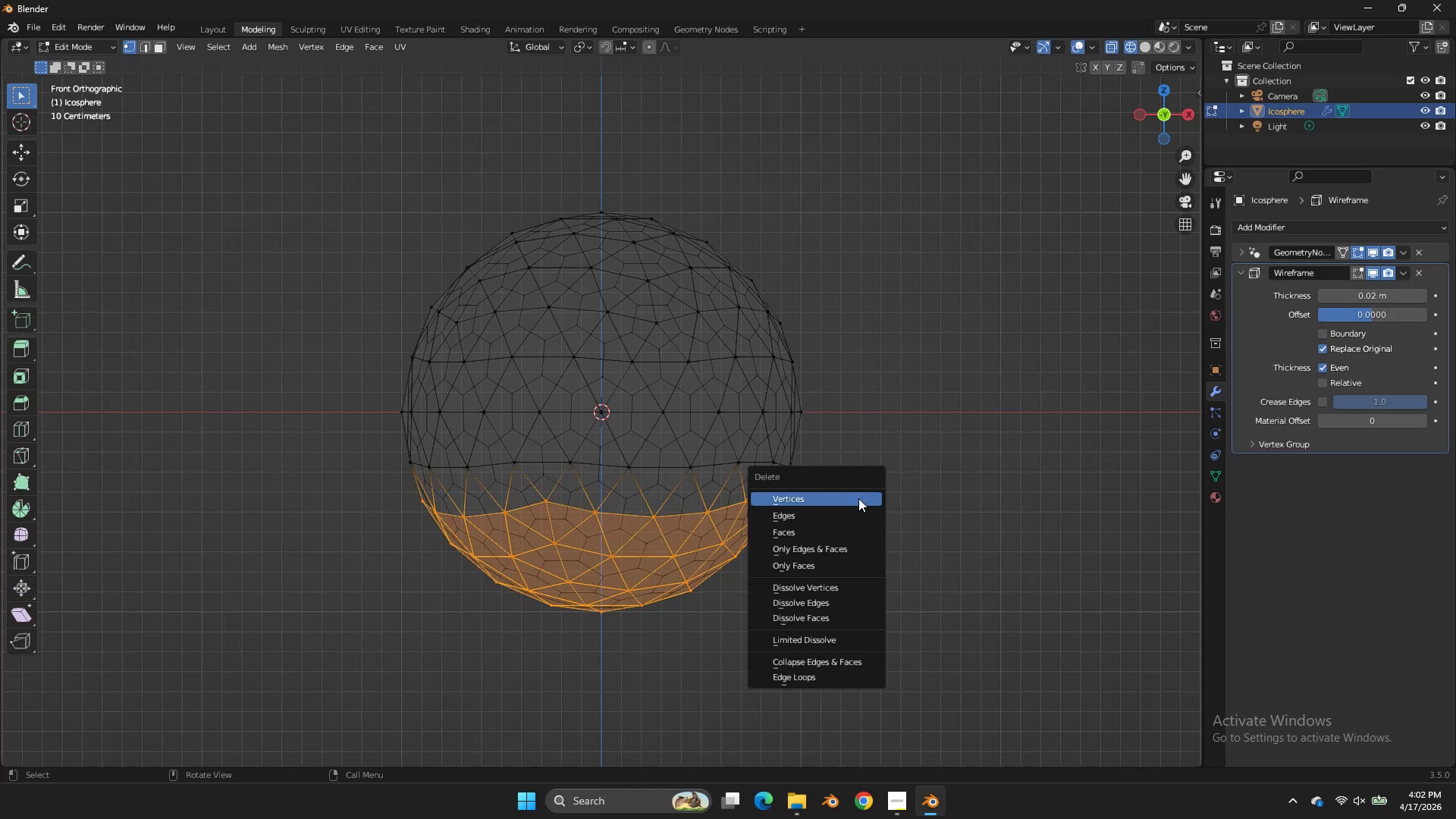 
double_click([858, 498])
 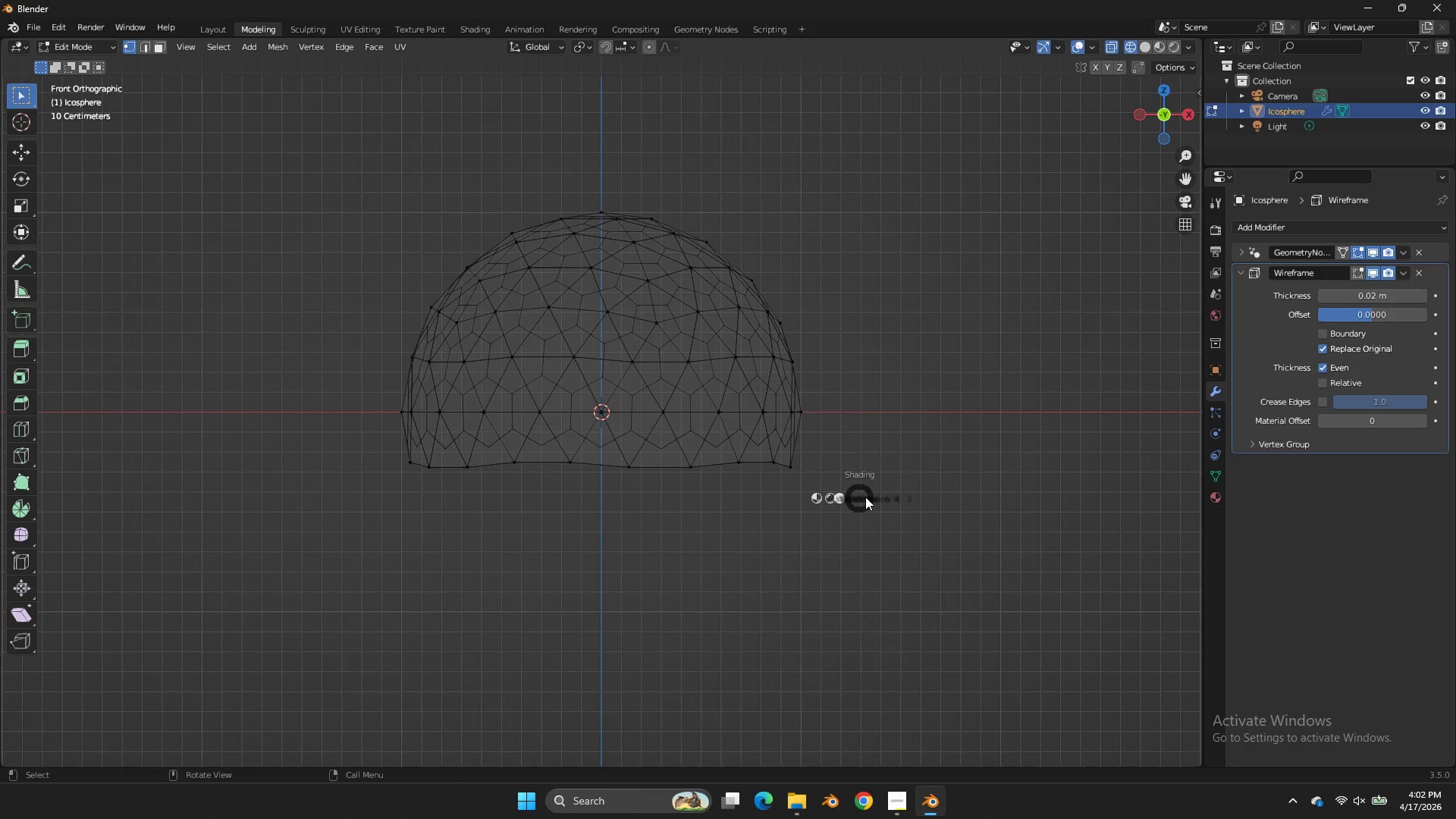 
type(z)
key(Tab)
key(Tab)
type(zszo0)
 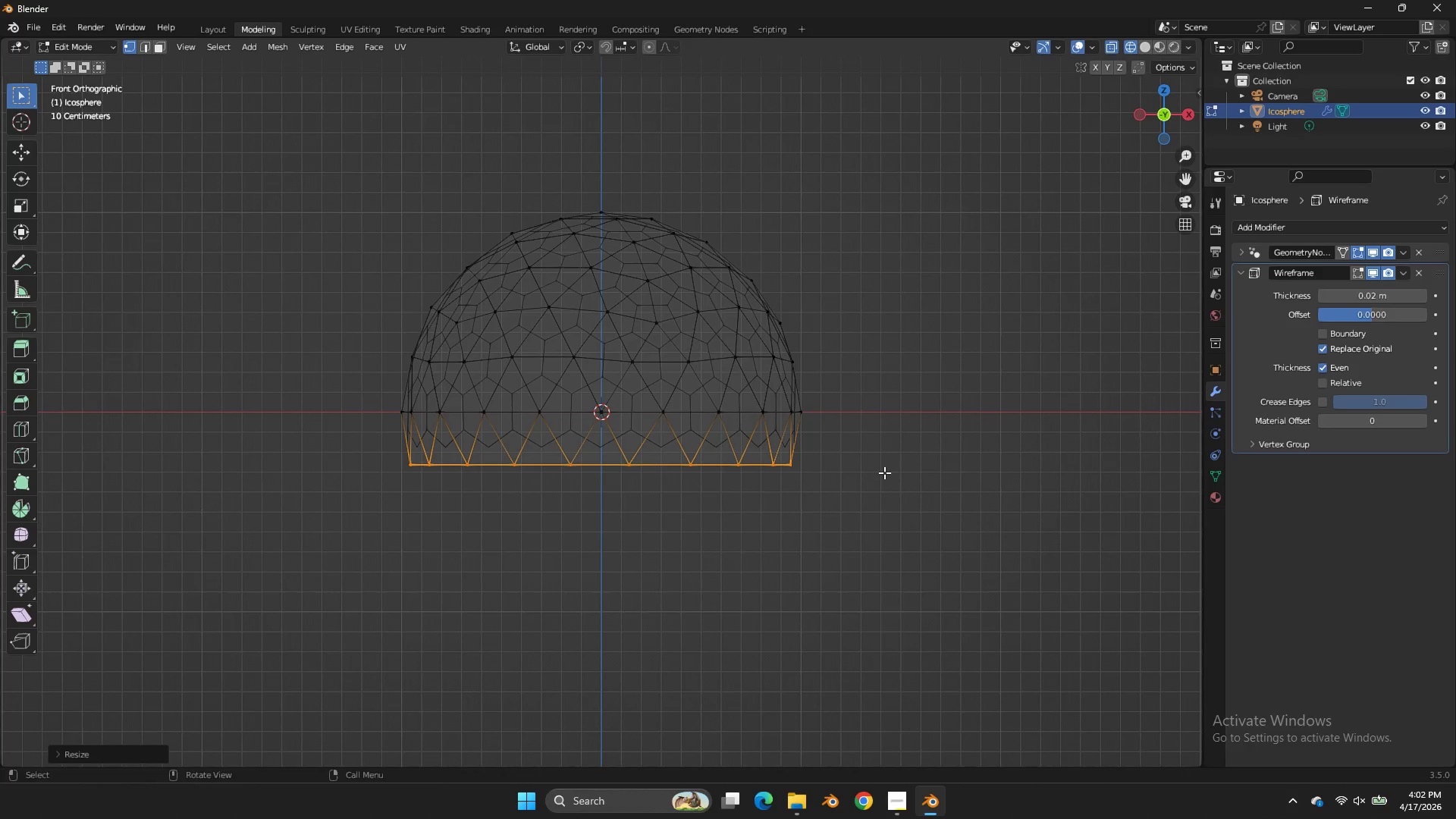 
left_click_drag(start_coordinate=[965, 439], to_coordinate=[86, 546])
 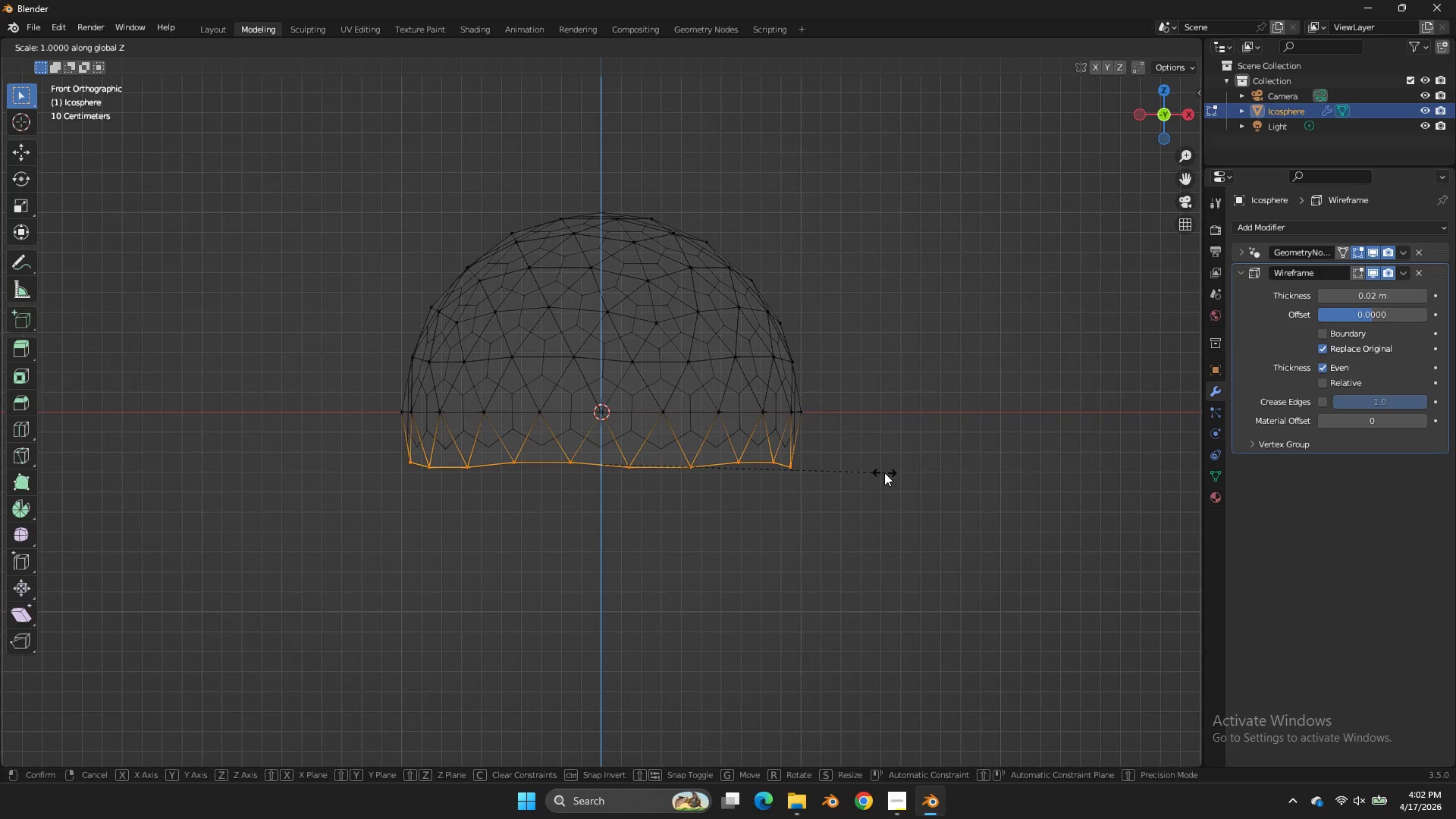 
key(Enter)
 